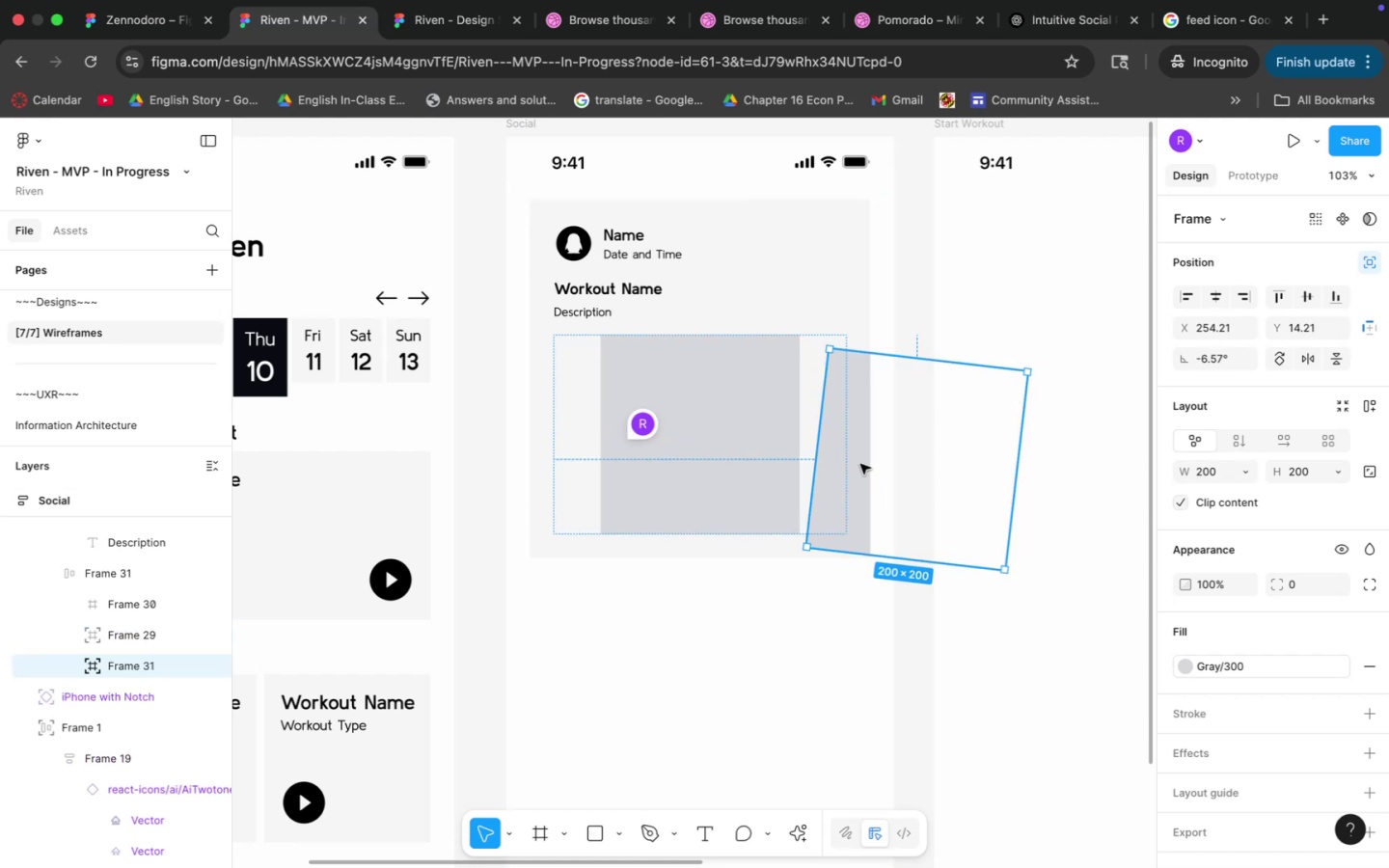 
left_click_drag(start_coordinate=[854, 457], to_coordinate=[476, 481])
 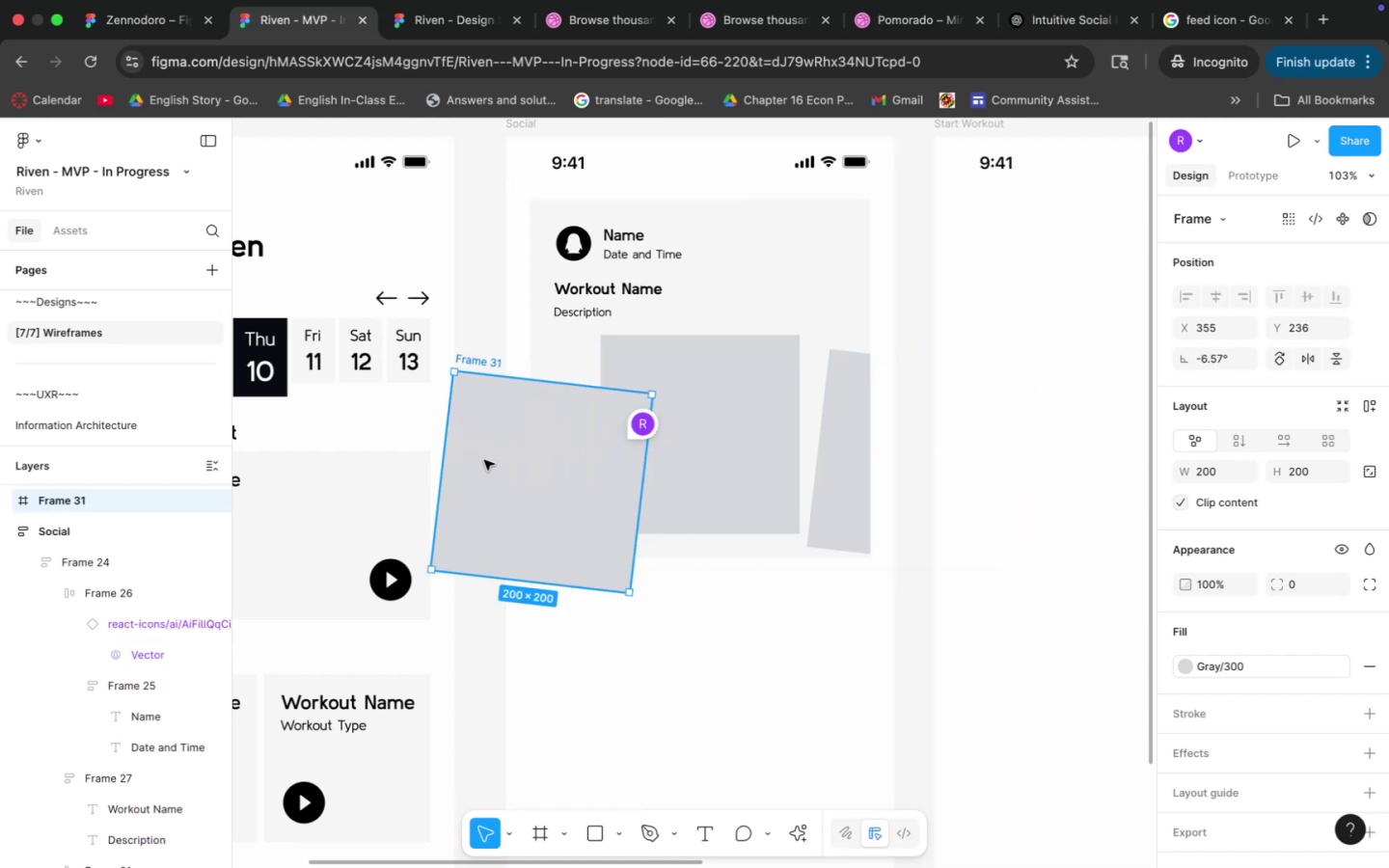 
key(Meta+CommandLeft)
 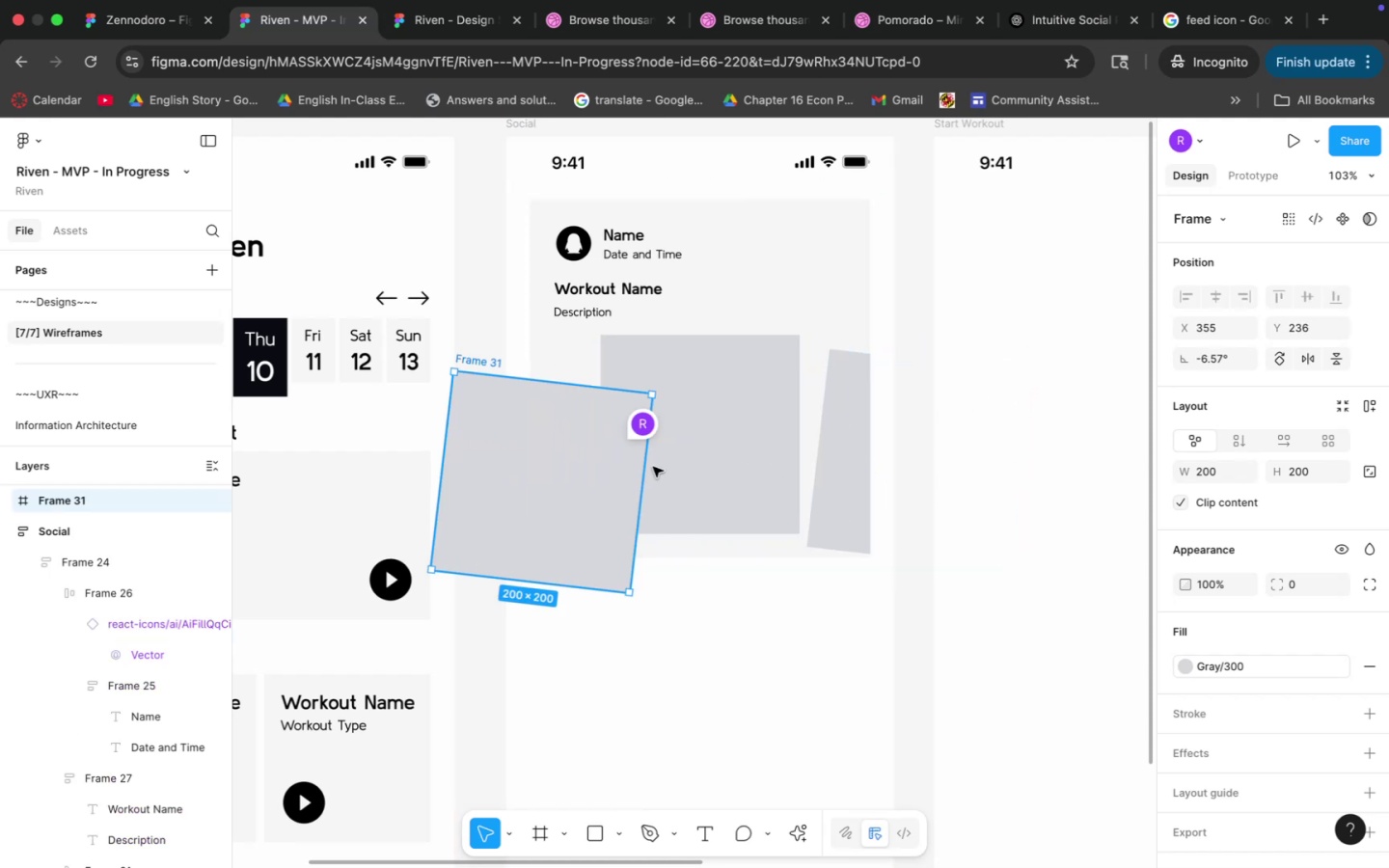 
key(Meta+CommandLeft)
 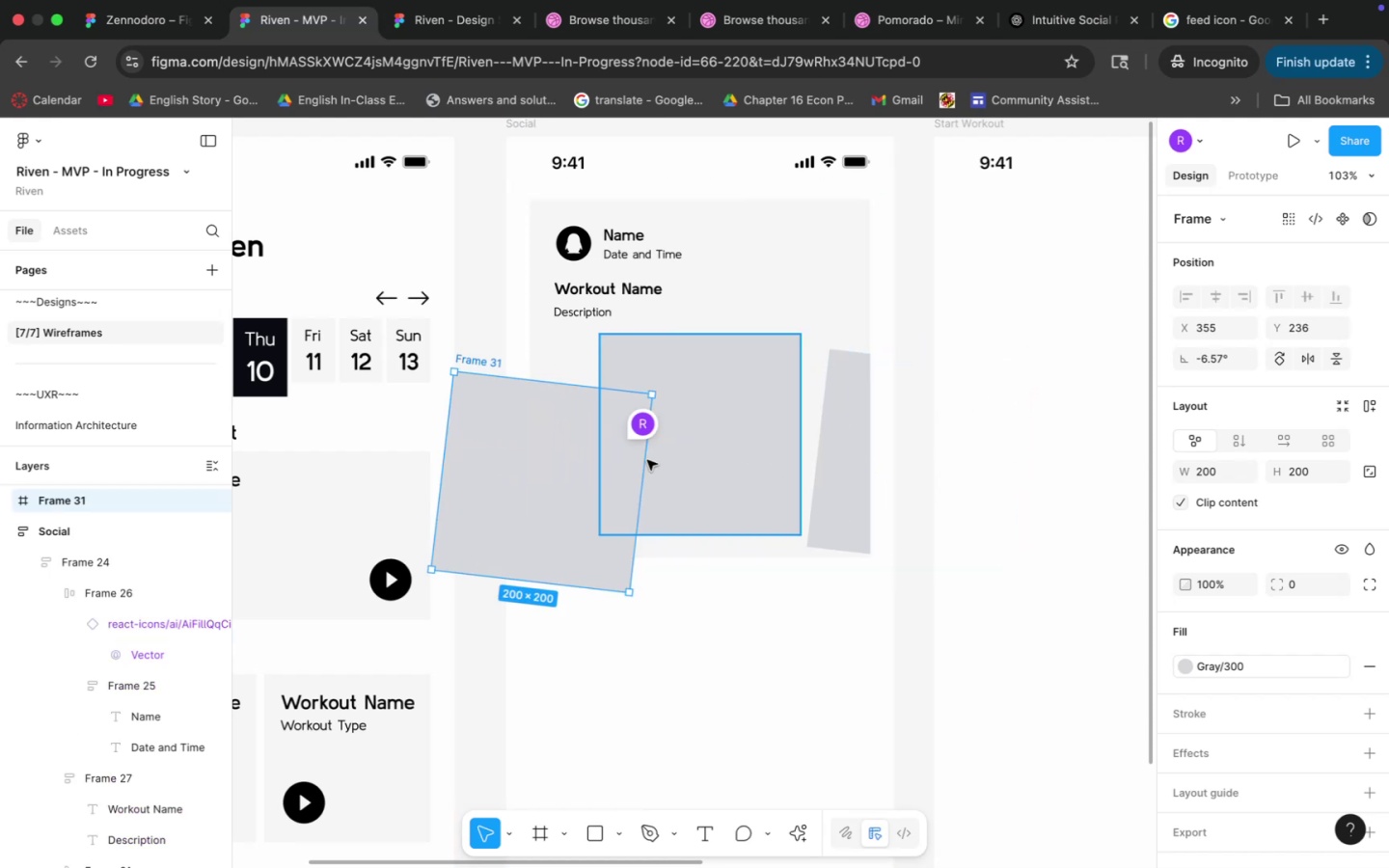 
key(Meta+Z)
 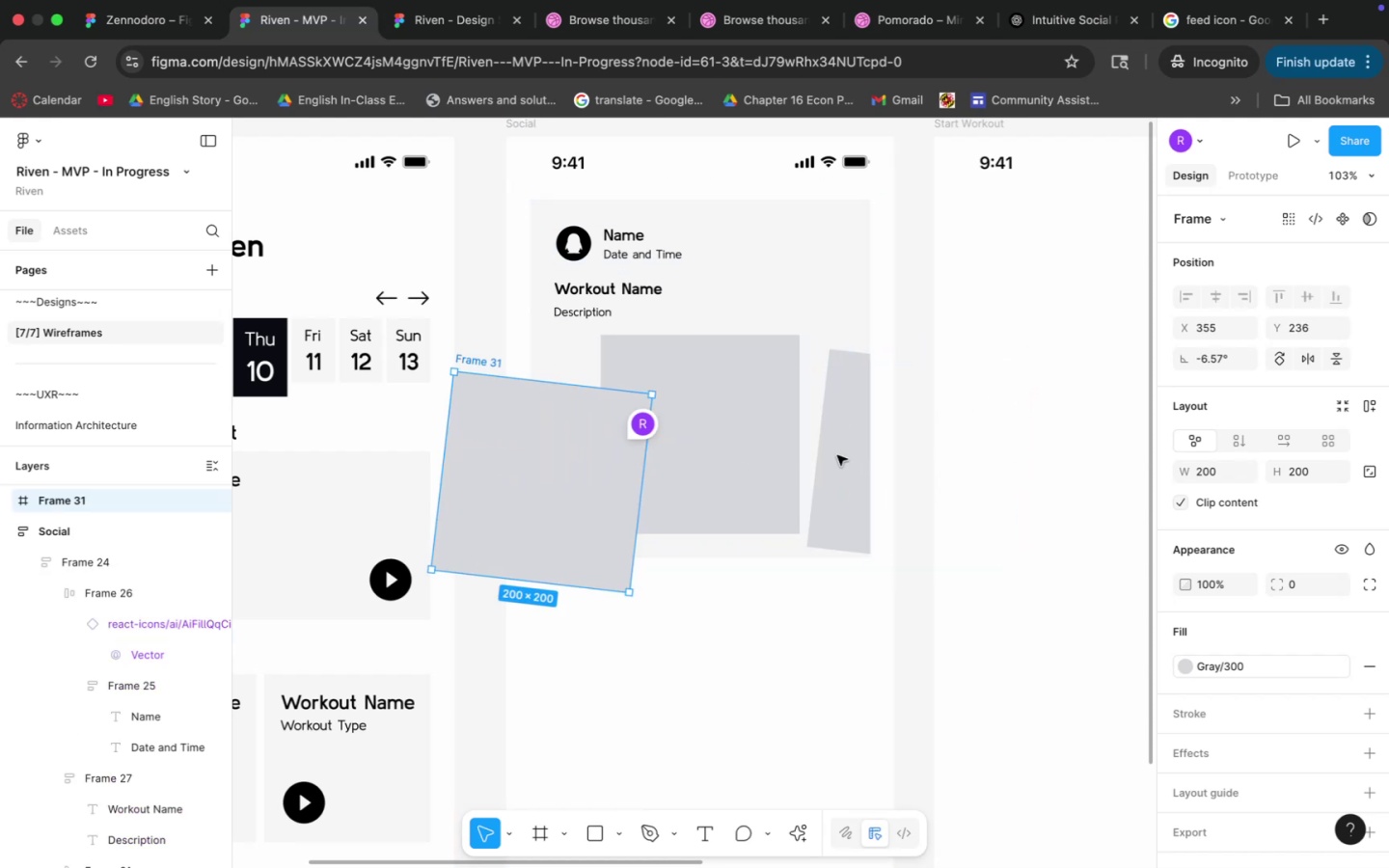 
key(Meta+CommandLeft)
 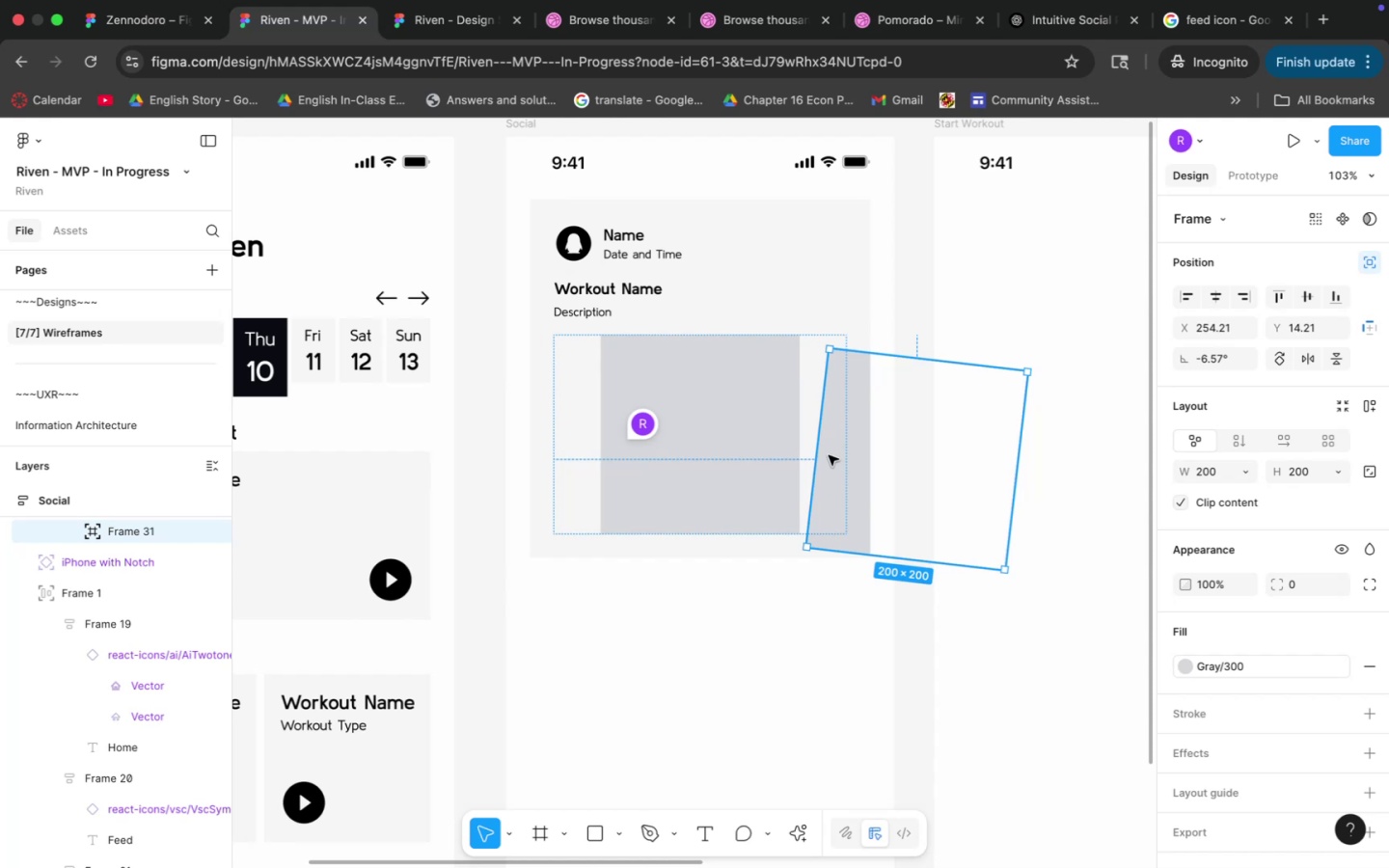 
left_click([829, 455])
 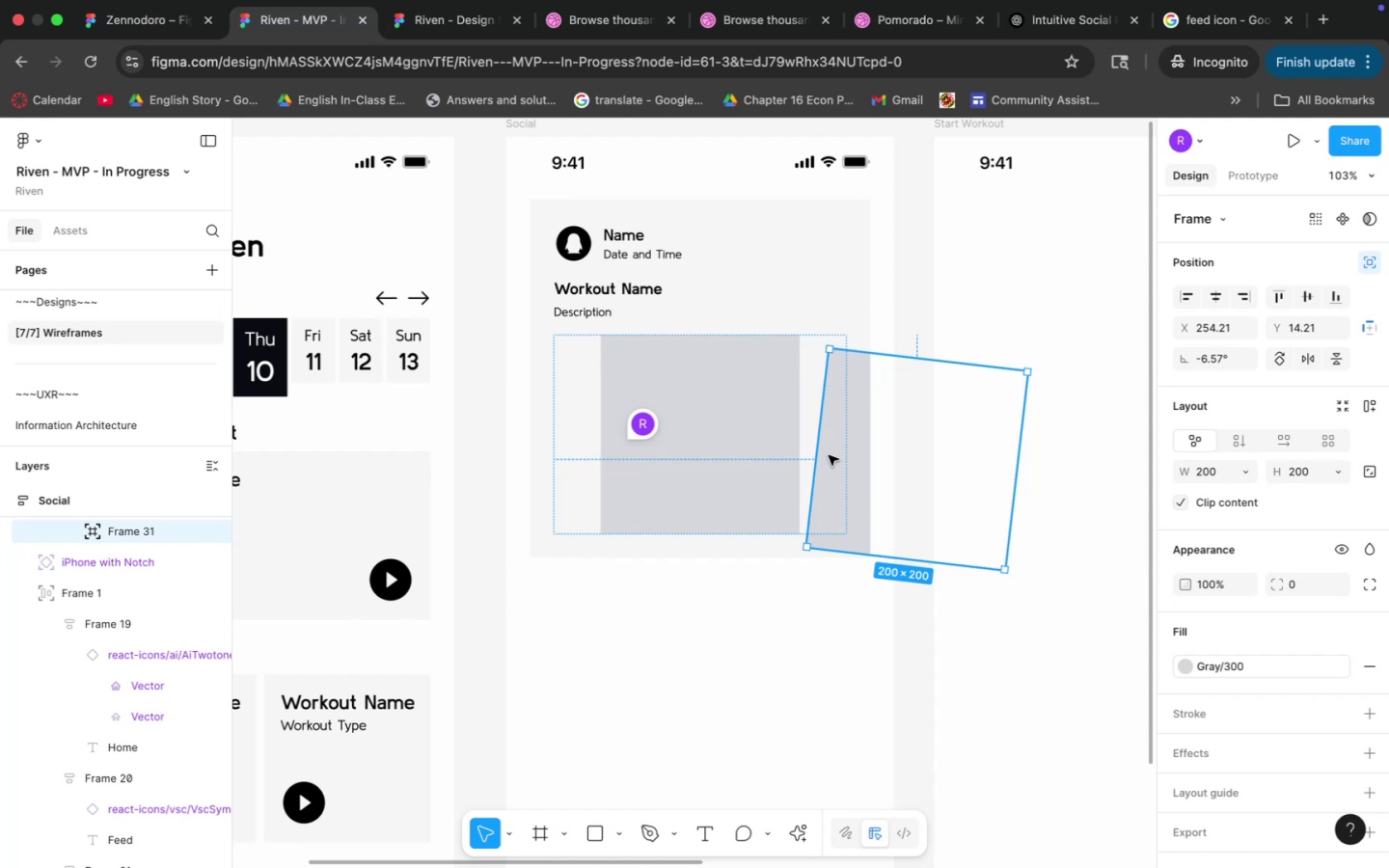 
key(Meta+C)
 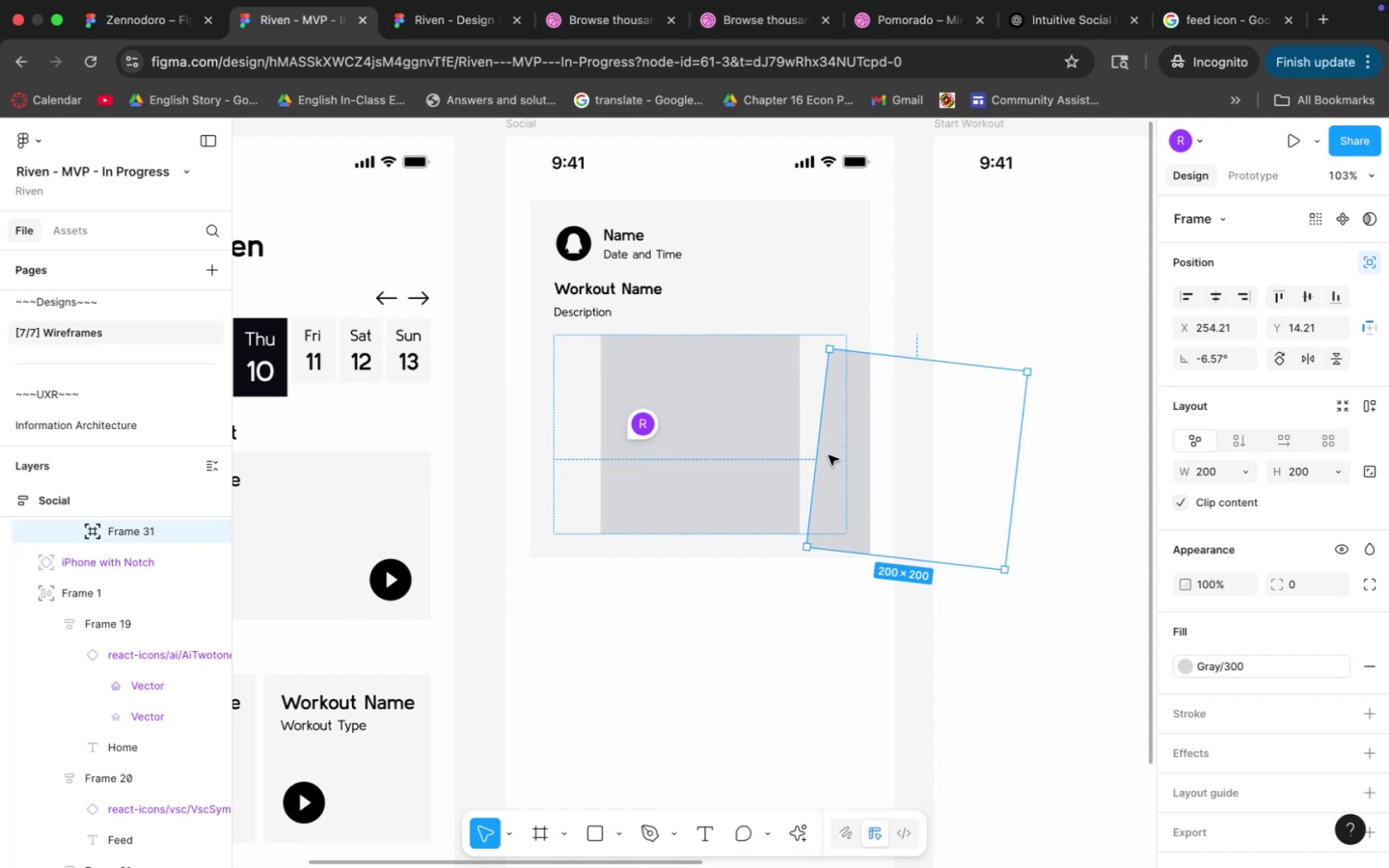 
key(Meta+V)
 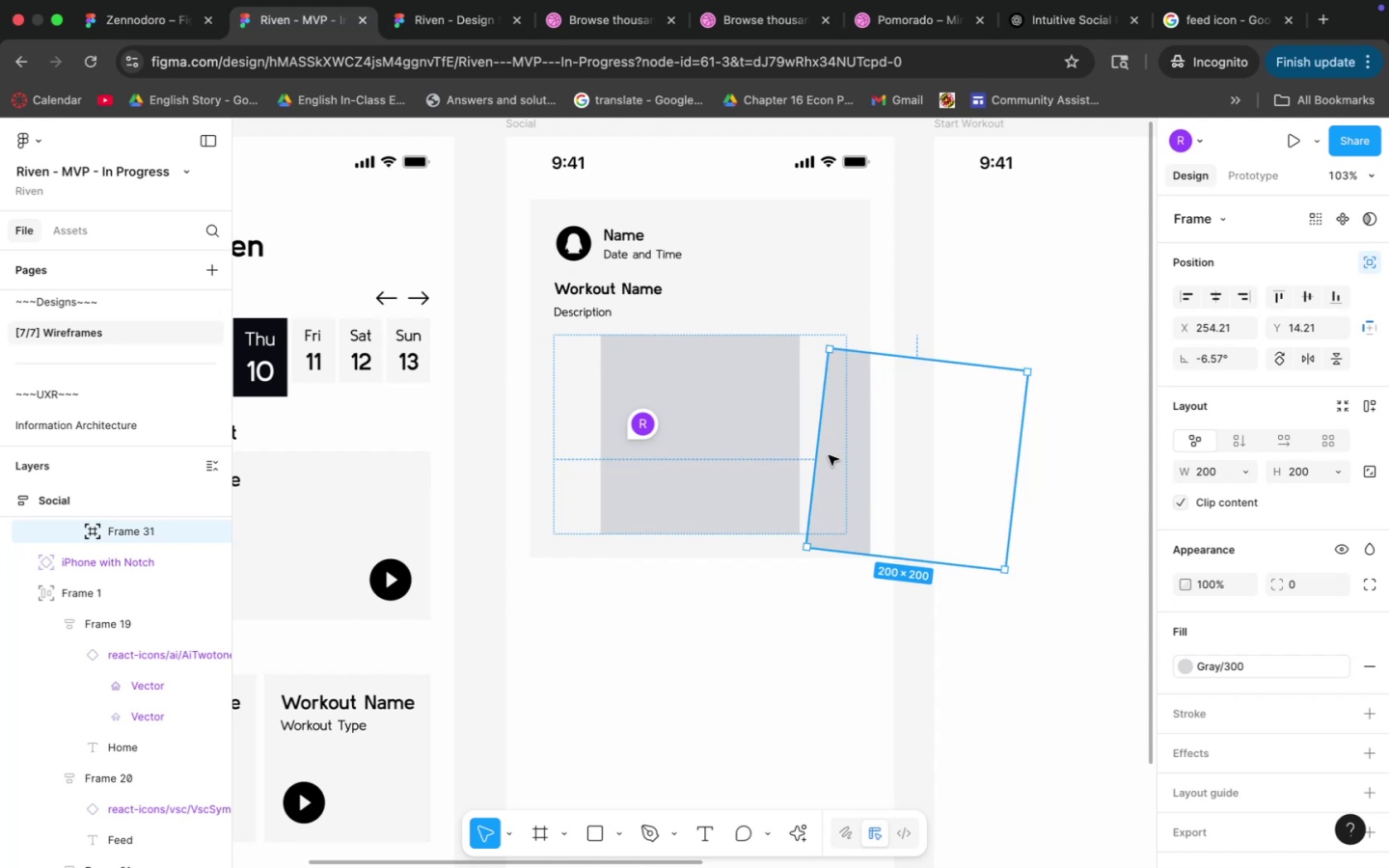 
left_click_drag(start_coordinate=[831, 454], to_coordinate=[683, 465])
 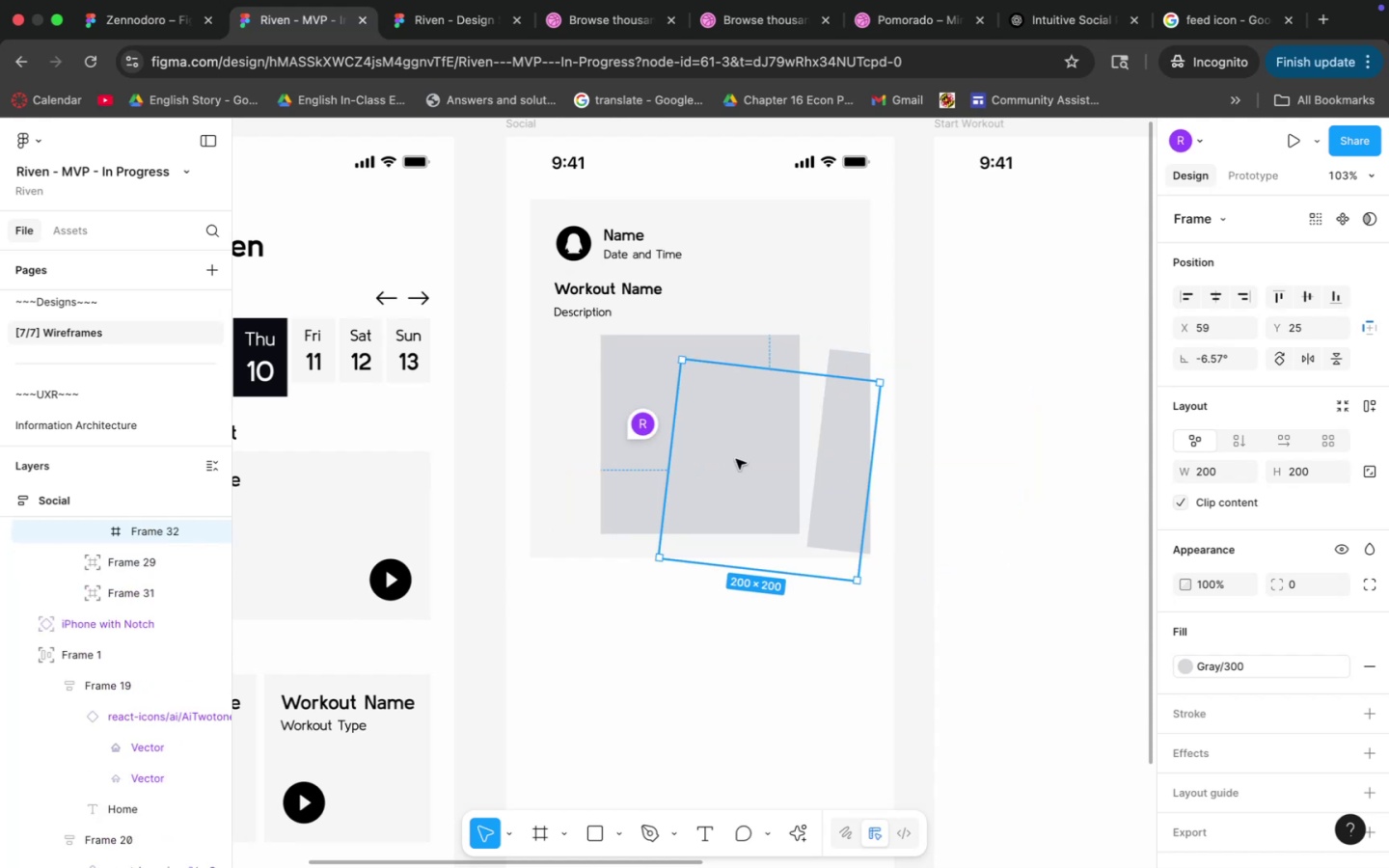 
left_click_drag(start_coordinate=[757, 455], to_coordinate=[673, 455])
 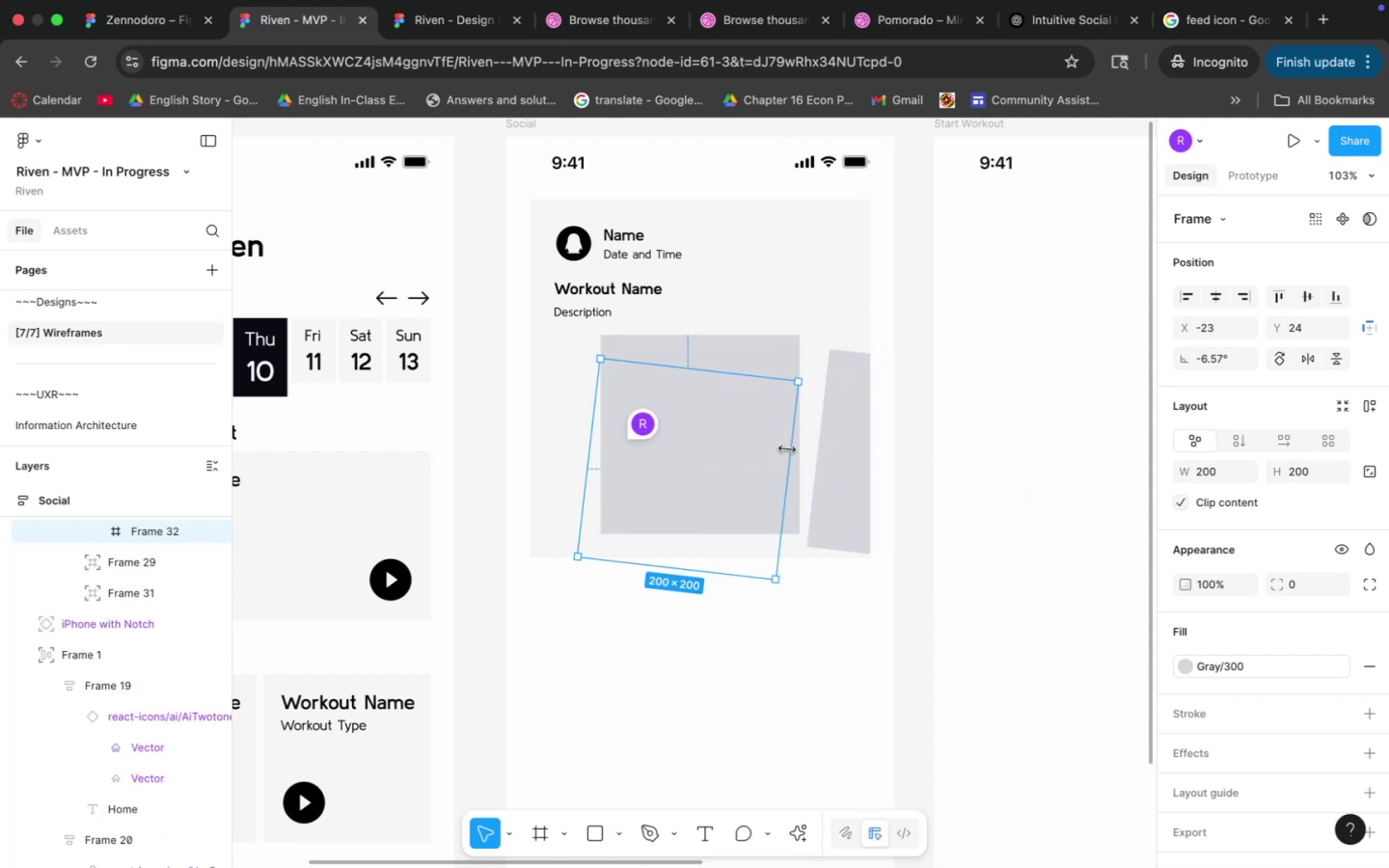 
left_click_drag(start_coordinate=[759, 456], to_coordinate=[676, 456])
 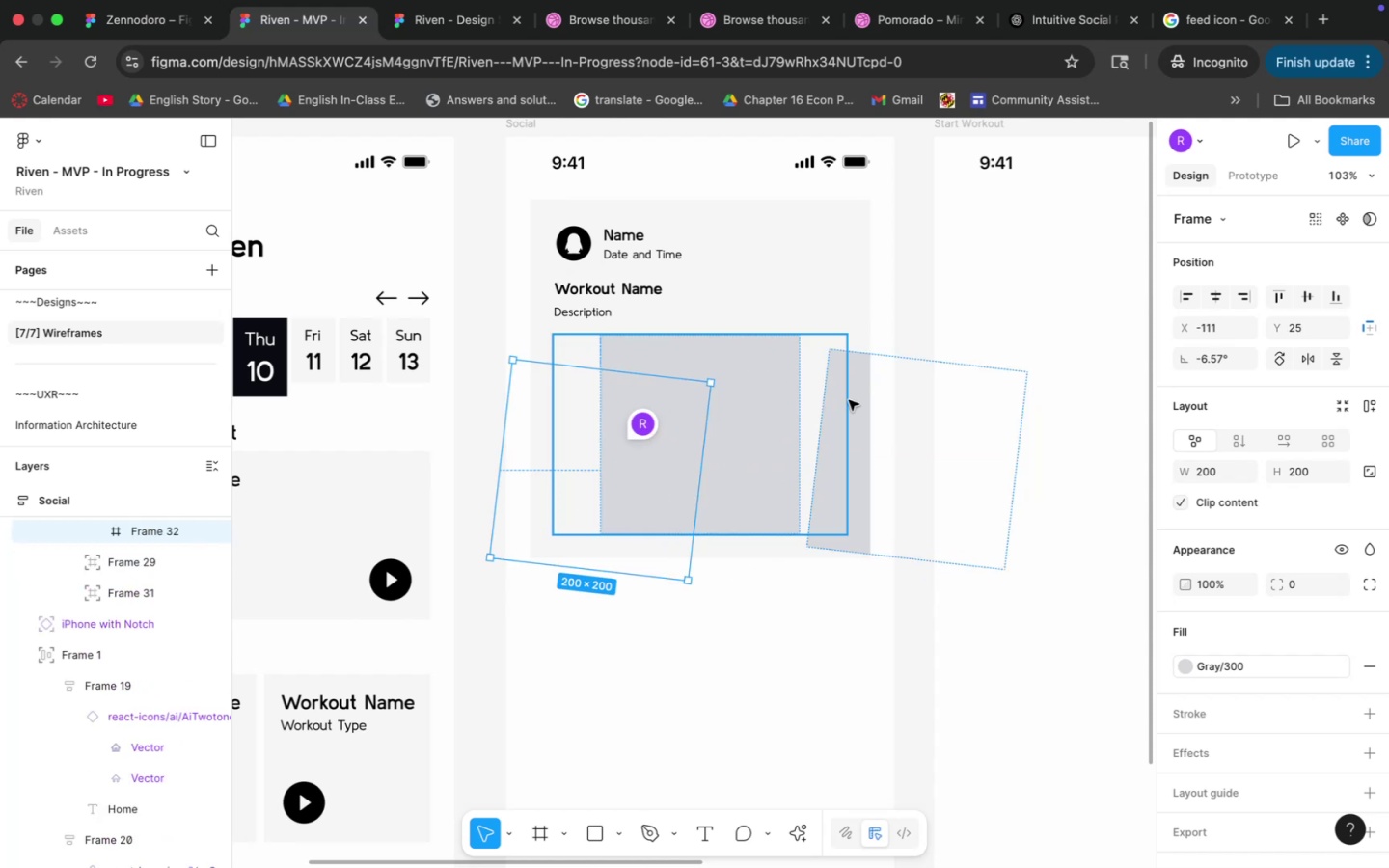 
left_click([852, 430])
 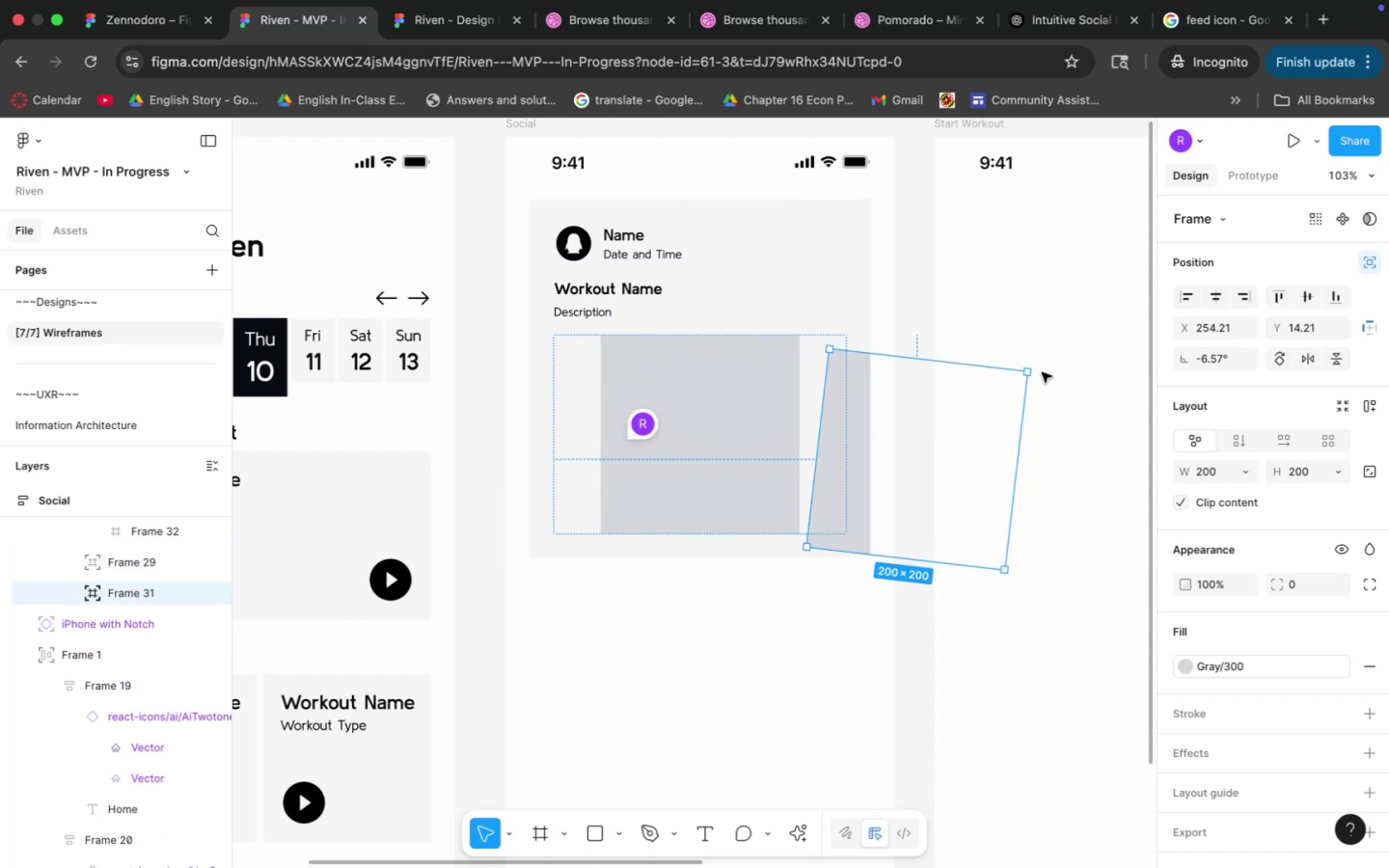 
left_click([1213, 357])
 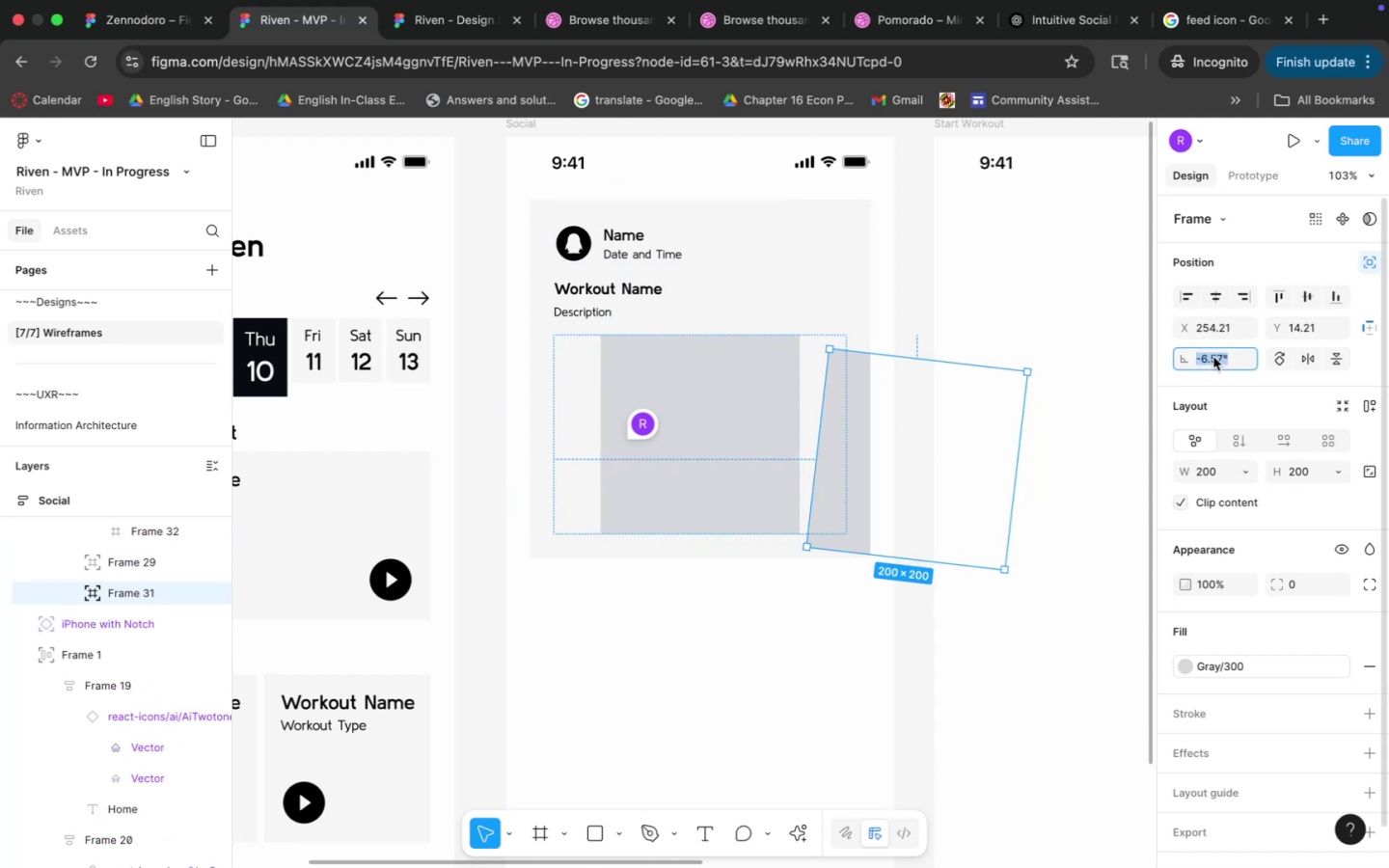 
type(-10)
 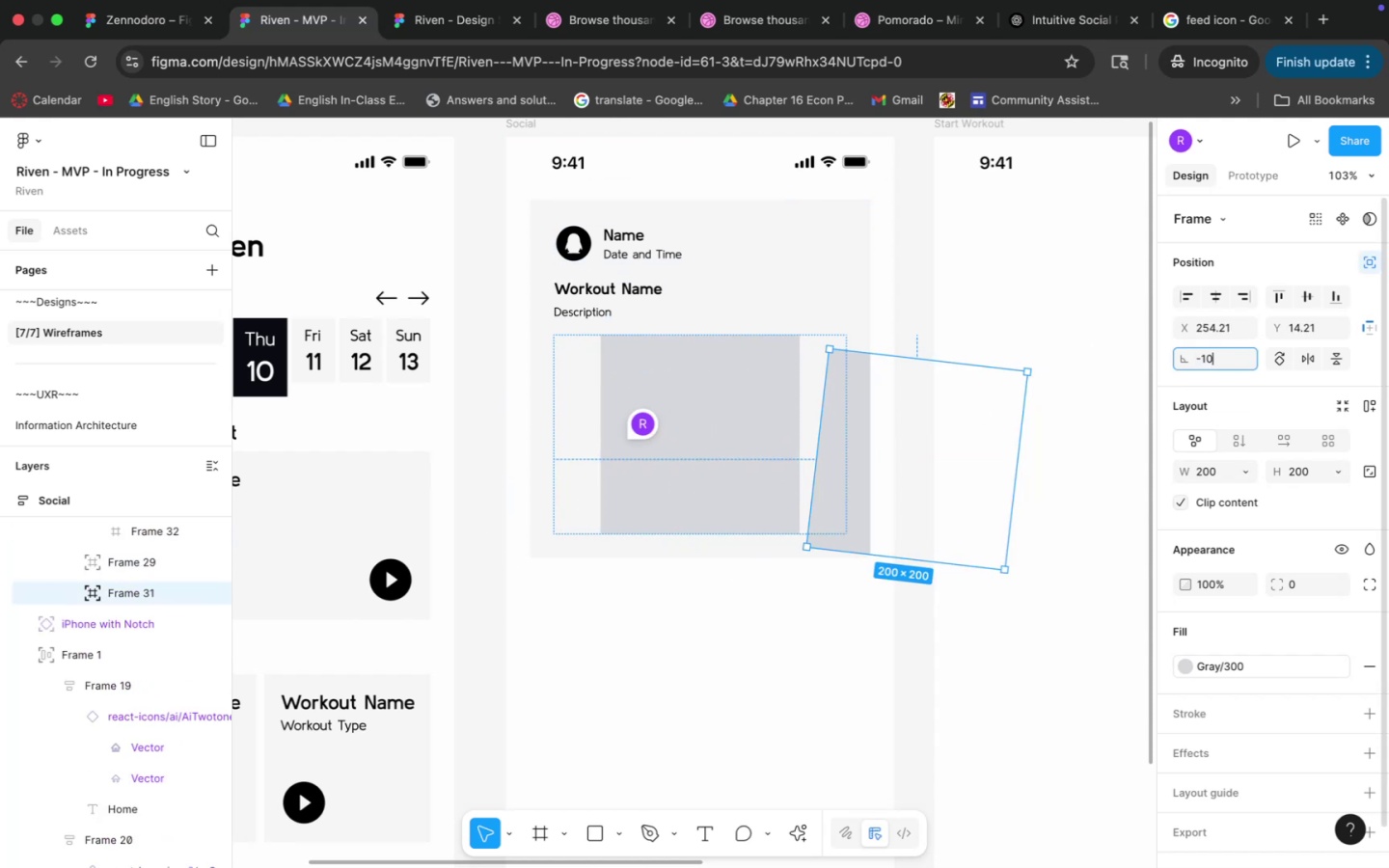 
key(Enter)
 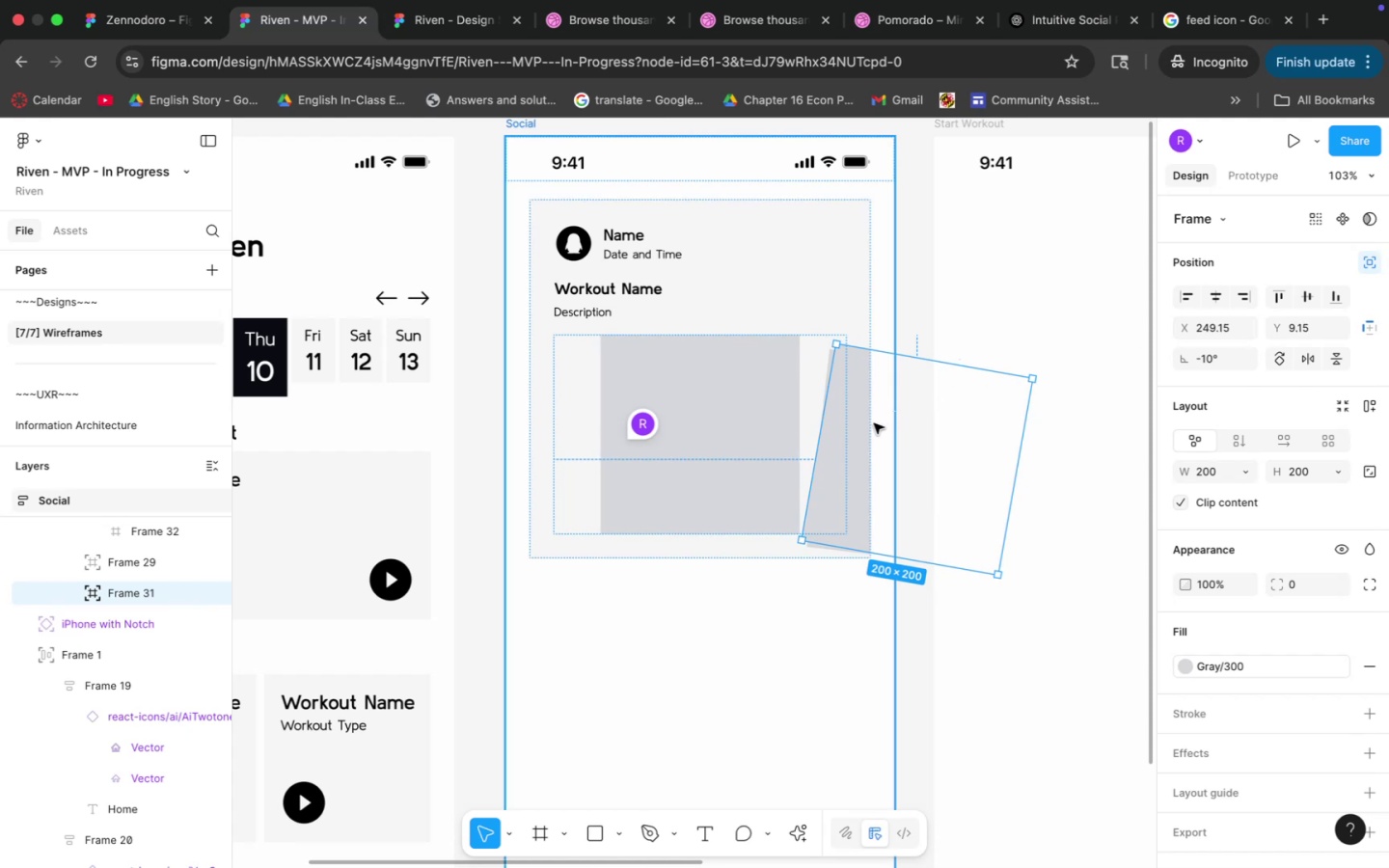 
left_click_drag(start_coordinate=[839, 433], to_coordinate=[840, 425])
 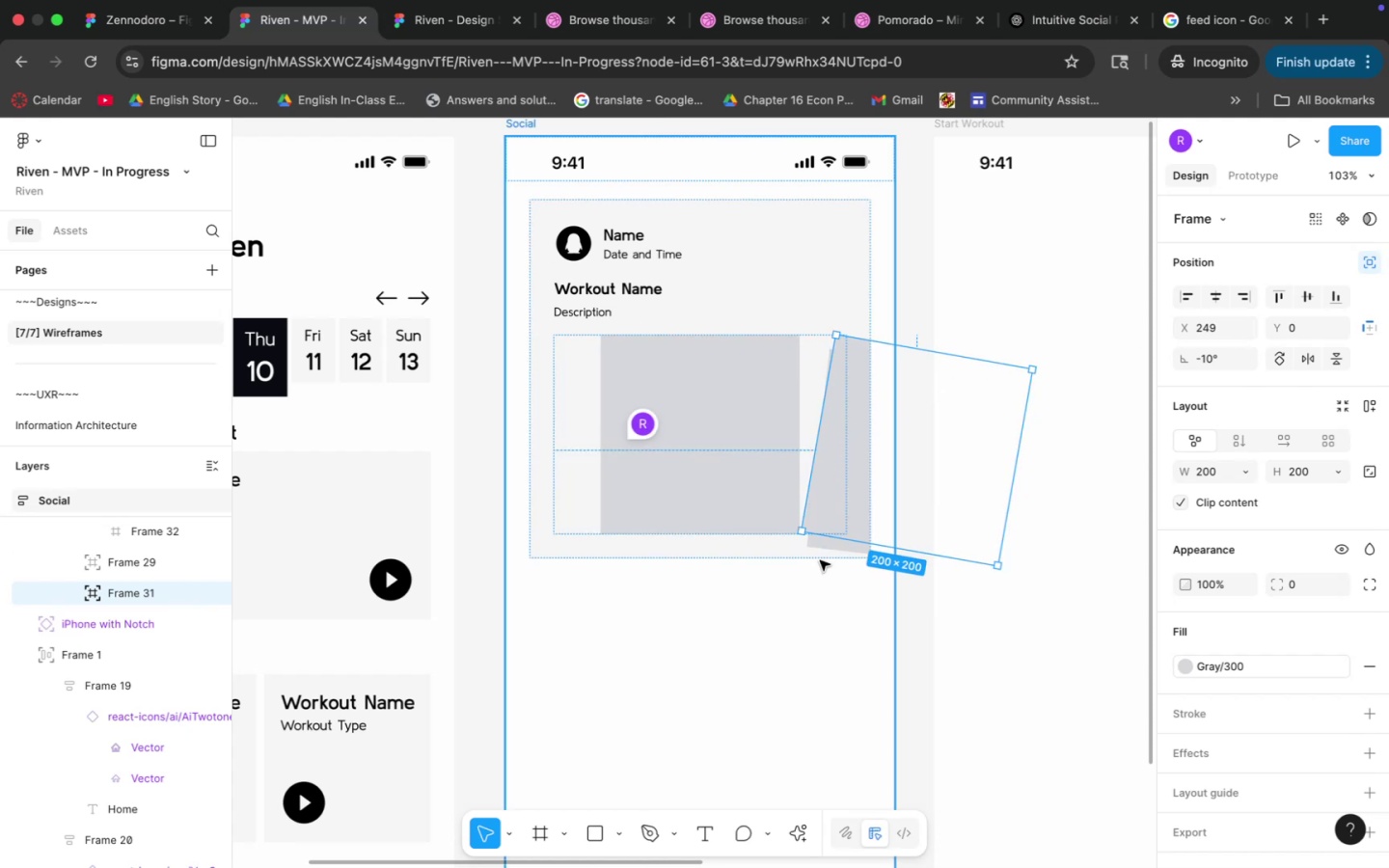 
left_click_drag(start_coordinate=[822, 545], to_coordinate=[713, 542])
 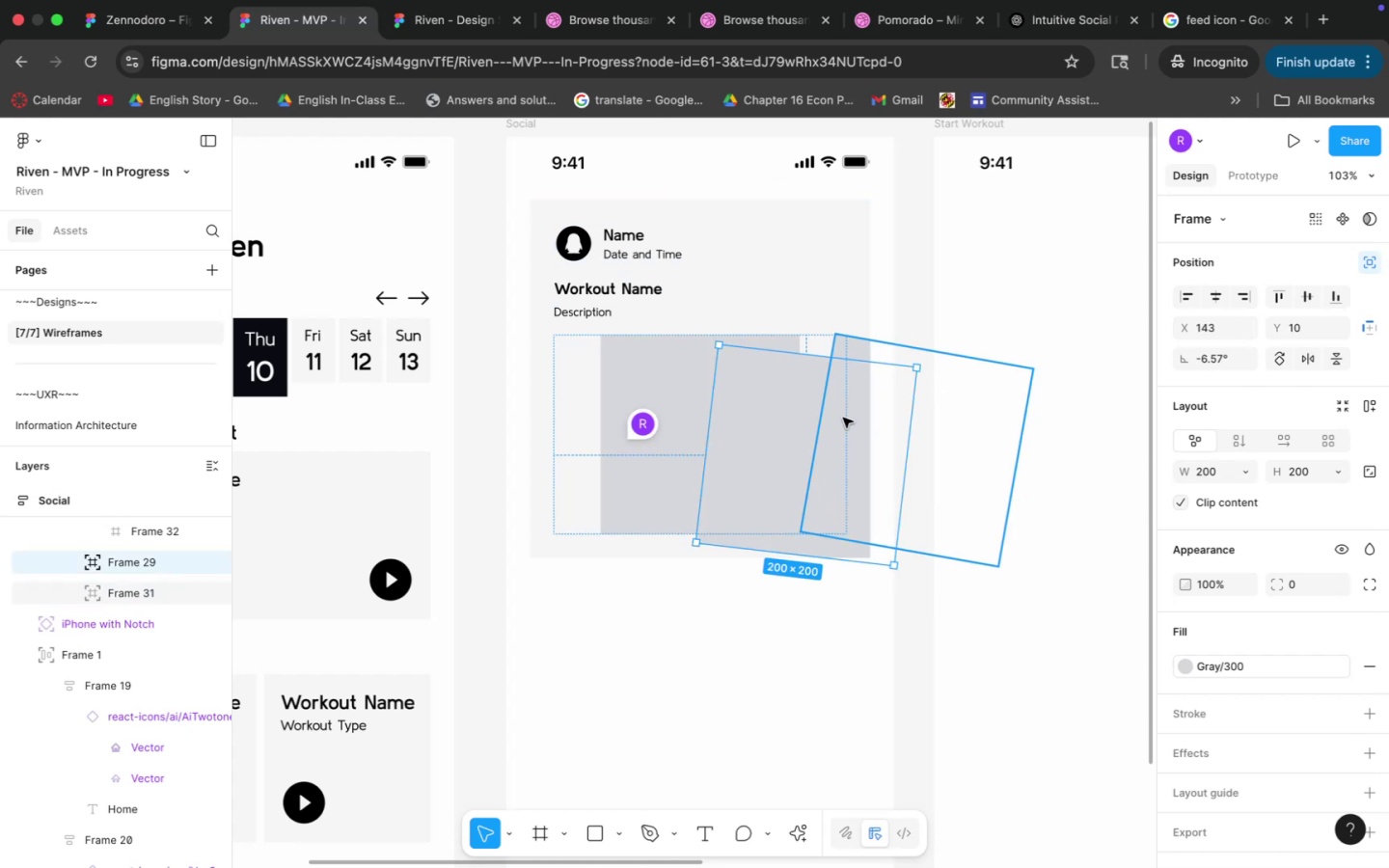 
scroll: coordinate [820, 411], scroll_direction: down, amount: 1.0
 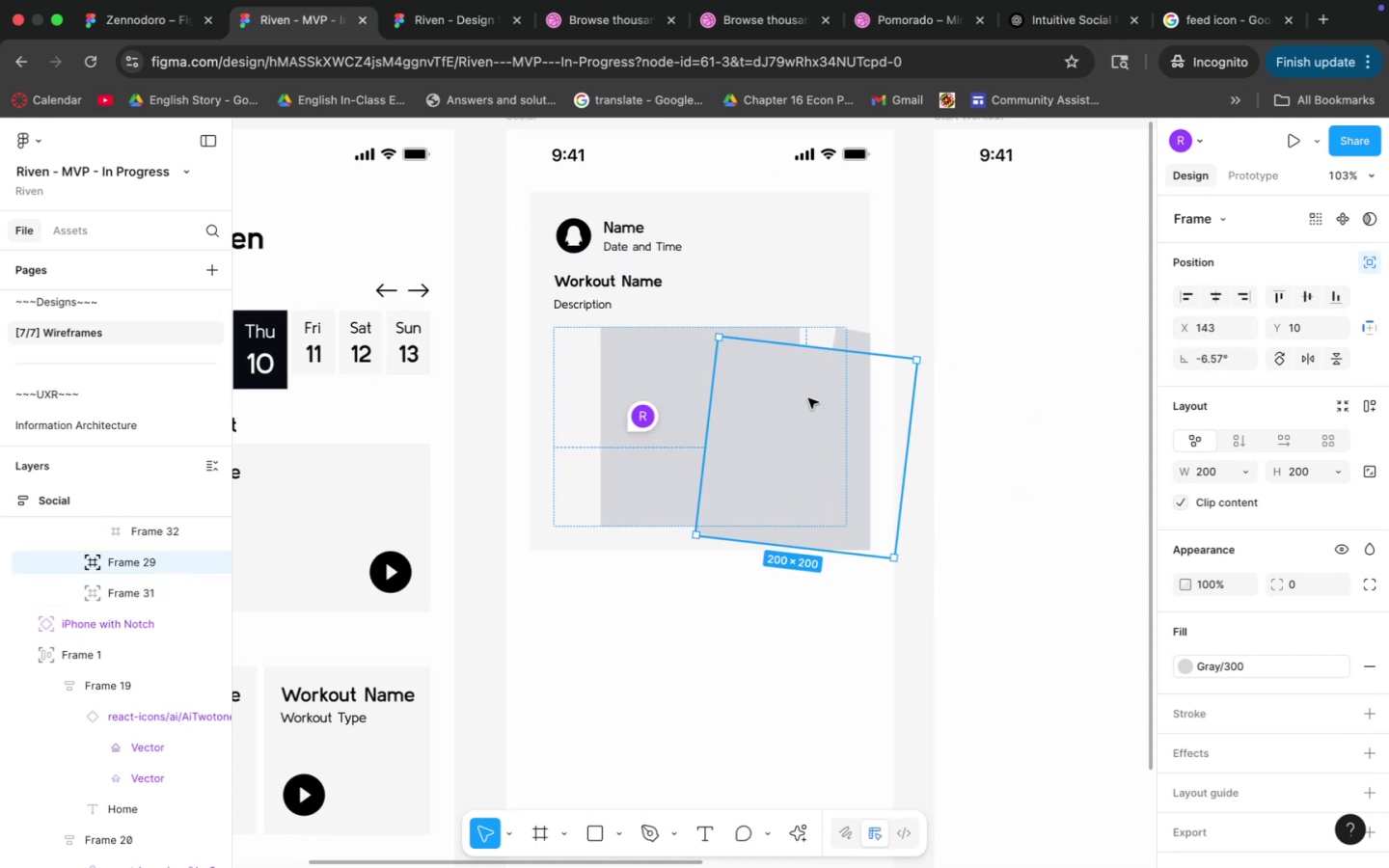 
left_click_drag(start_coordinate=[804, 395], to_coordinate=[673, 420])
 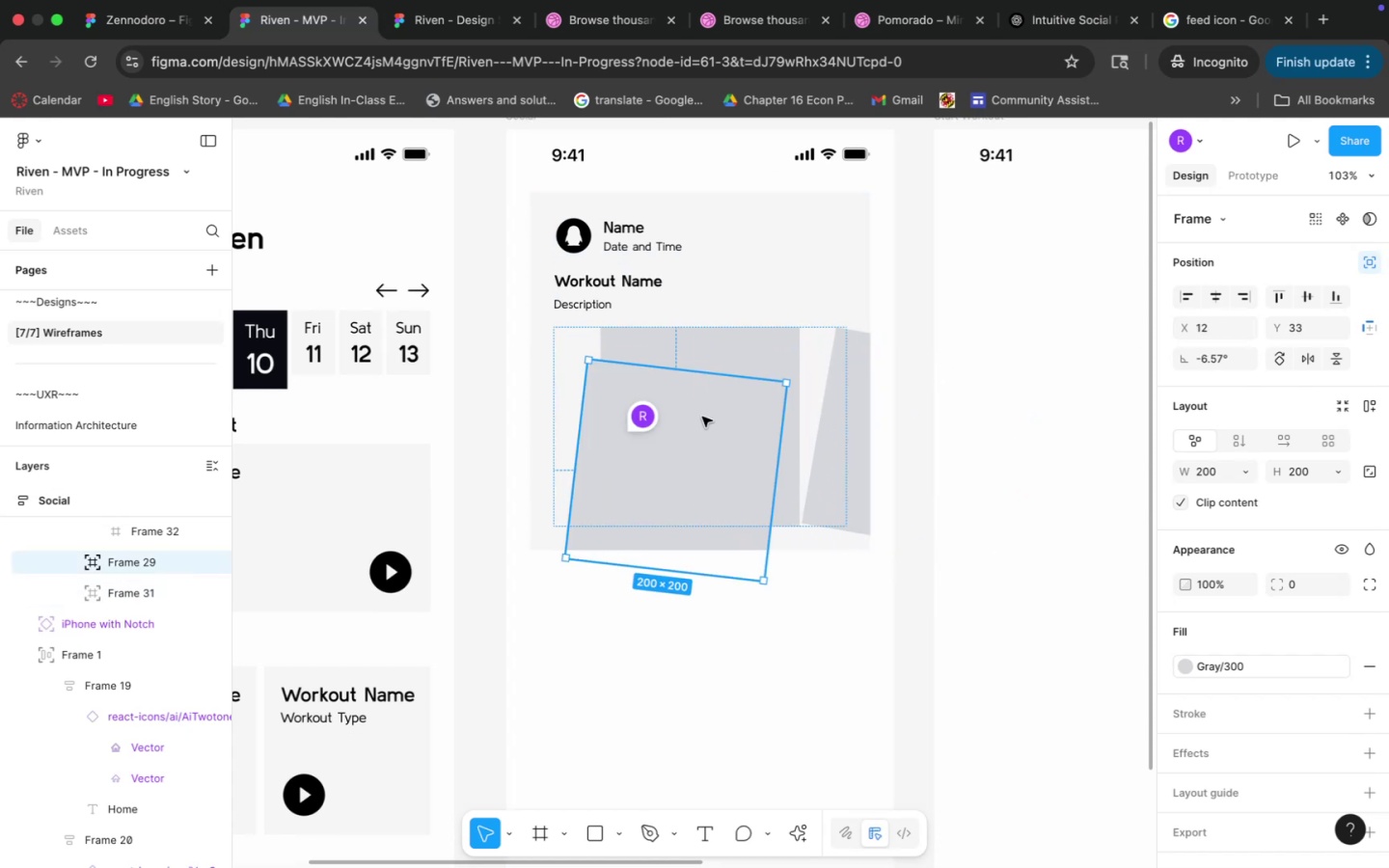 
left_click_drag(start_coordinate=[694, 420], to_coordinate=[682, 420])
 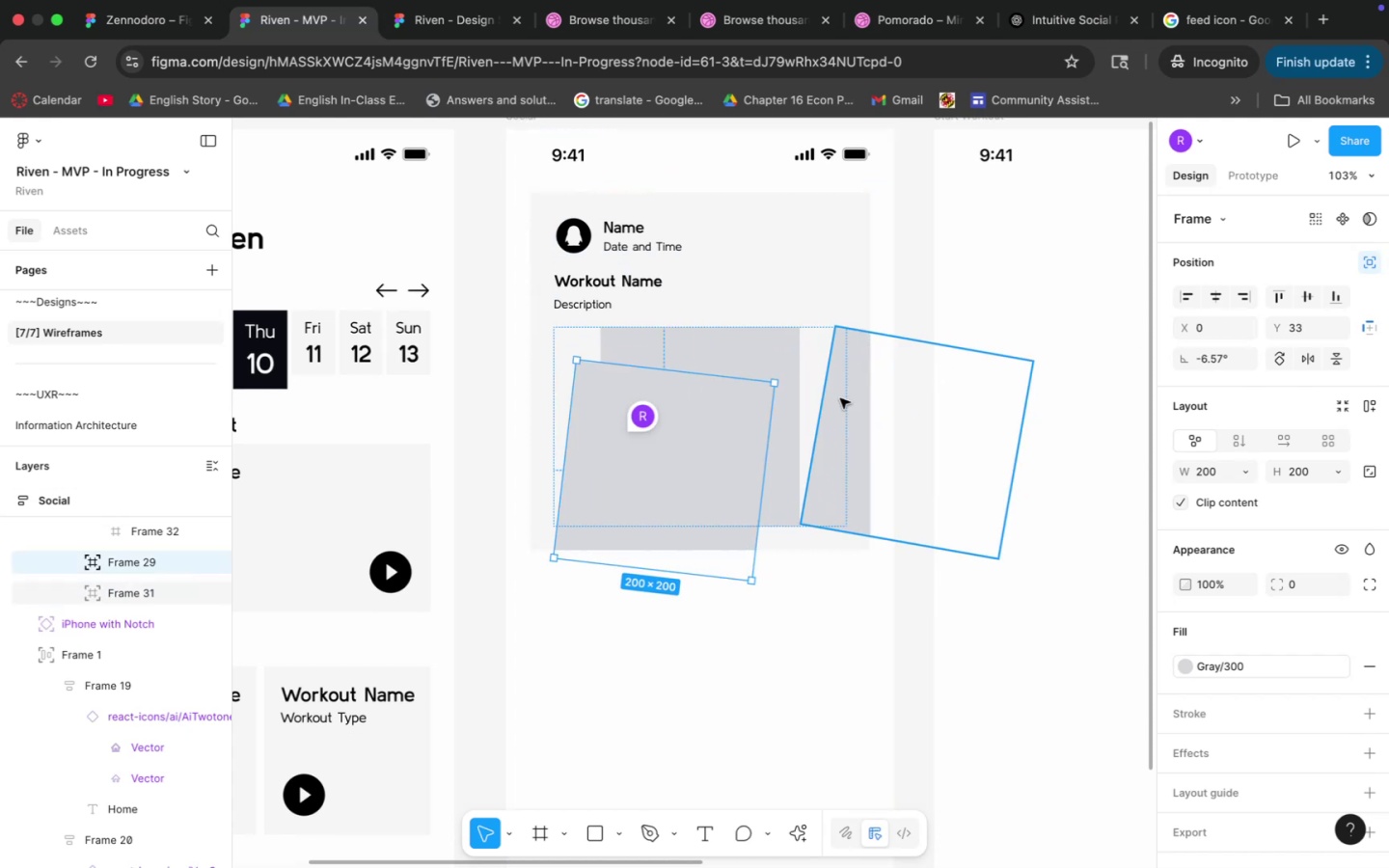 
left_click([835, 398])
 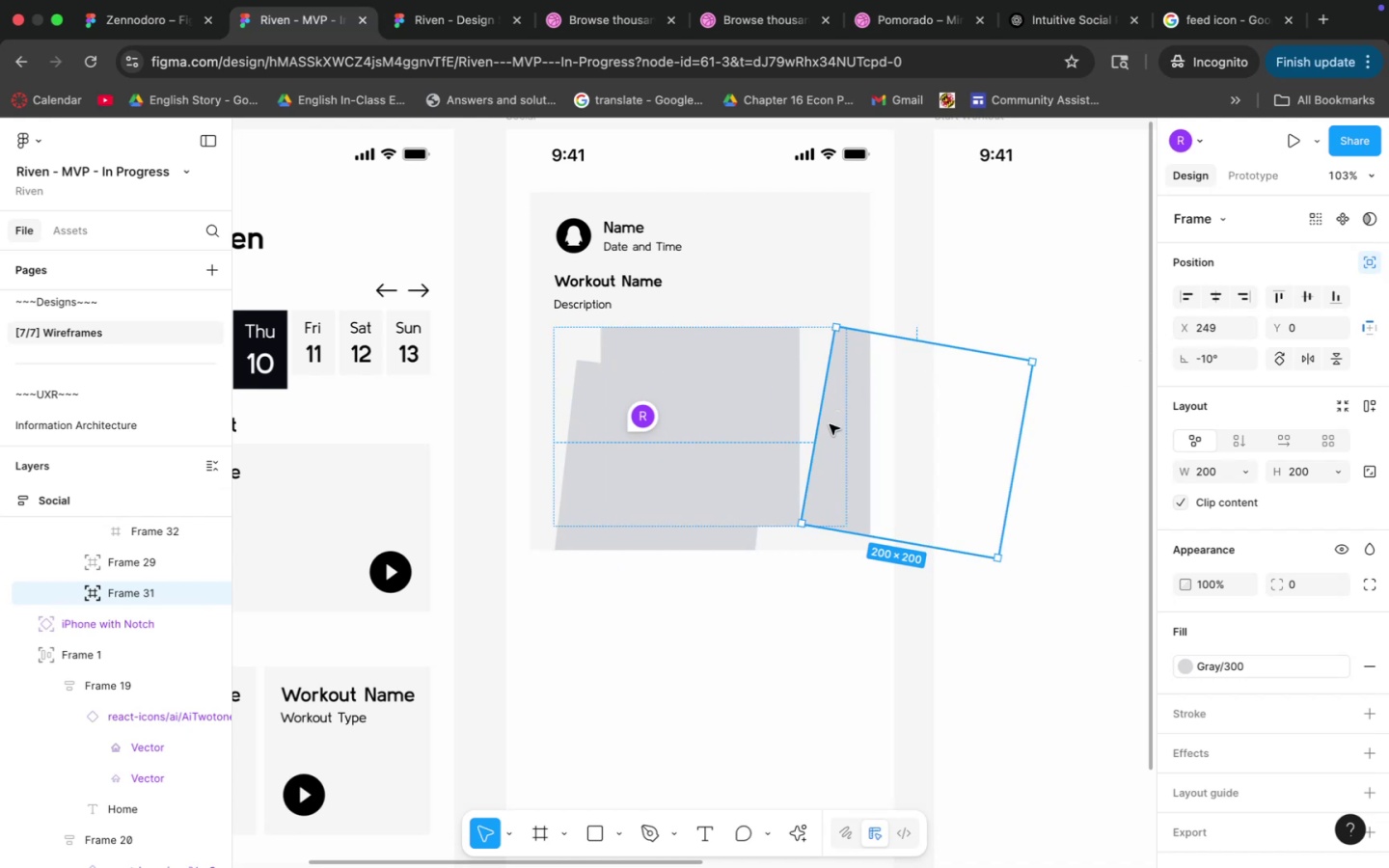 
wait(6.65)
 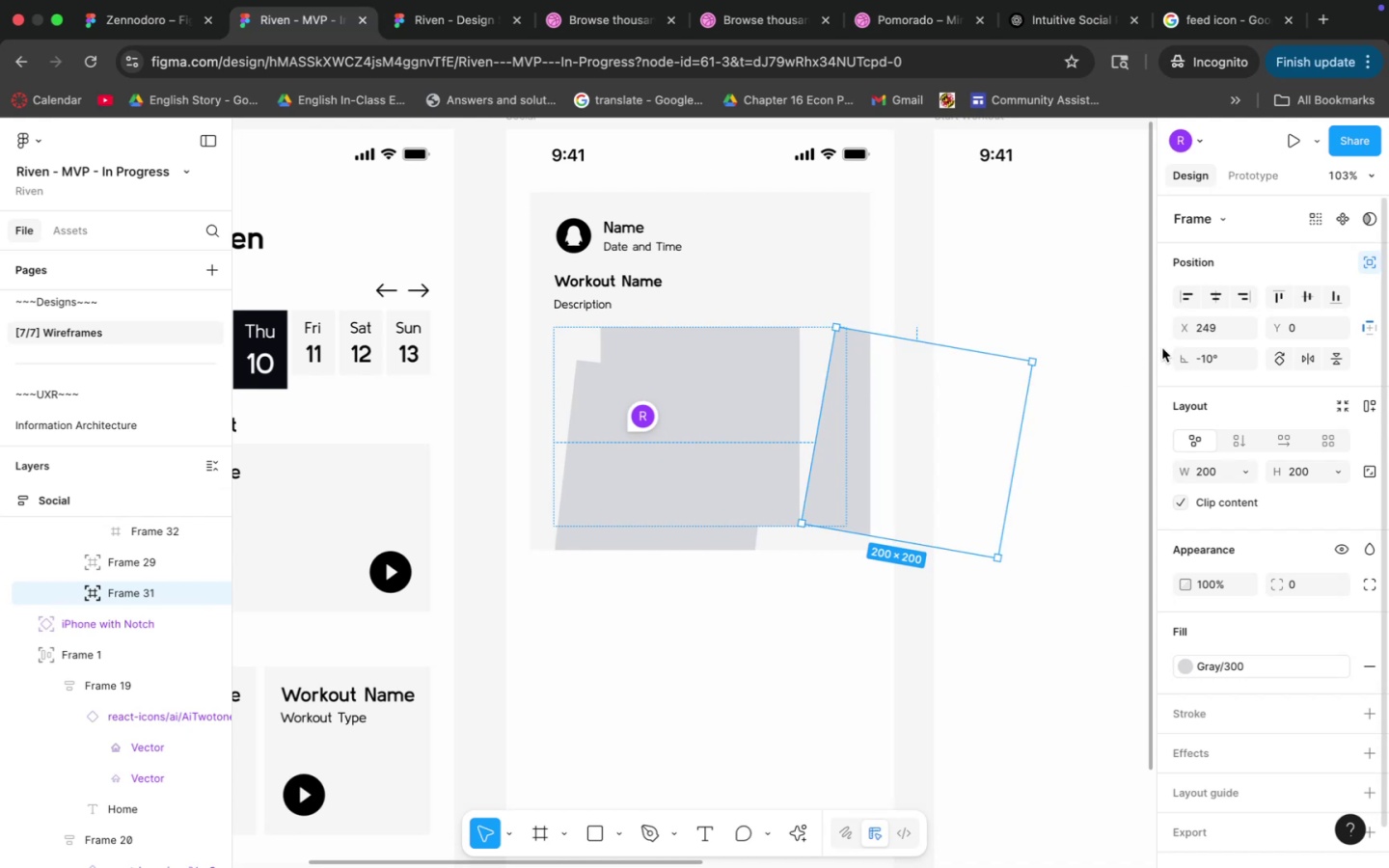 
key(ArrowRight)
 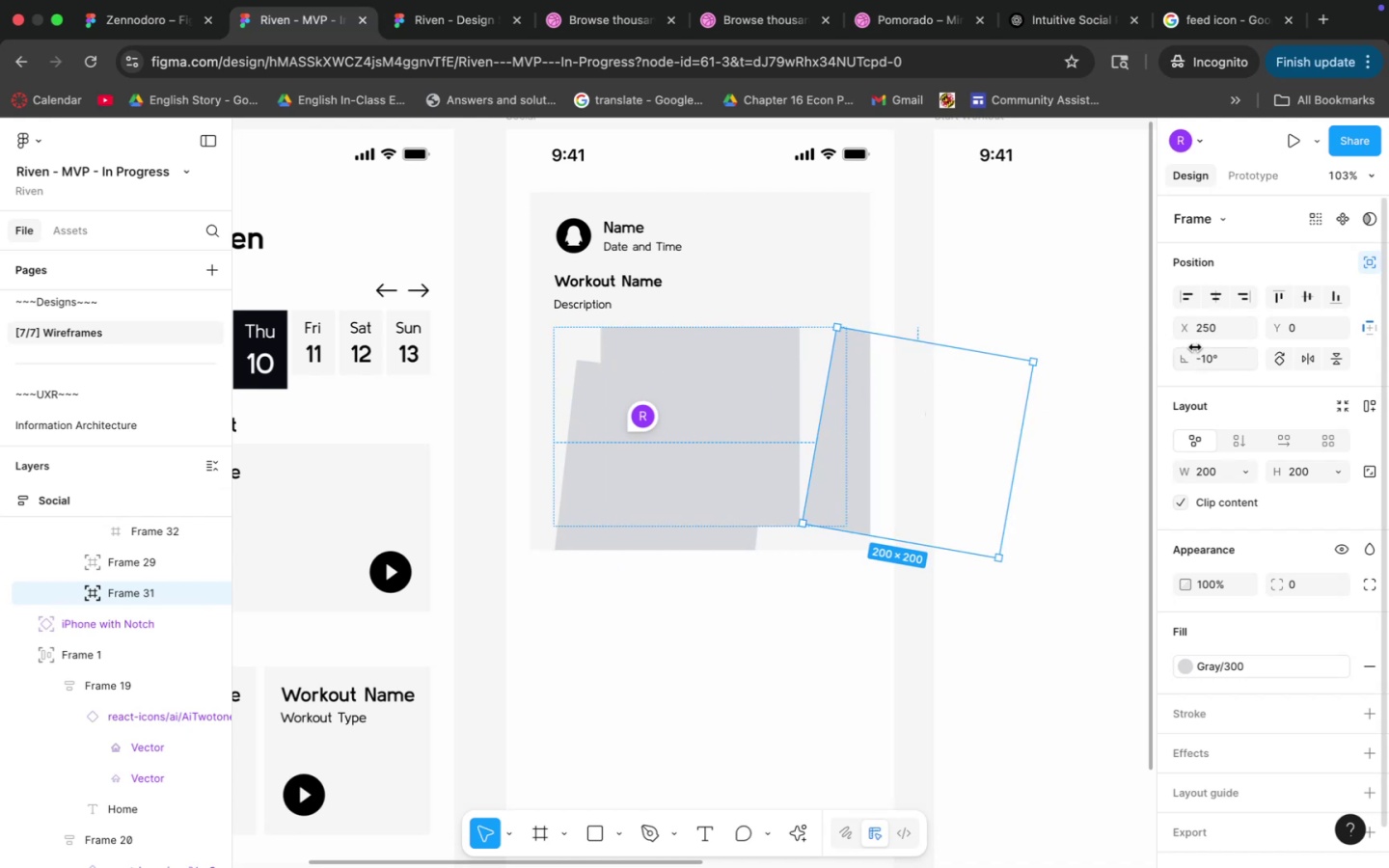 
key(ArrowRight)
 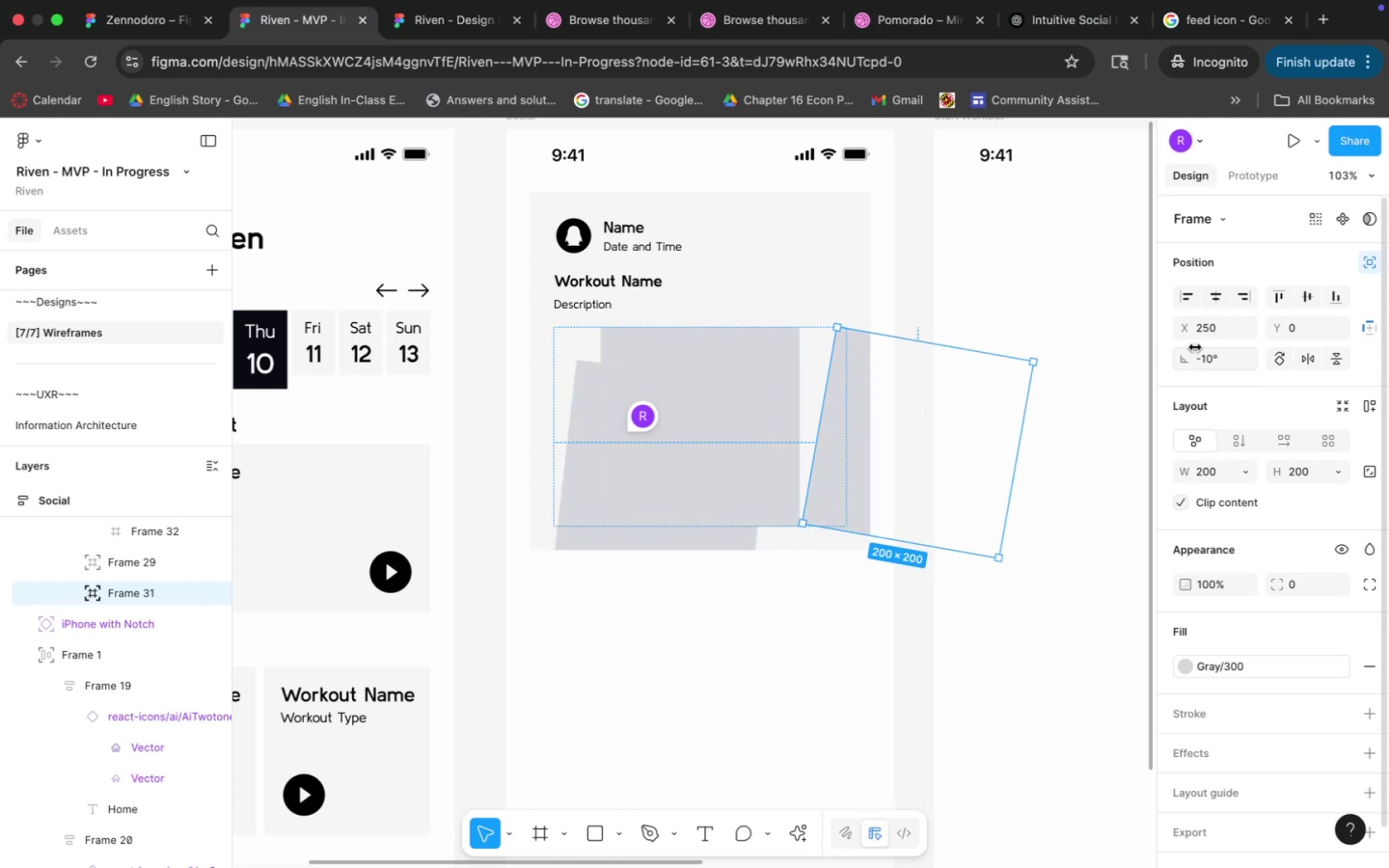 
key(ArrowRight)
 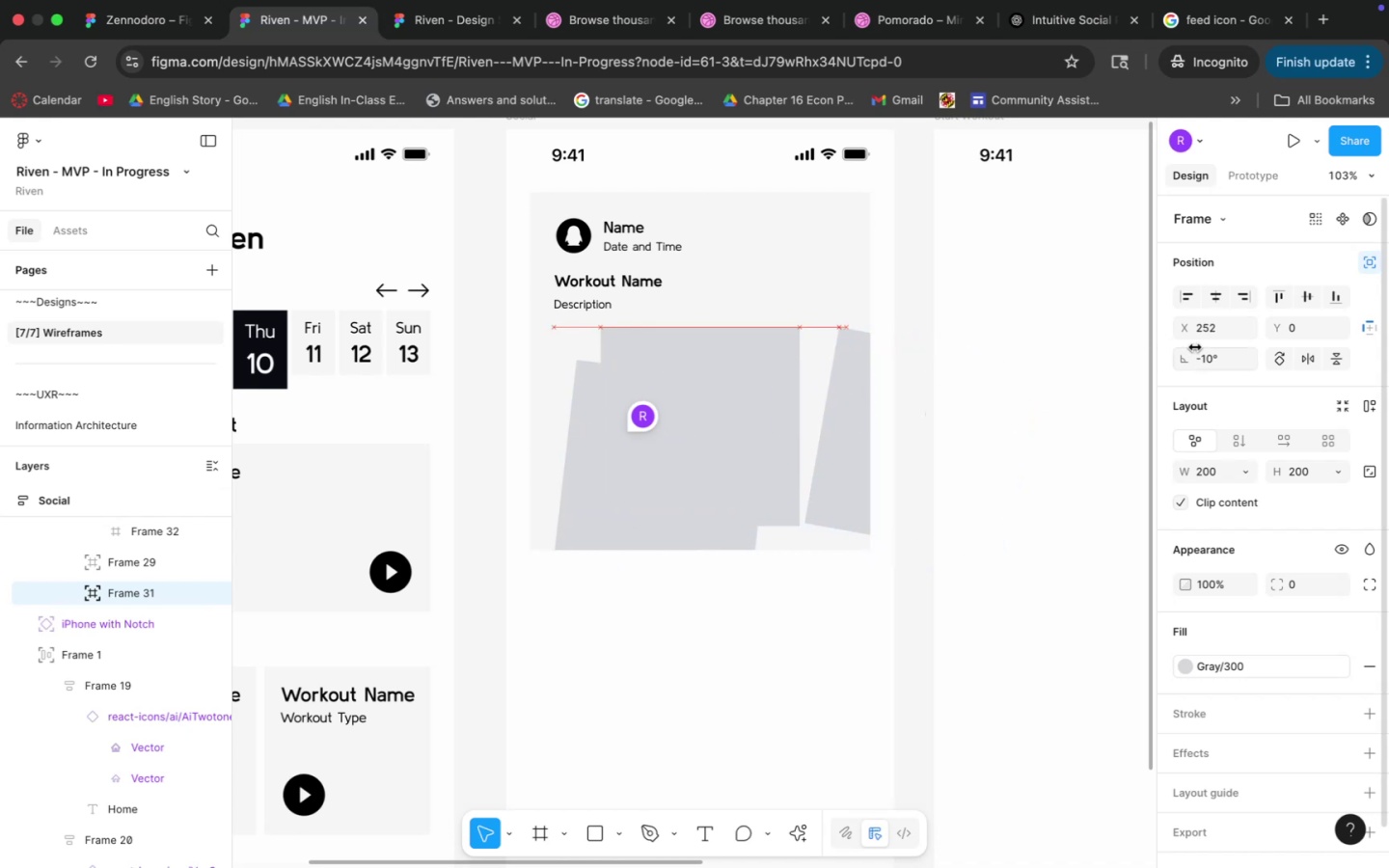 
key(ArrowRight)
 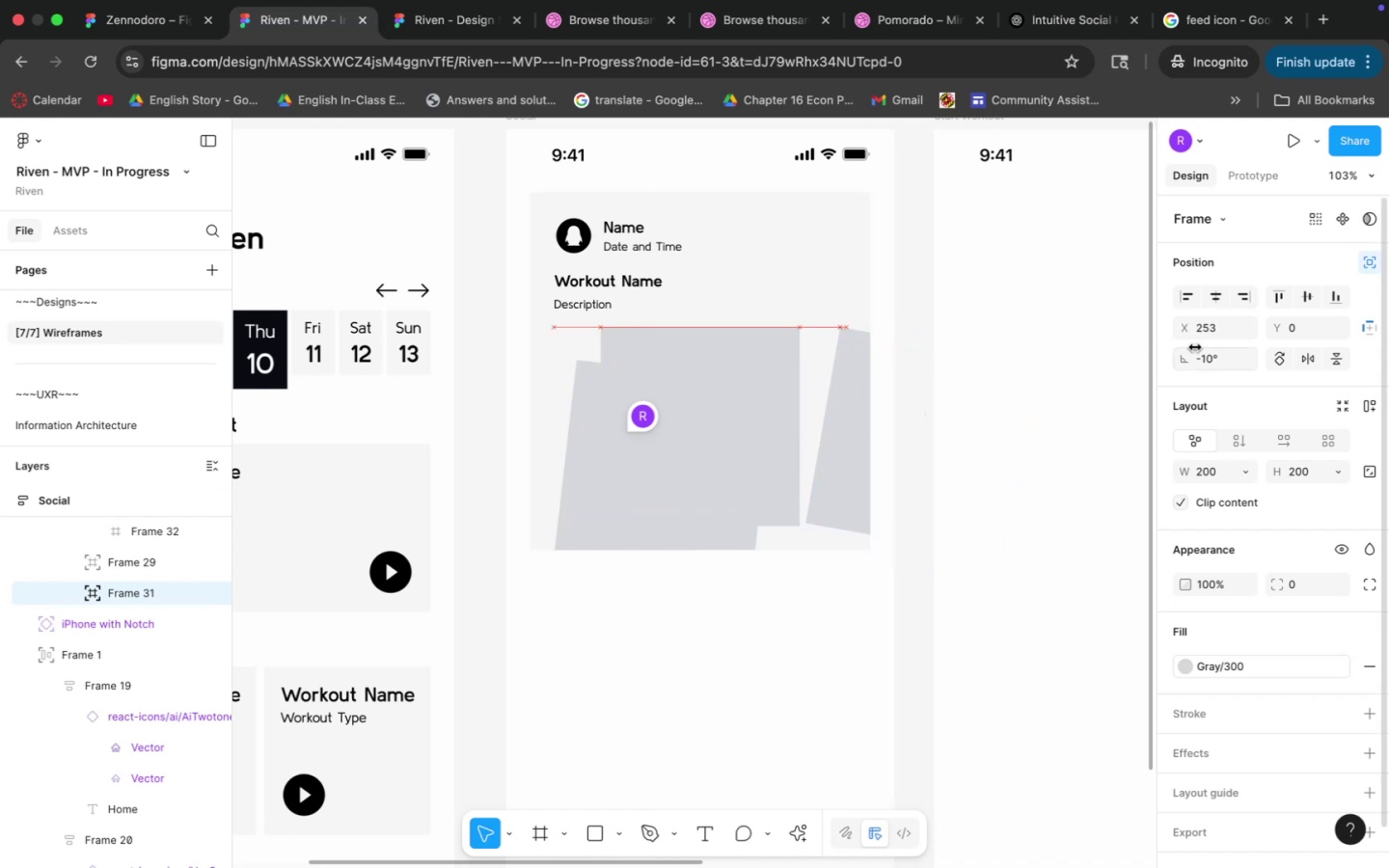 
key(ArrowRight)
 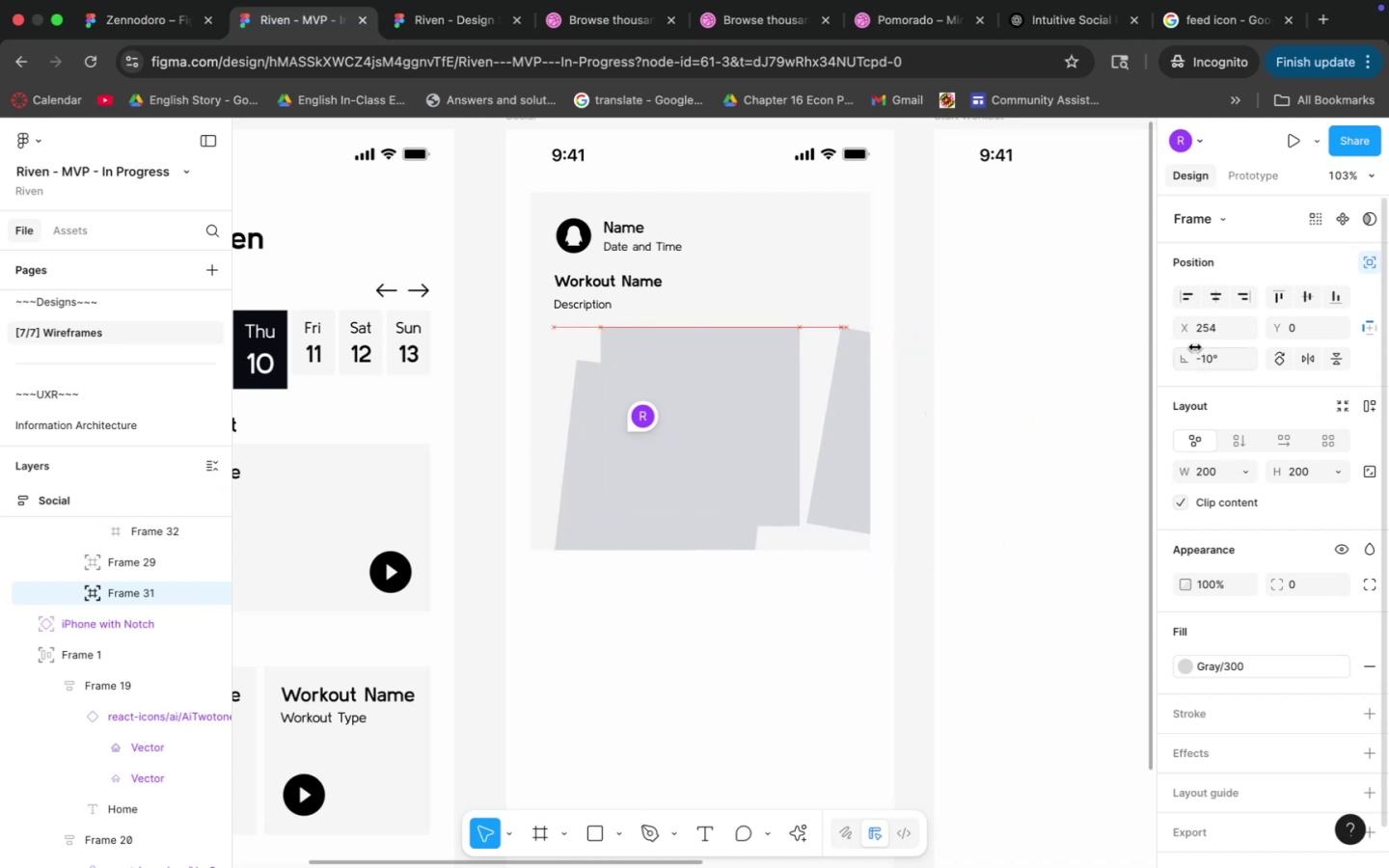 
key(ArrowRight)
 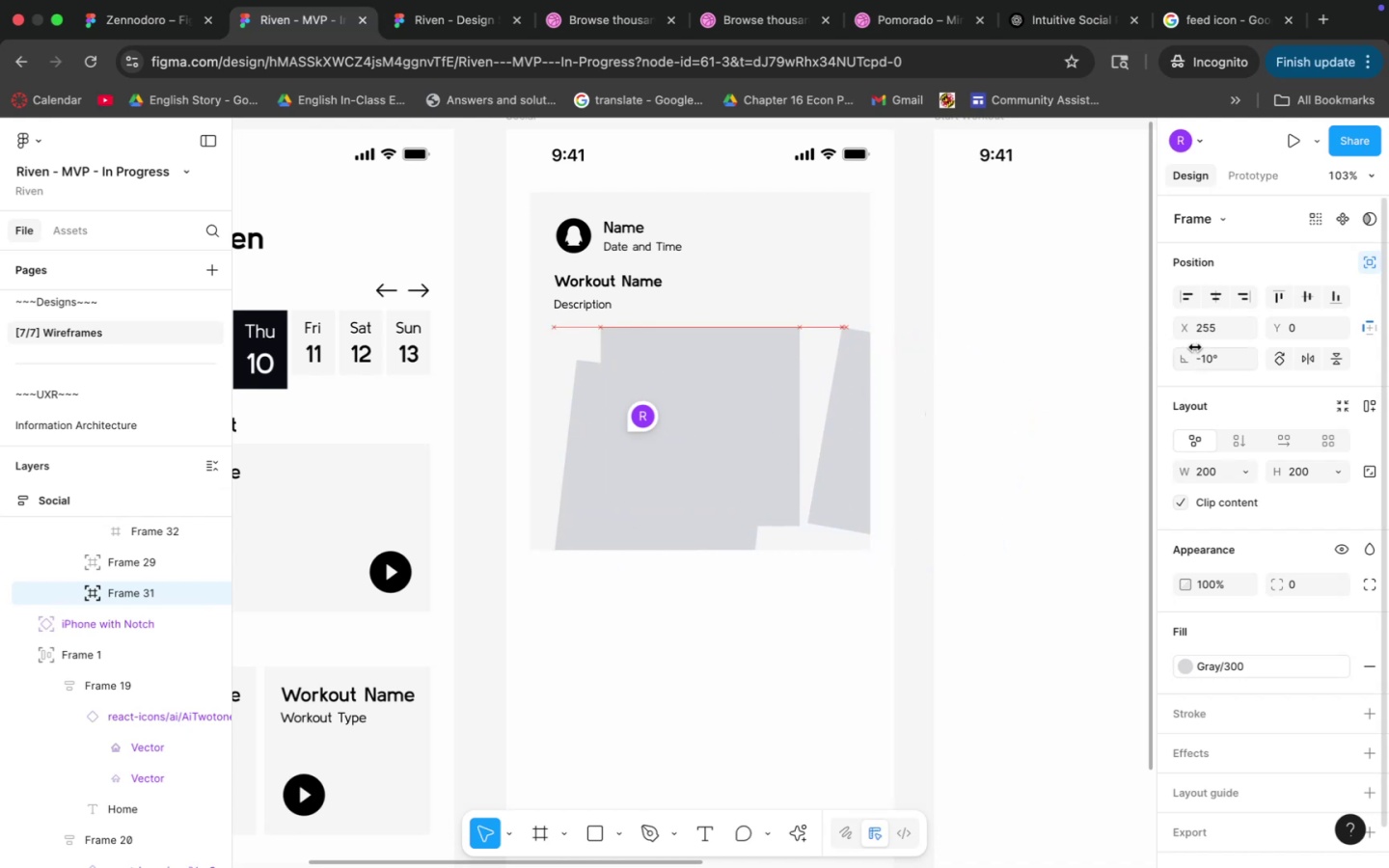 
key(ArrowRight)
 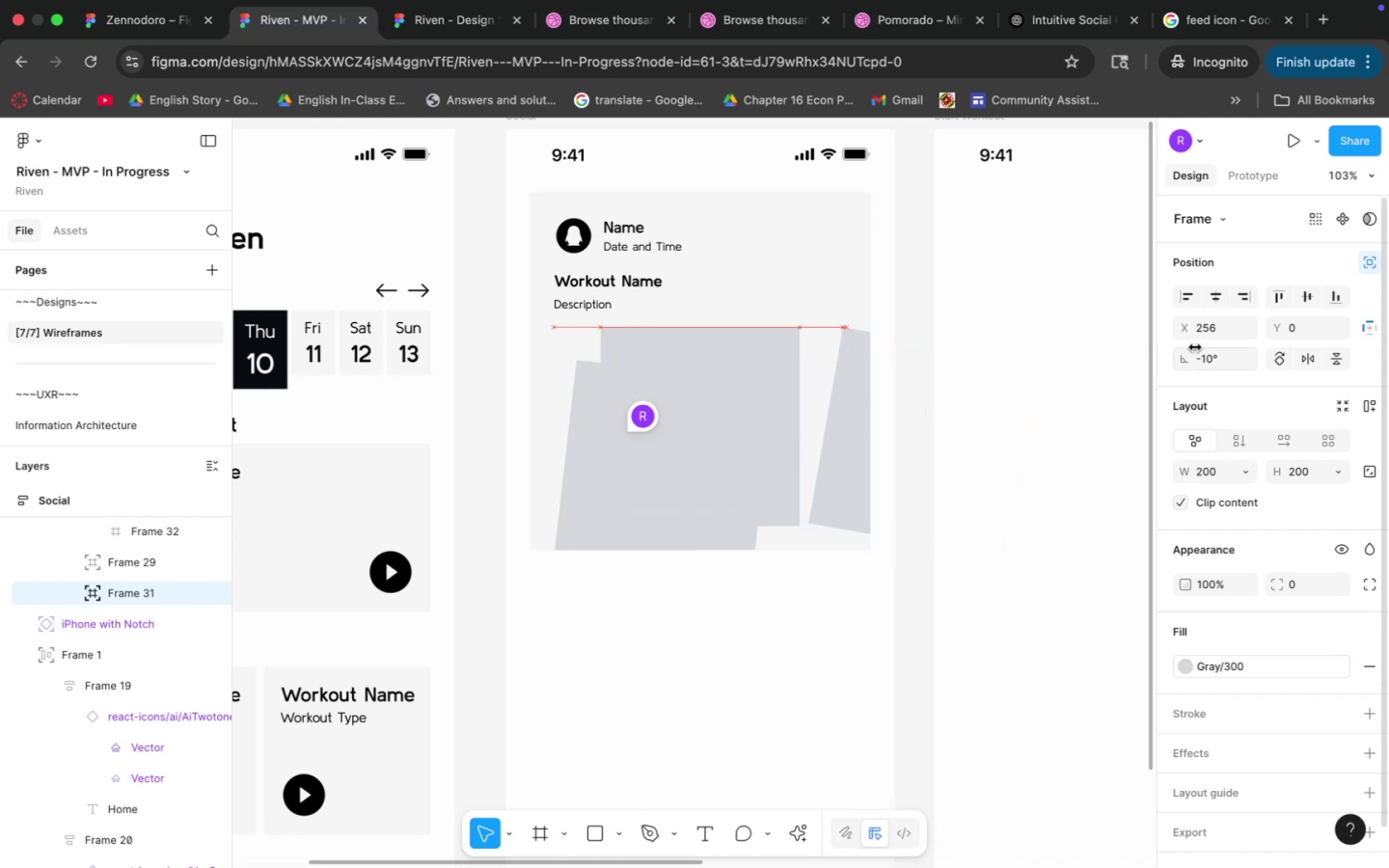 
key(ArrowRight)
 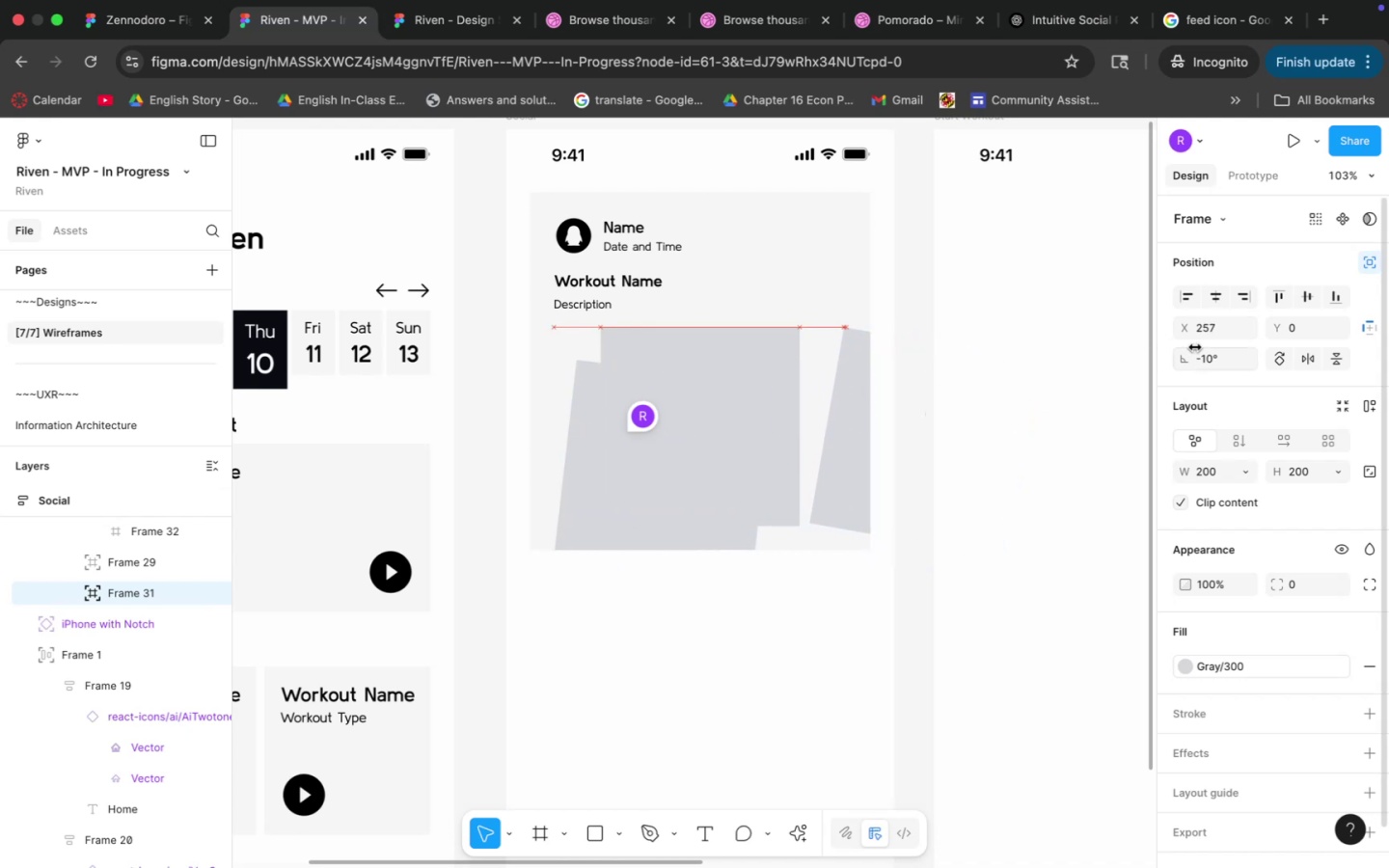 
key(ArrowRight)
 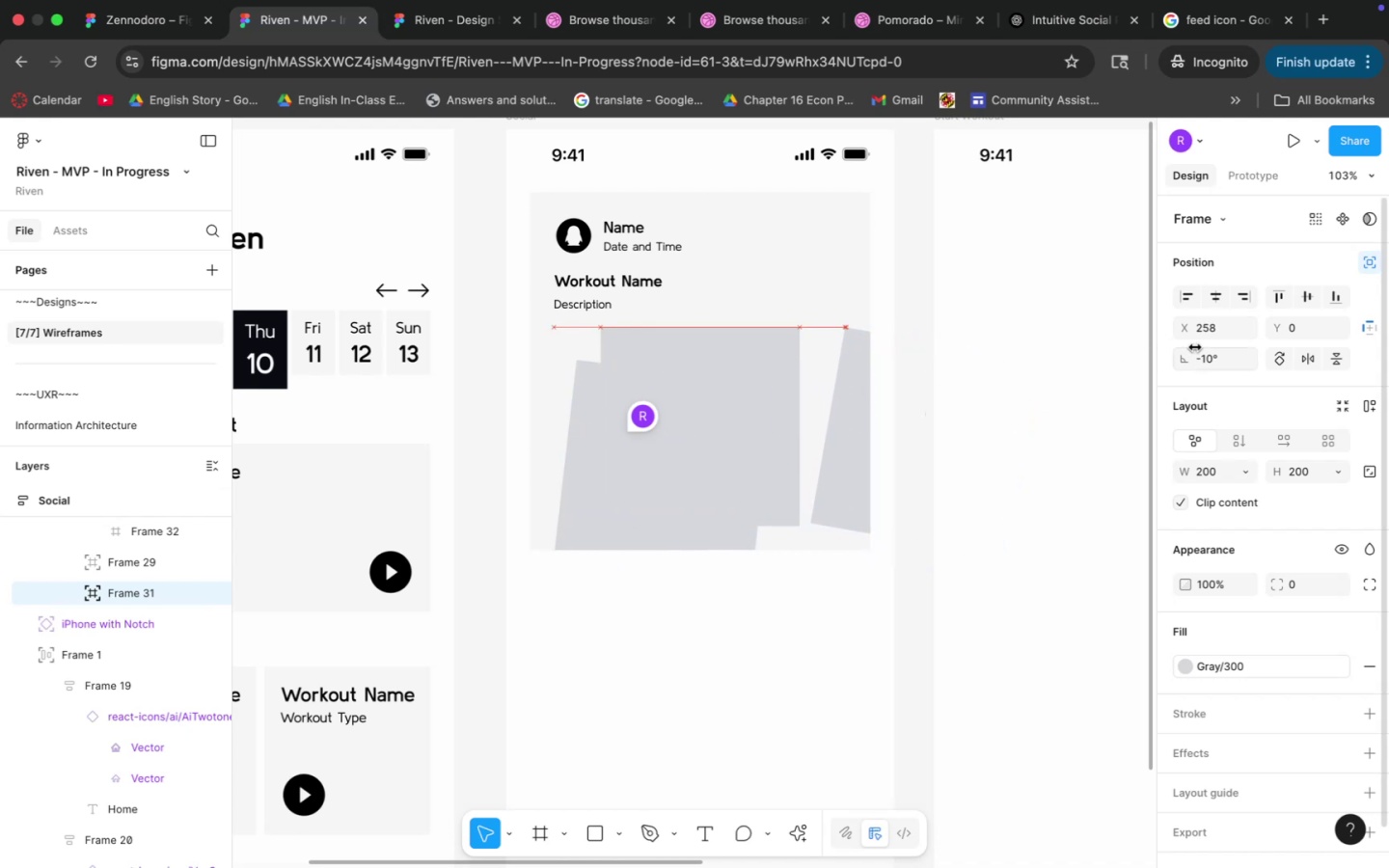 
key(ArrowRight)
 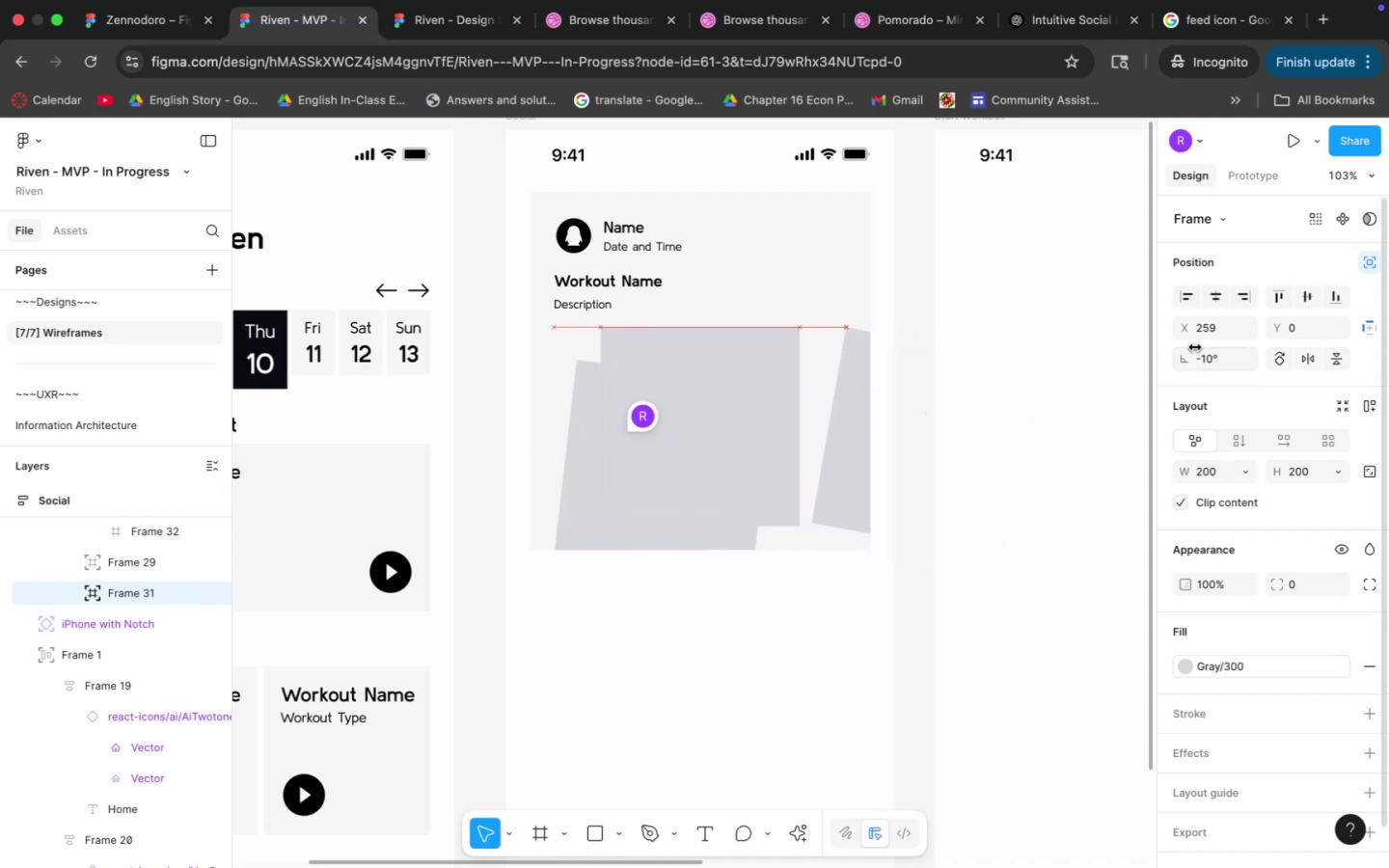 
key(ArrowRight)
 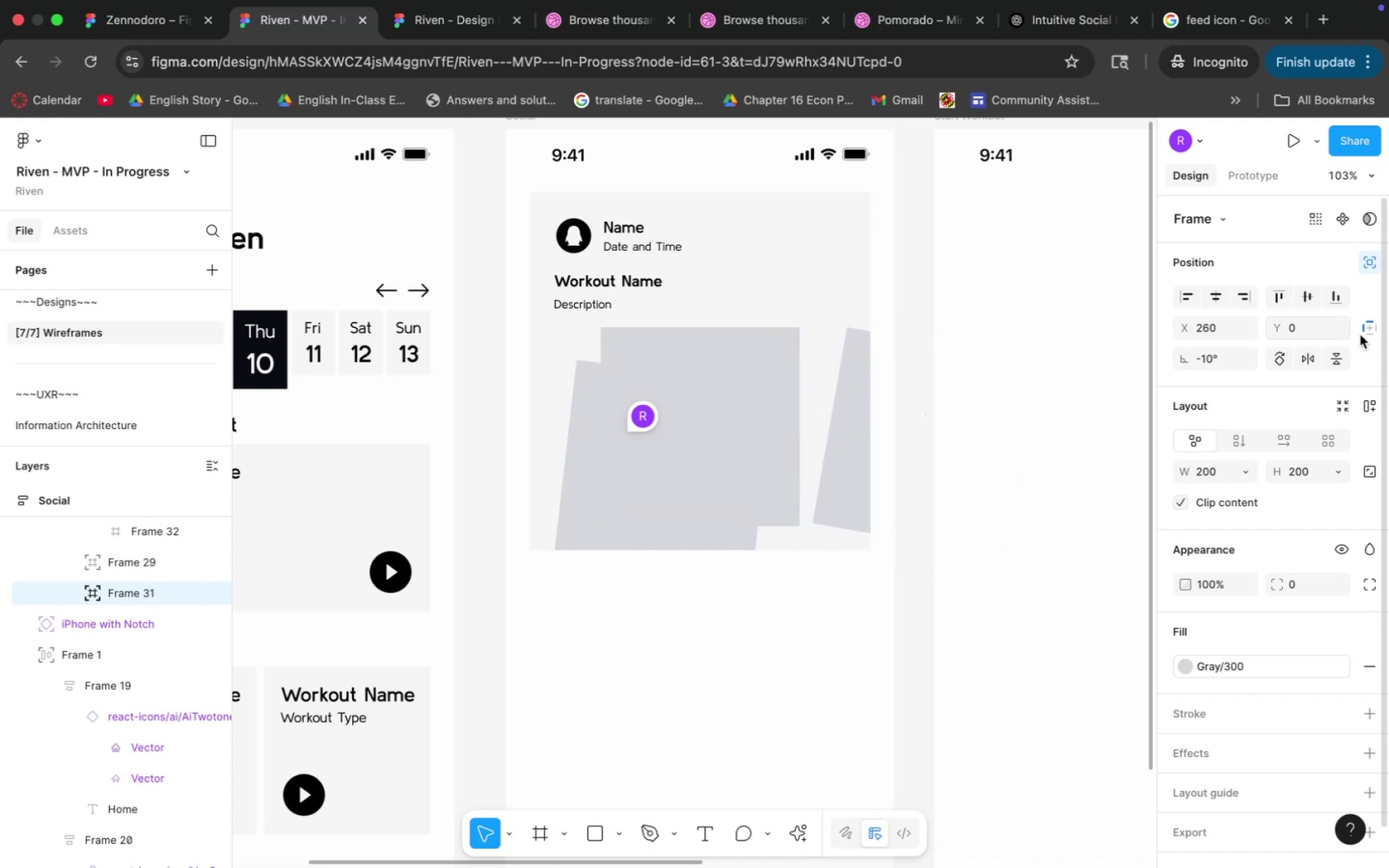 
left_click([1316, 326])
 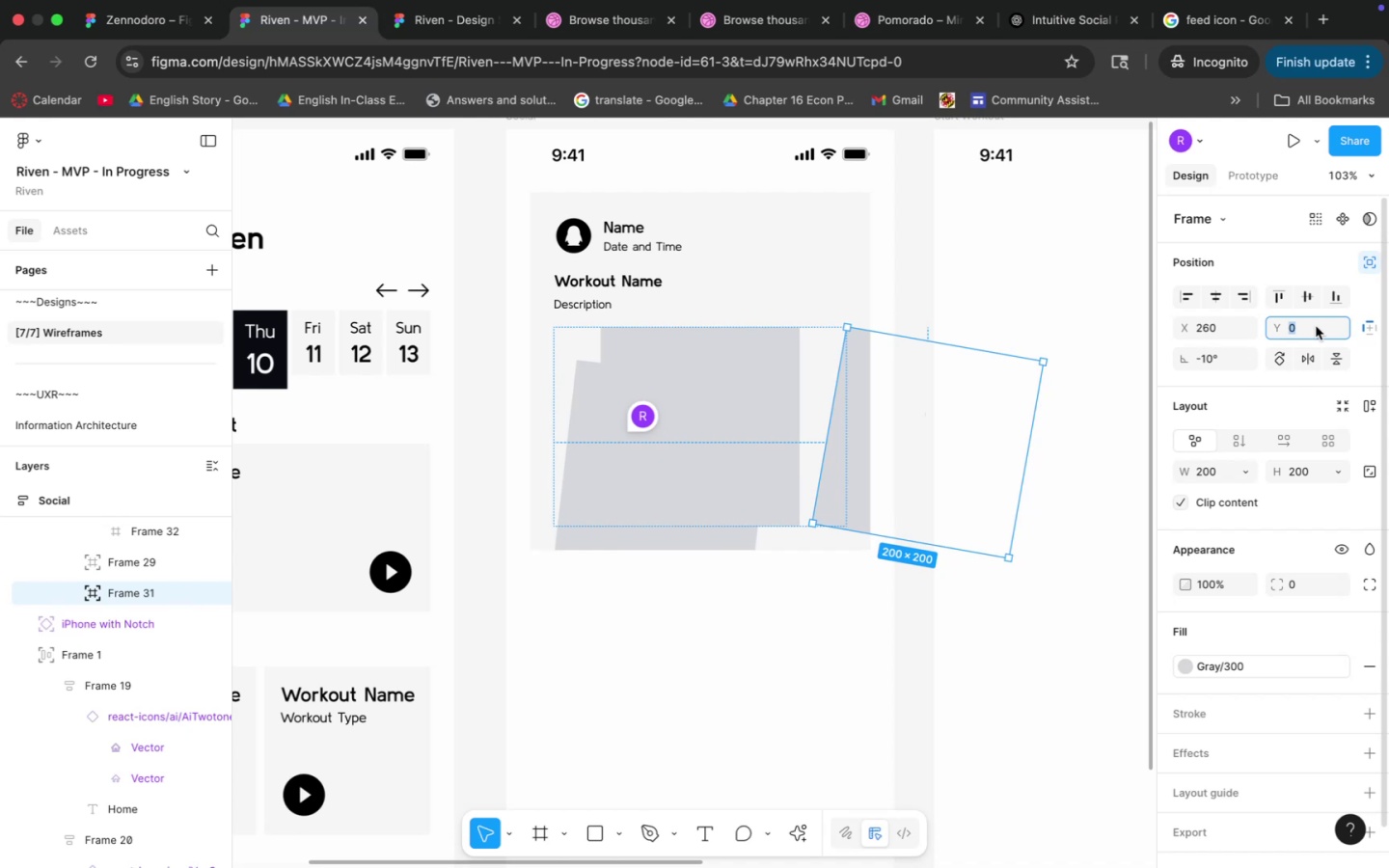 
type(-10)
 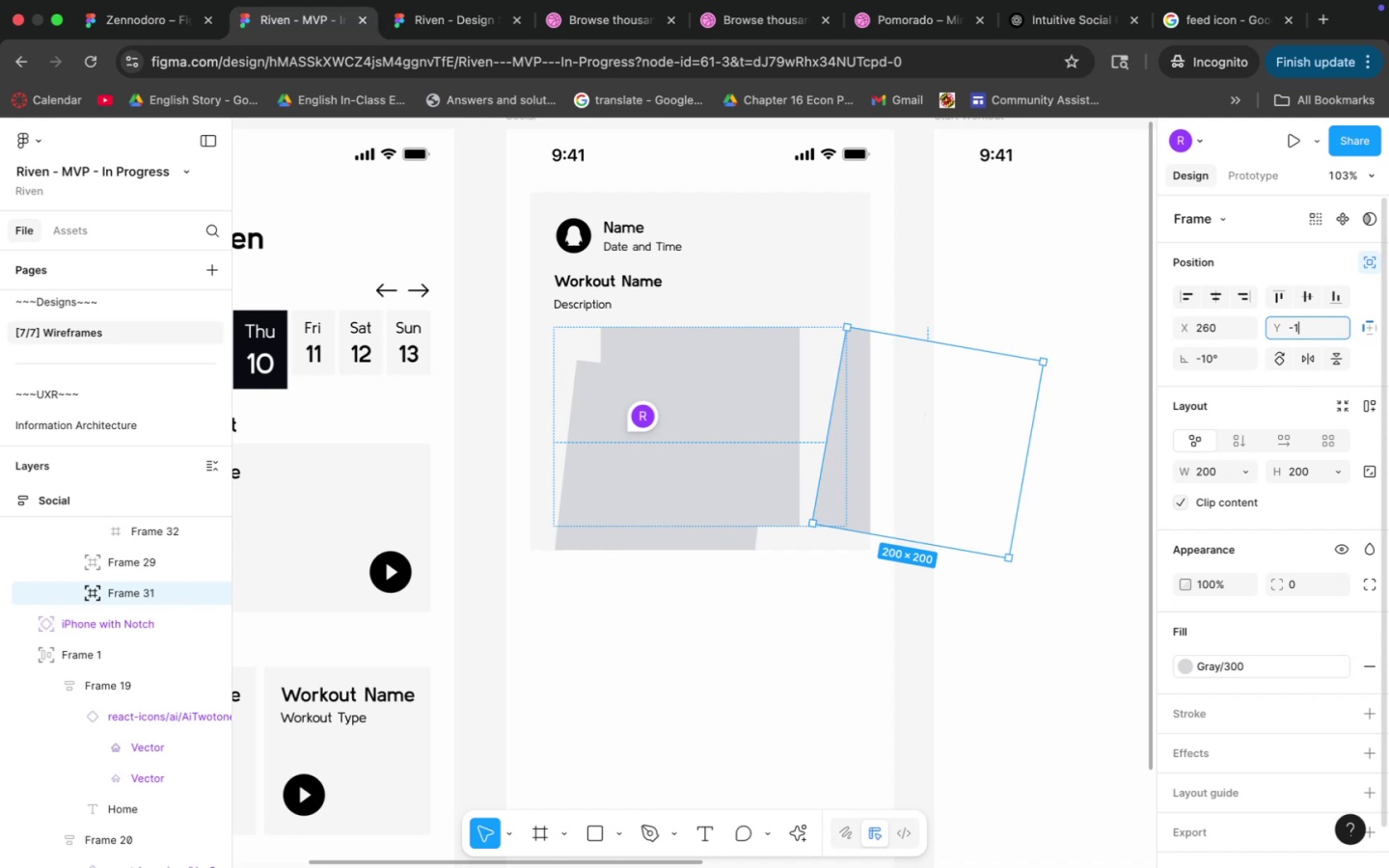 
key(Enter)
 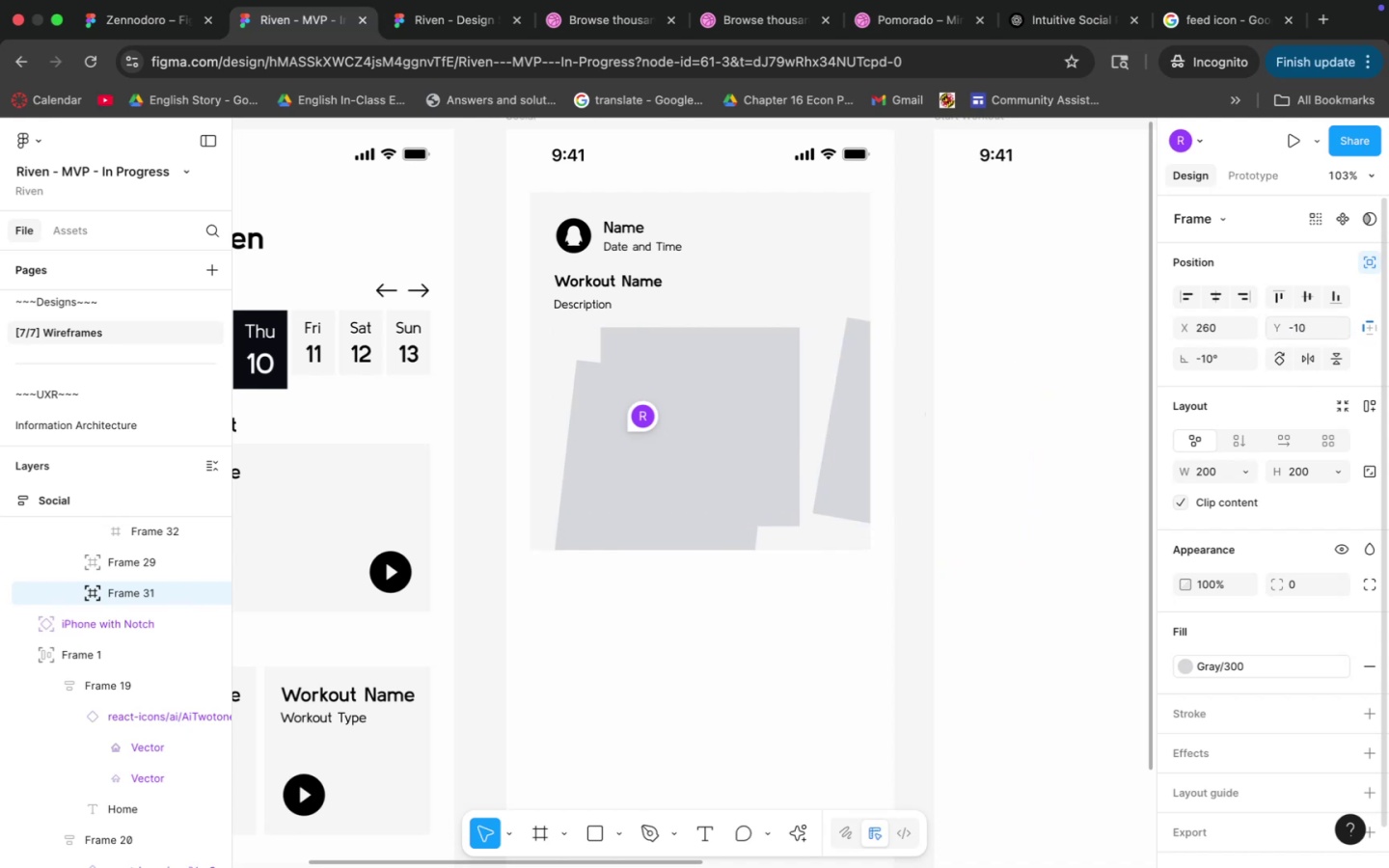 
left_click([1316, 326])
 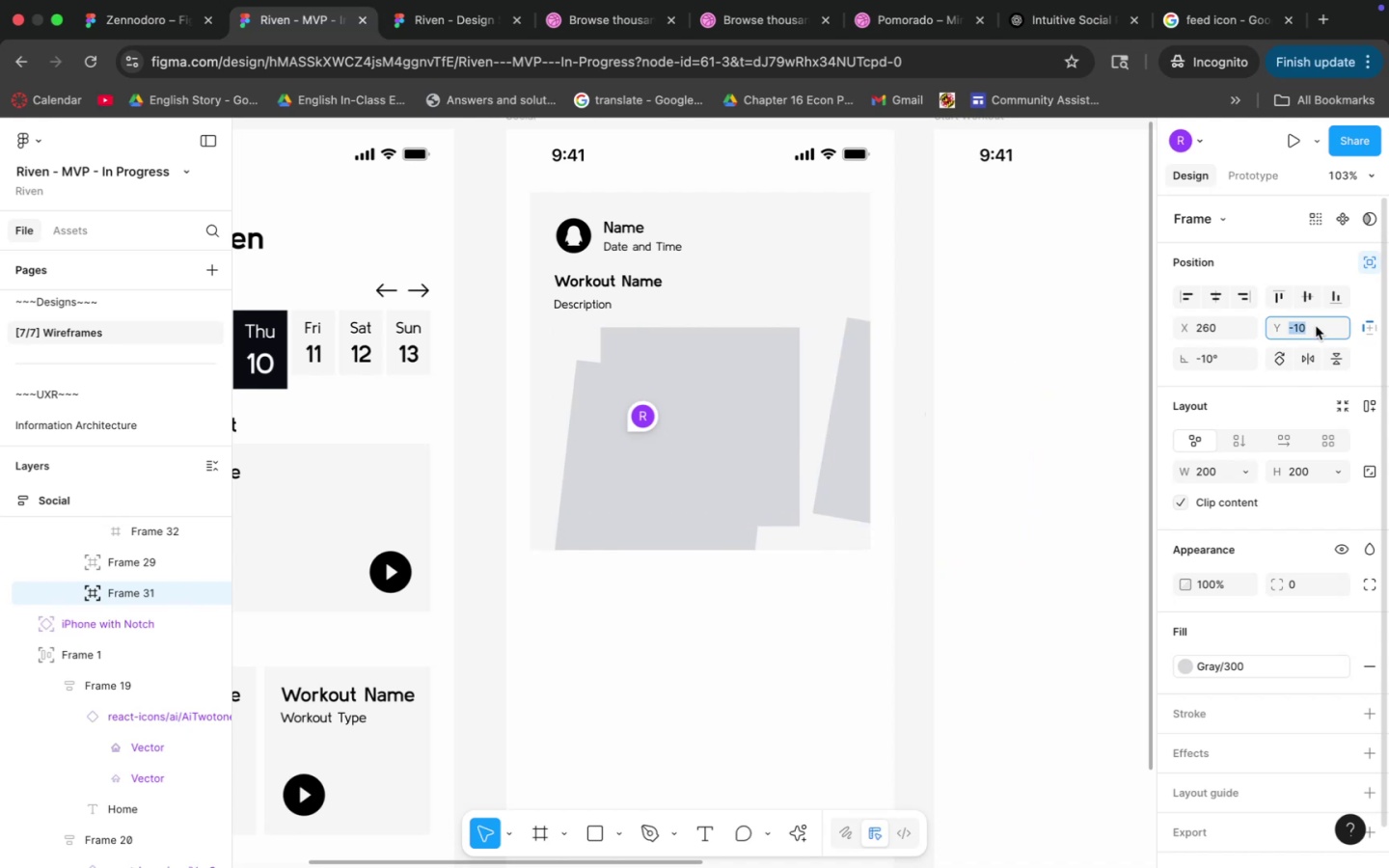 
type(10)
 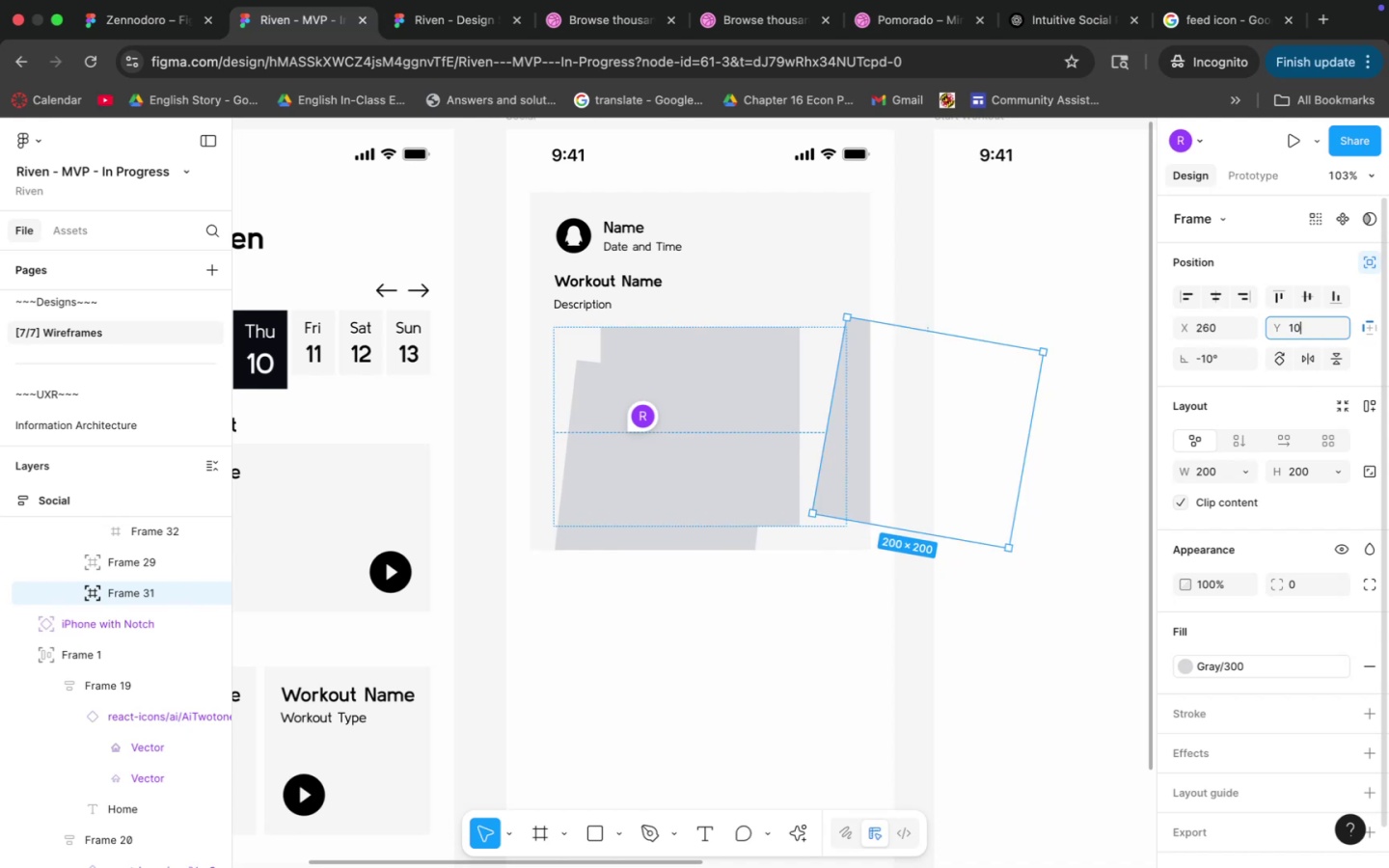 
key(Enter)
 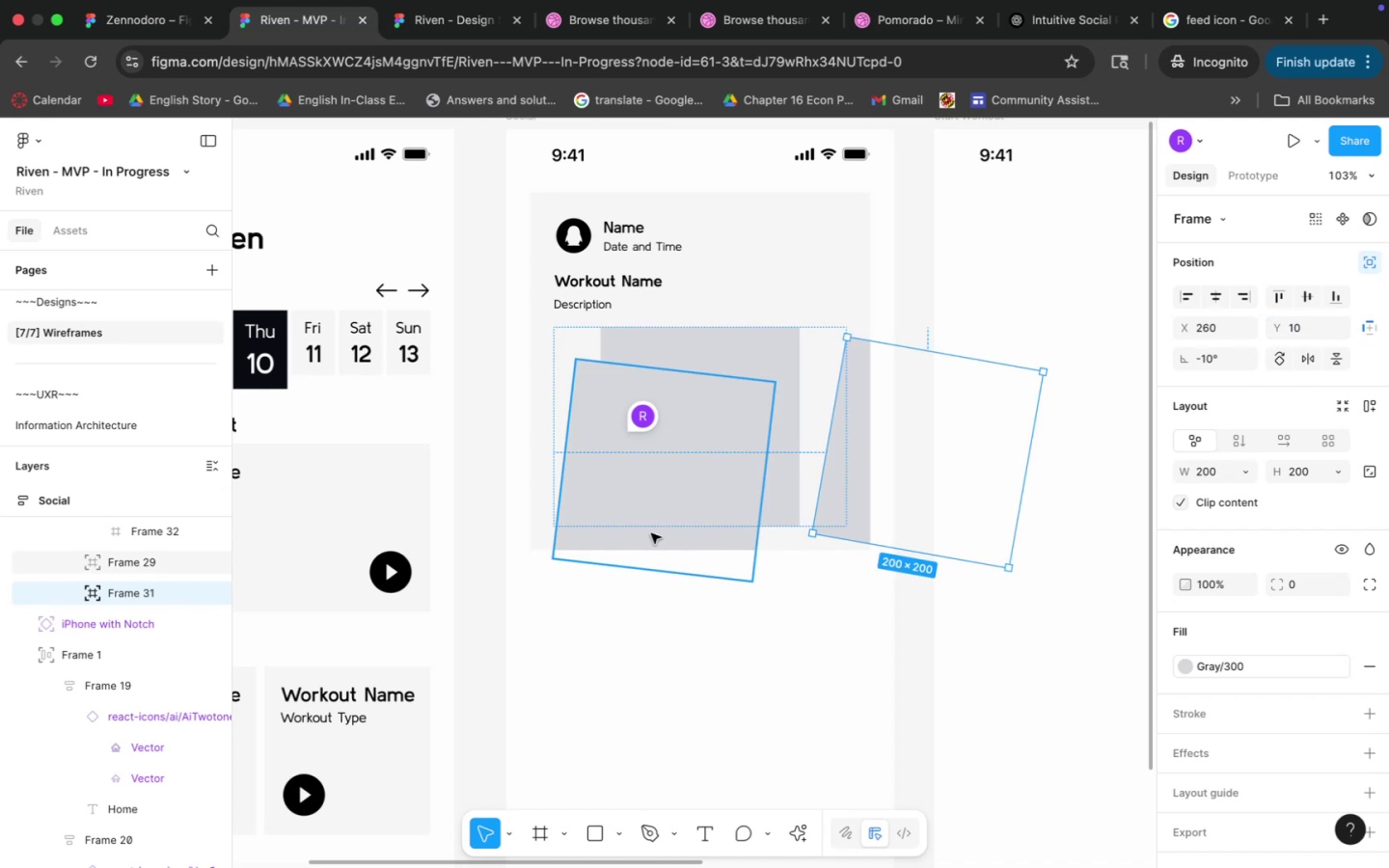 
left_click([658, 472])
 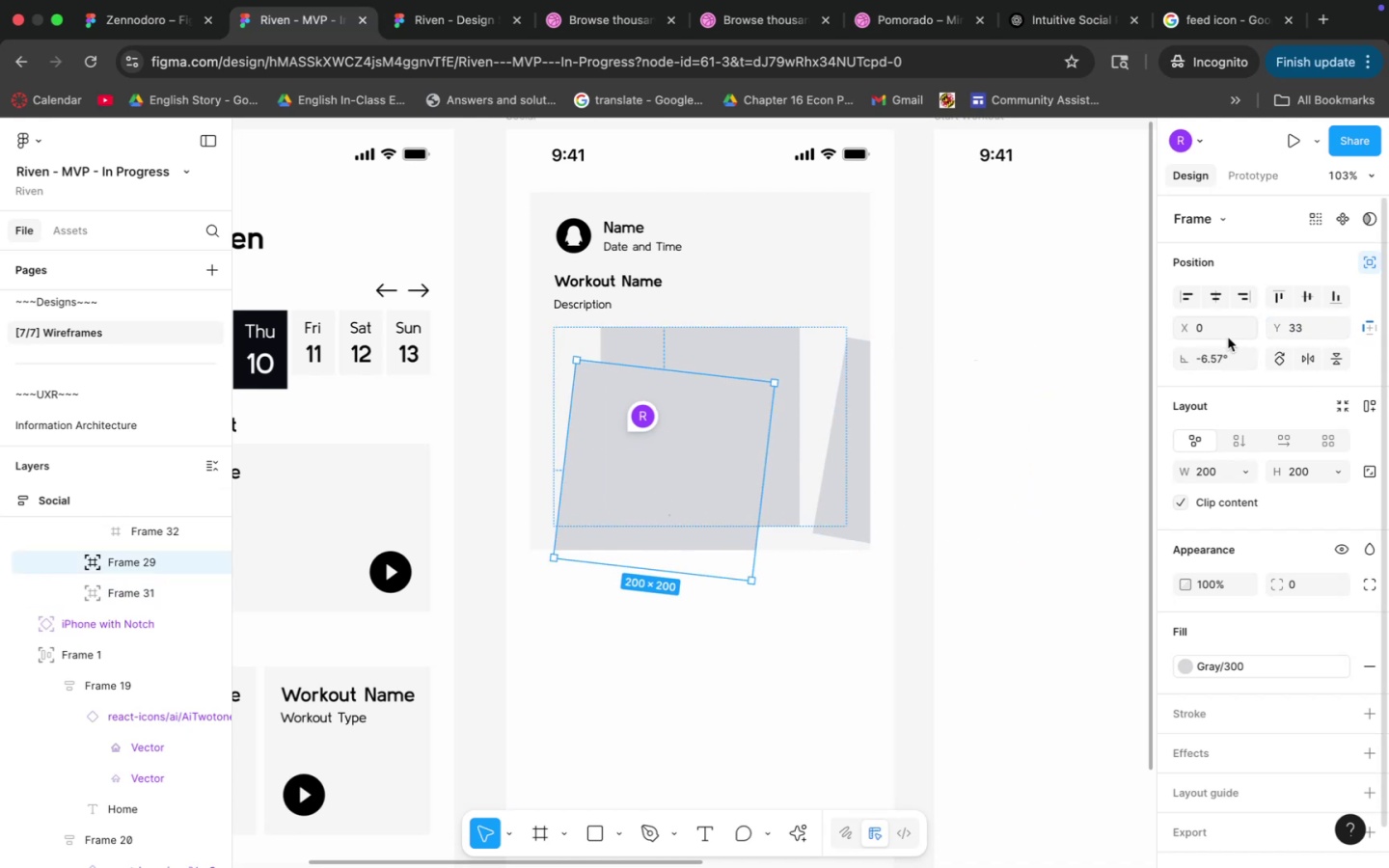 
left_click([1225, 356])
 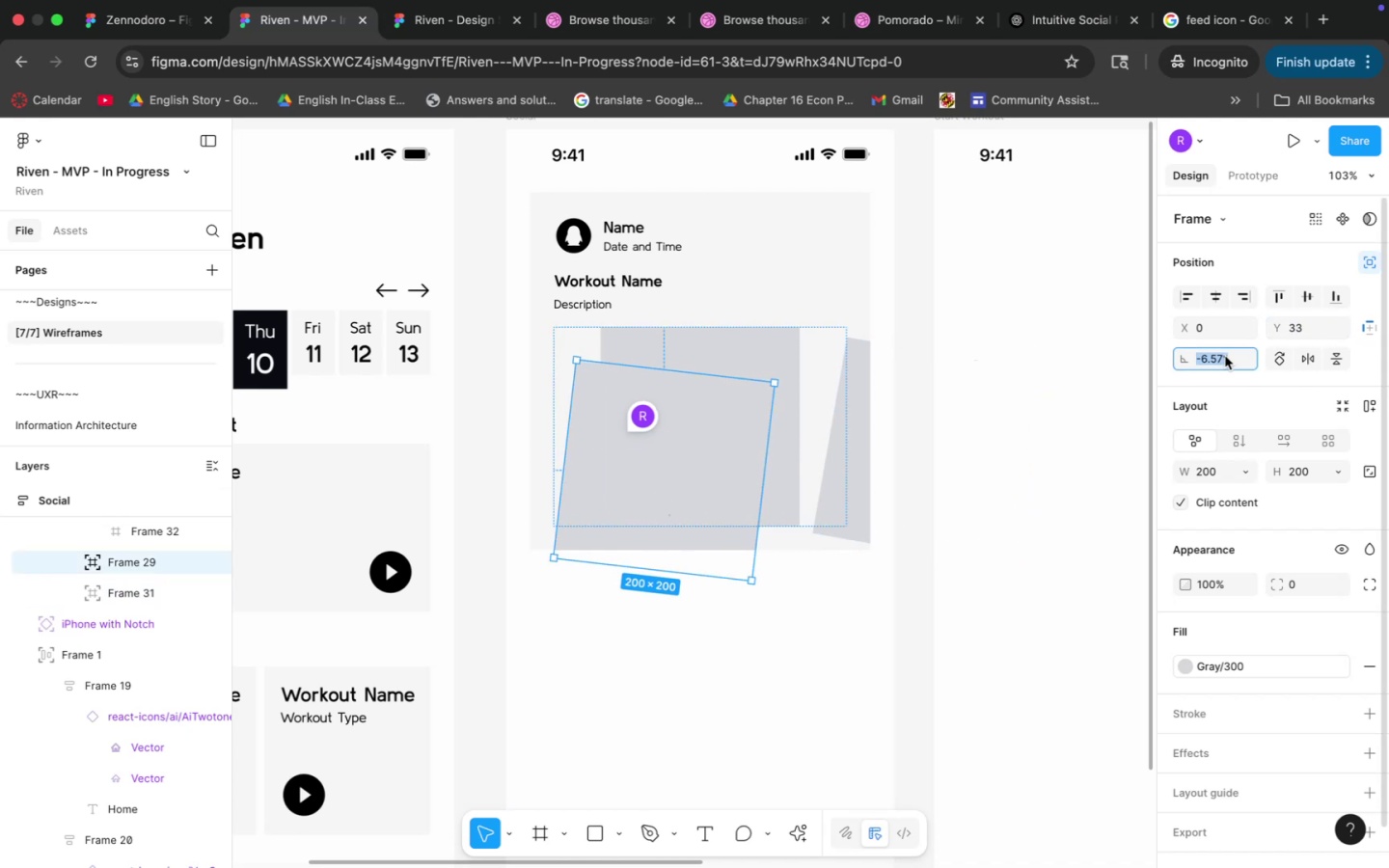 
type(10)
 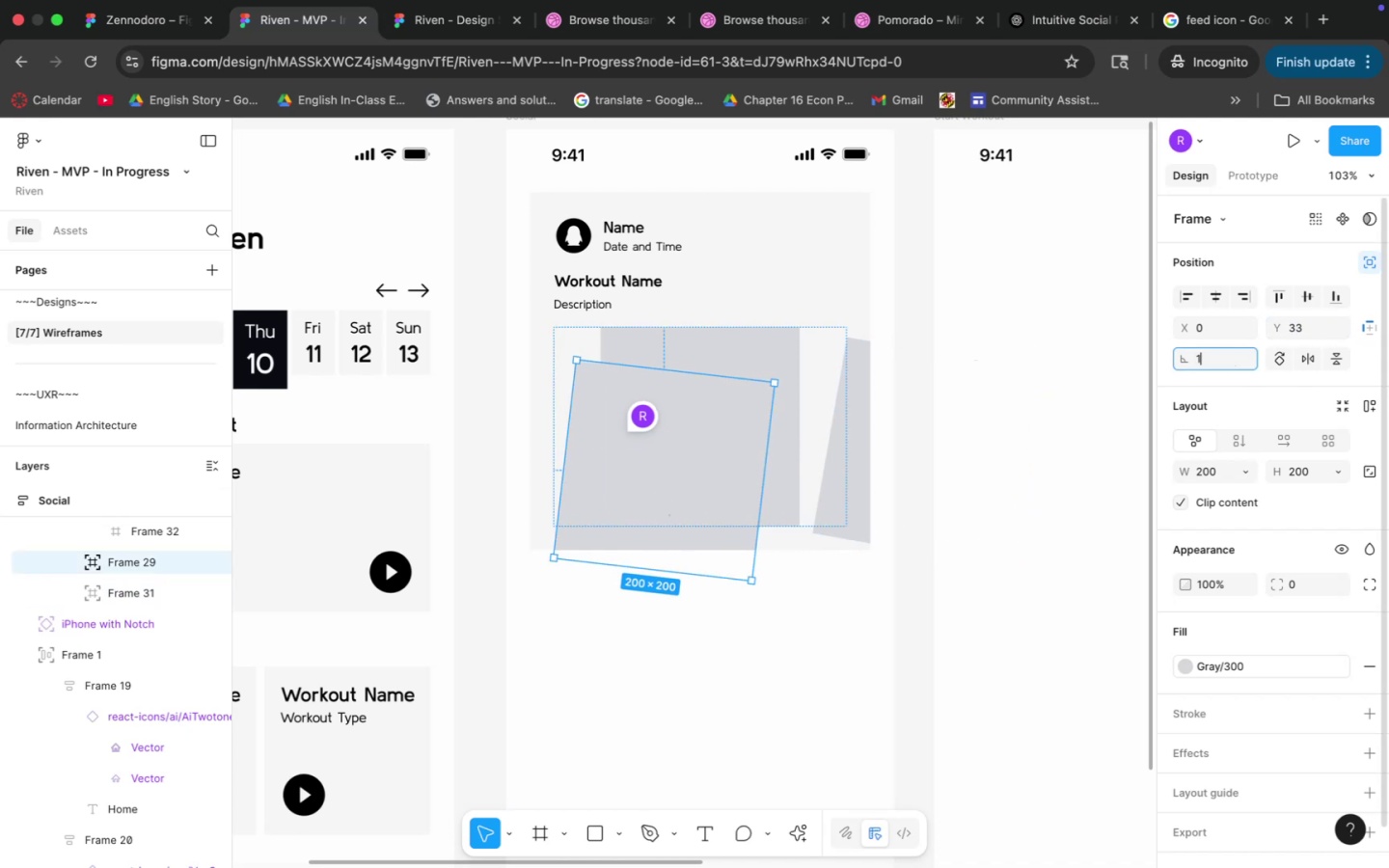 
key(Enter)
 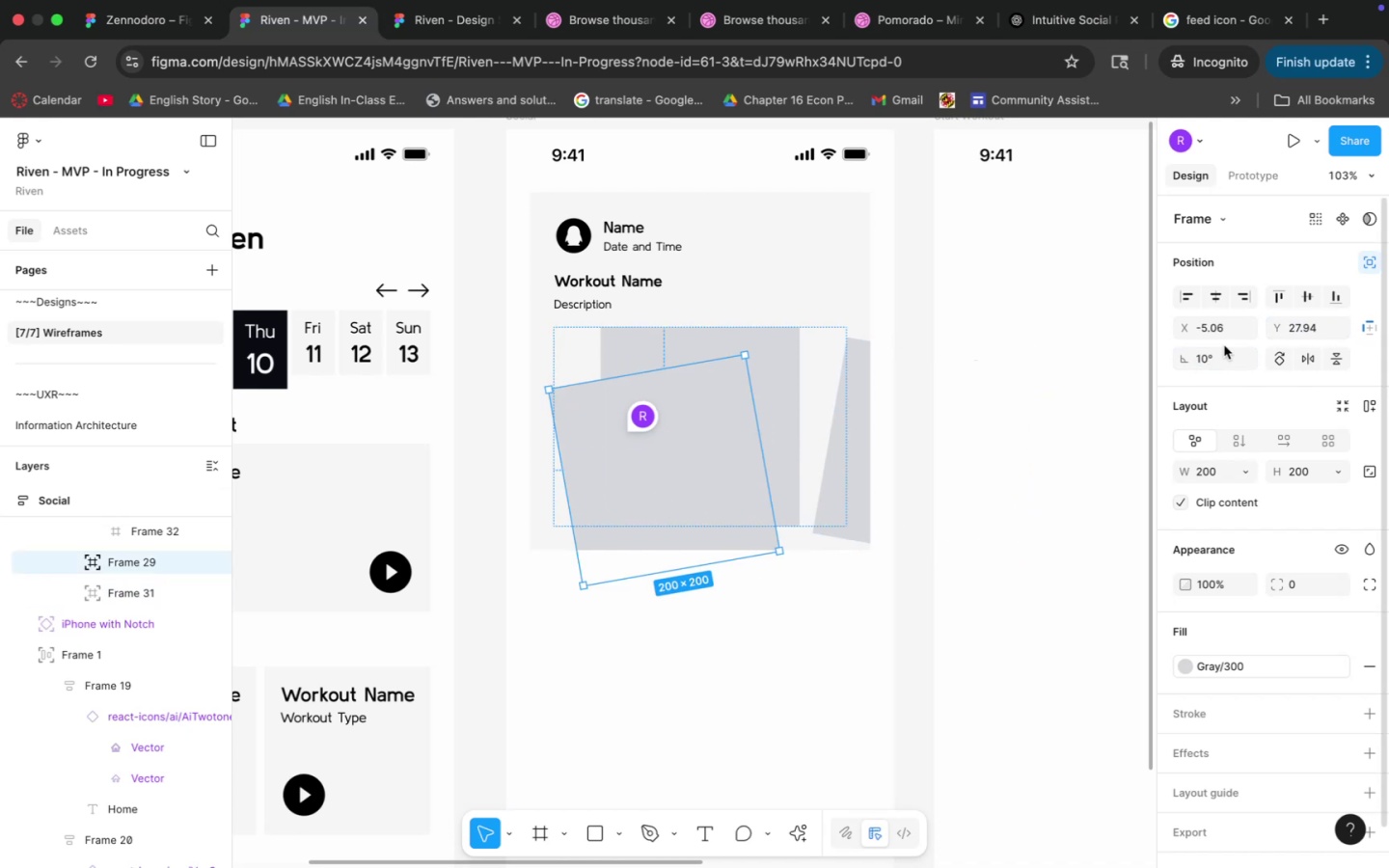 
left_click([1214, 327])
 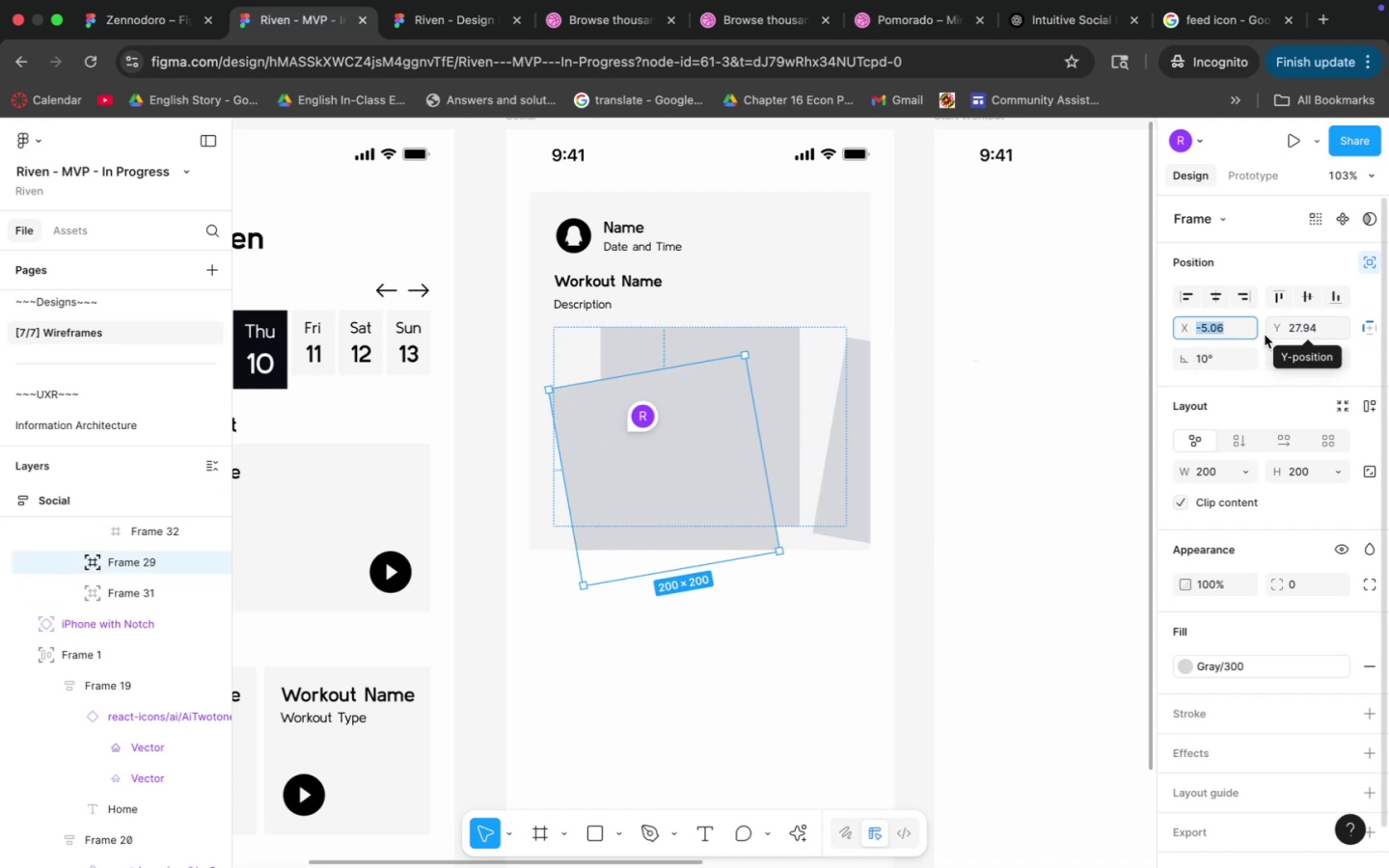 
type(-260)
 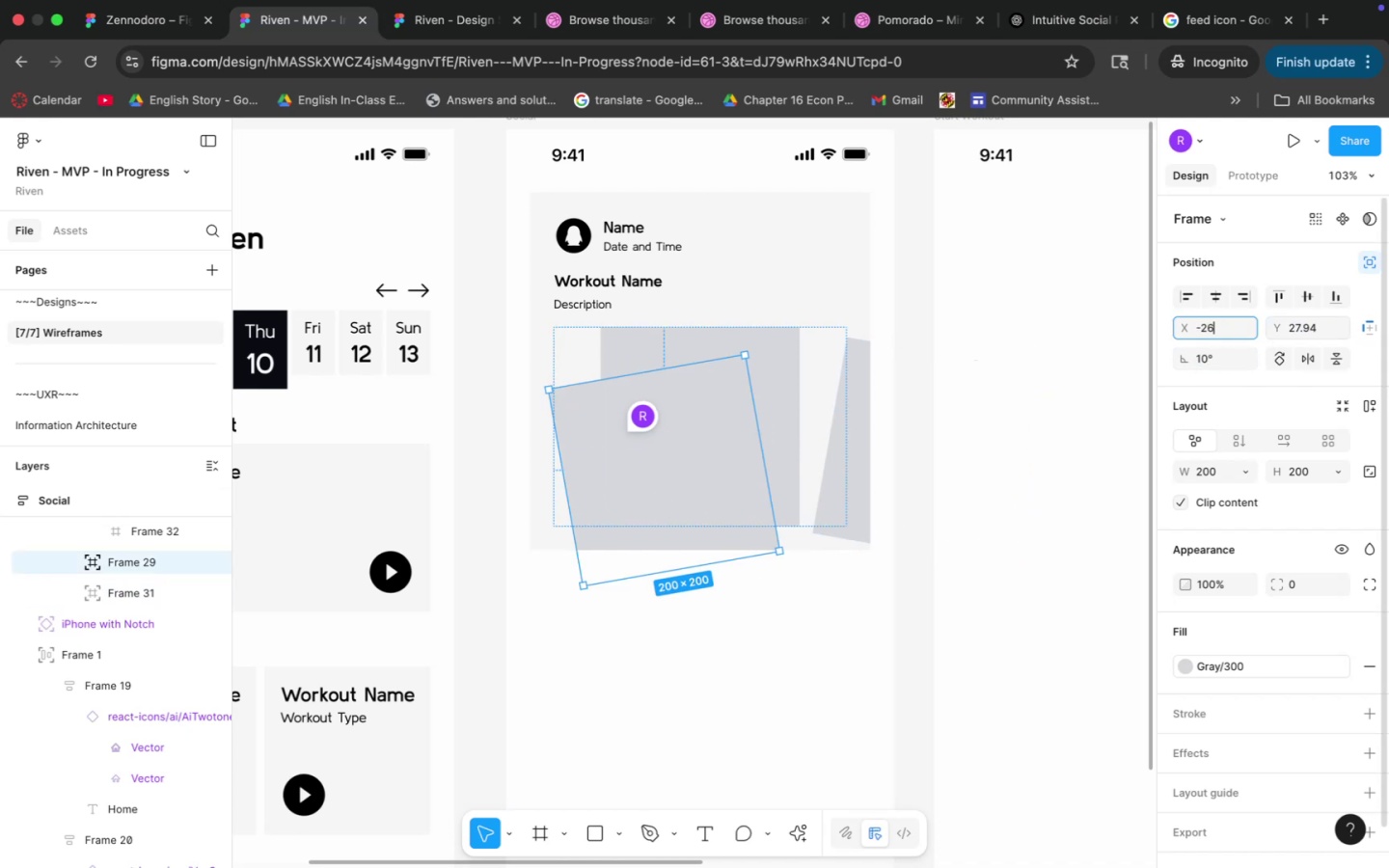 
key(Enter)
 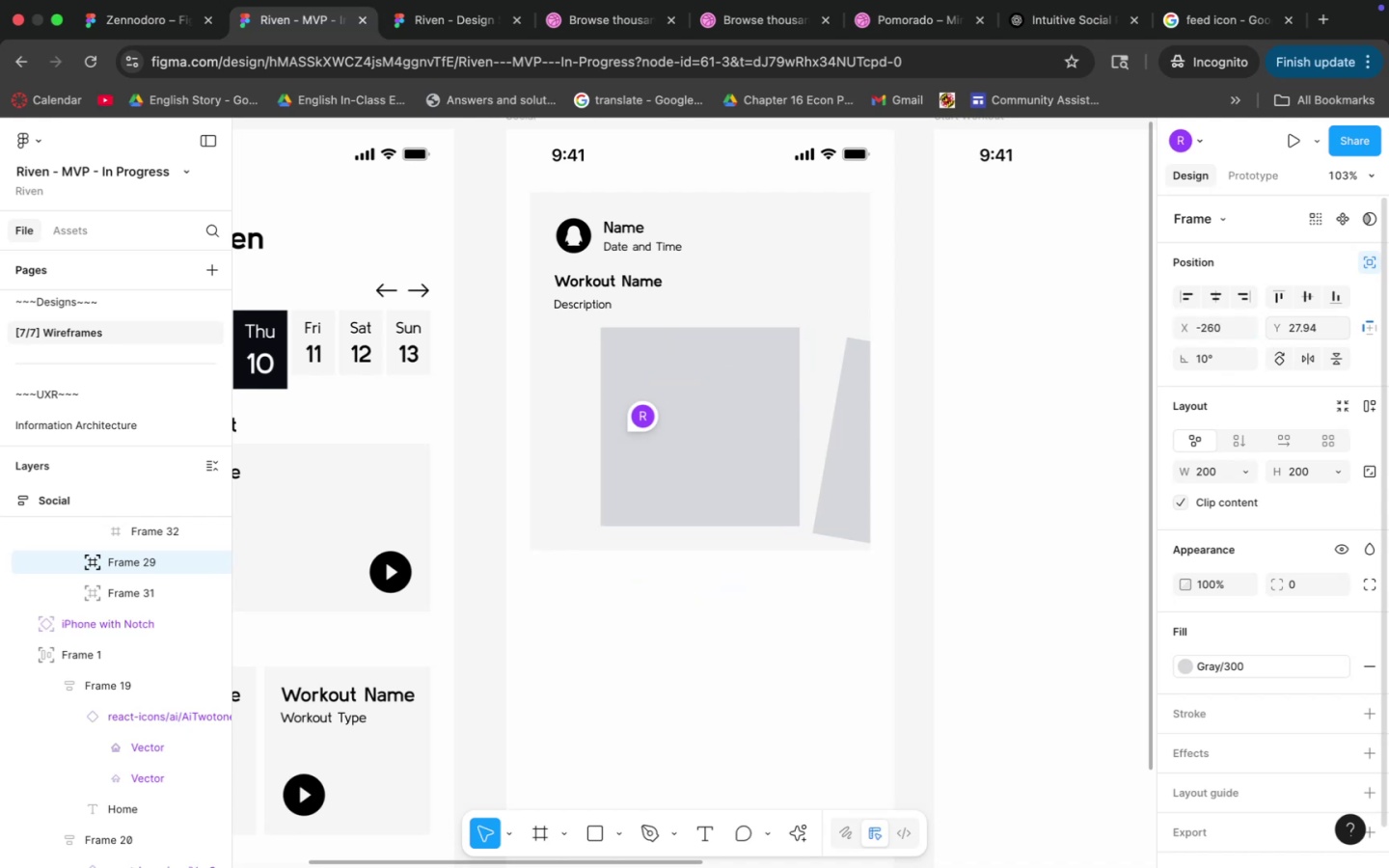 
left_click([1265, 335])
 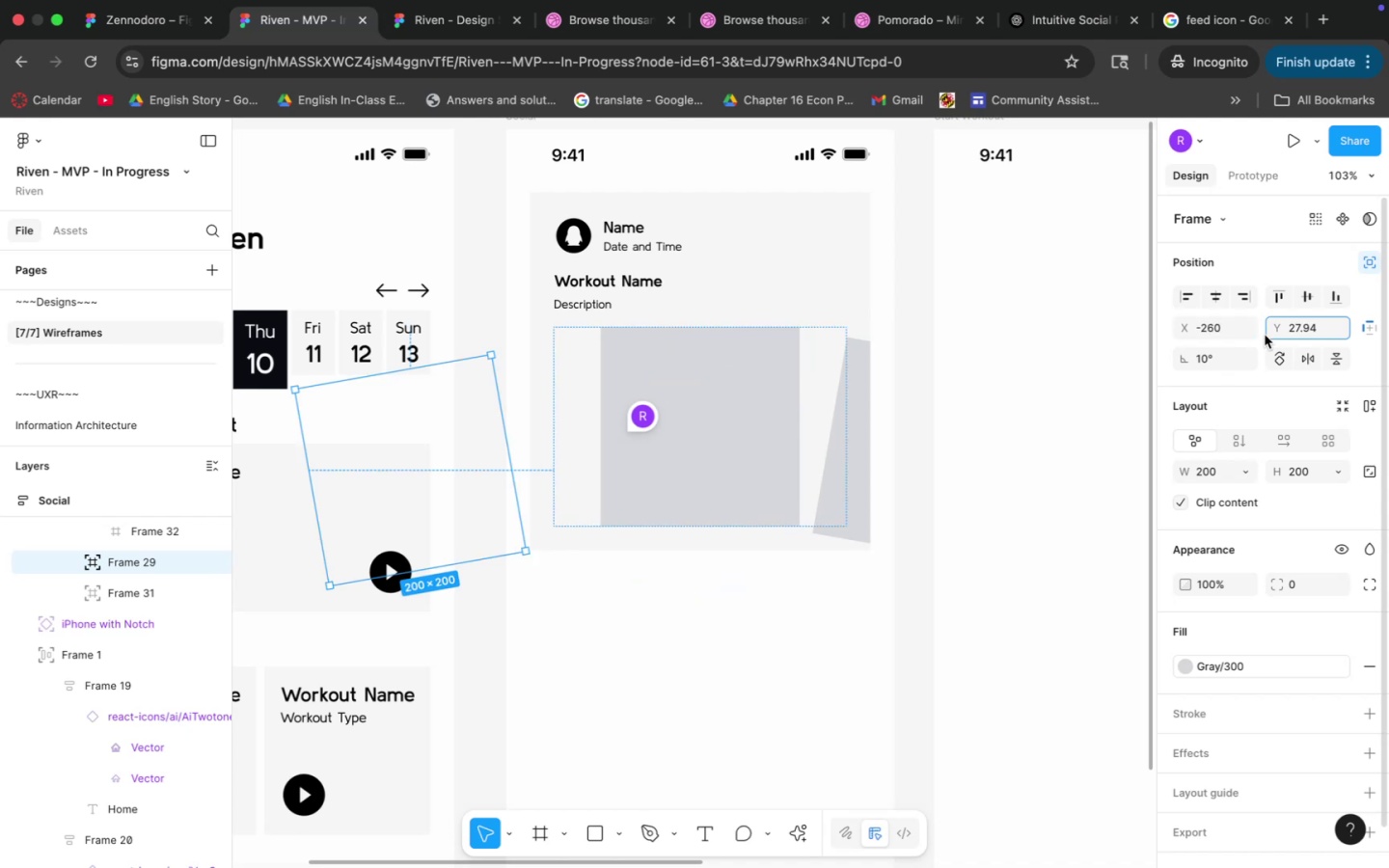 
left_click([1233, 330])
 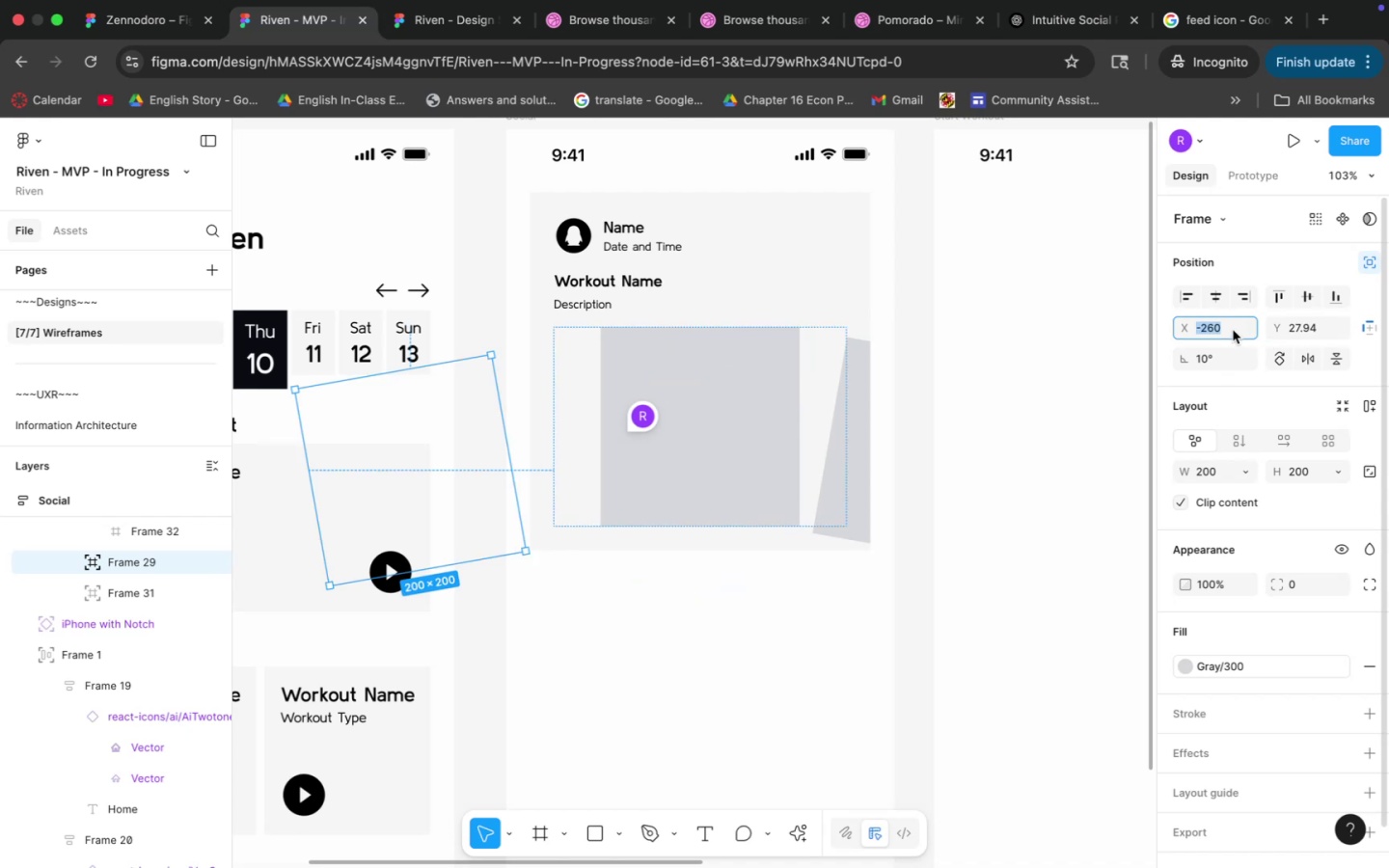 
type(-200)
 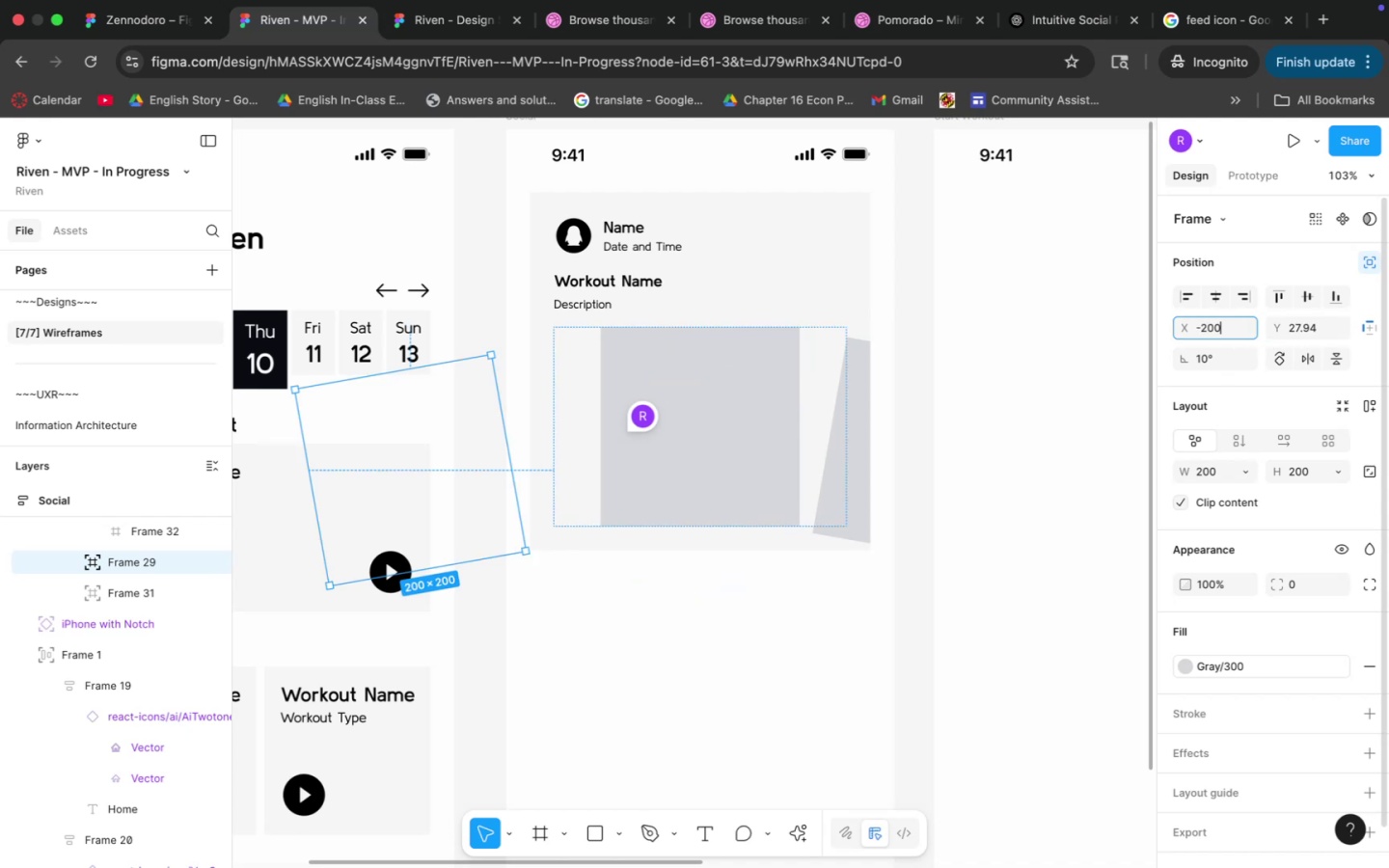 
key(Enter)
 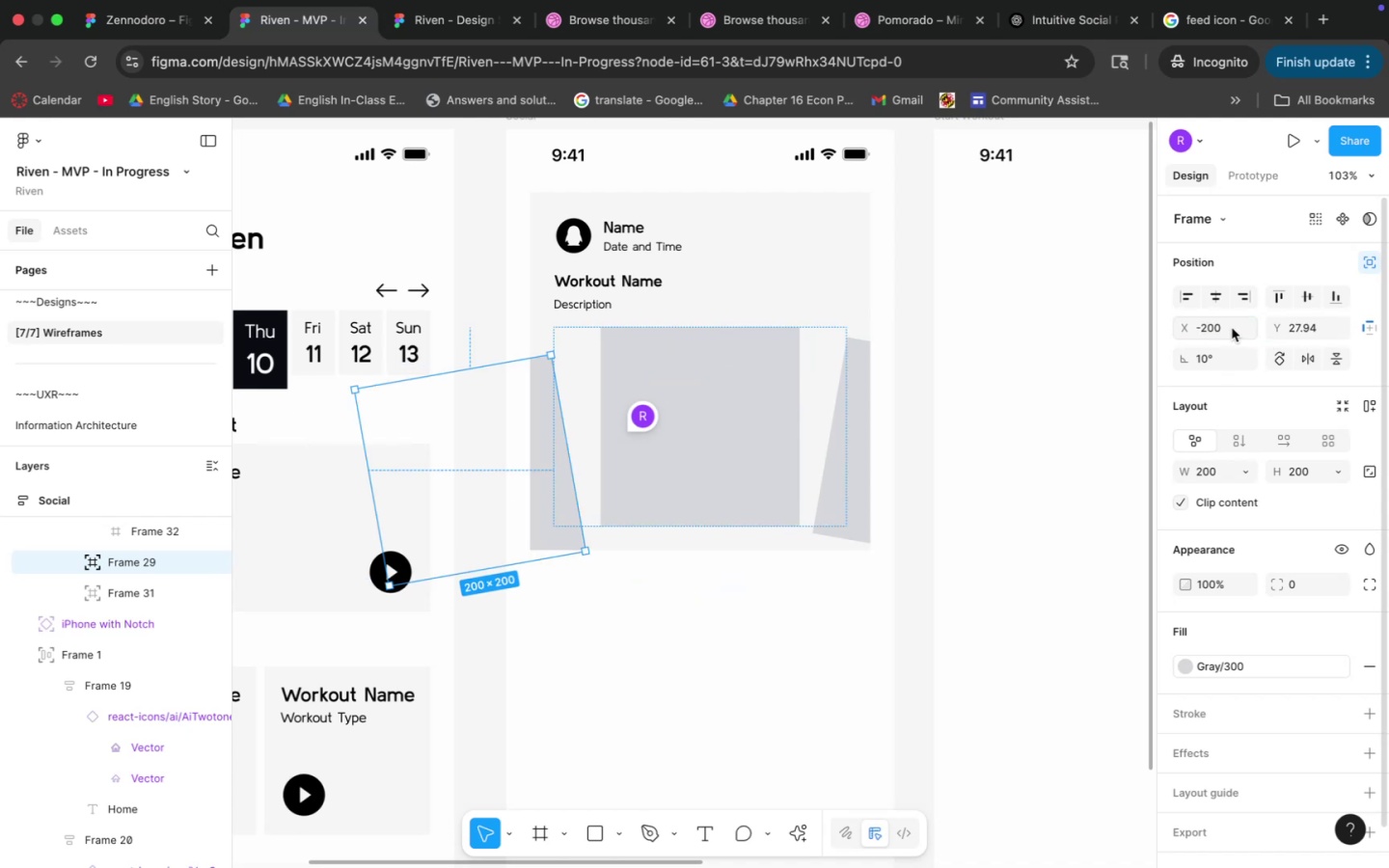 
wait(5.02)
 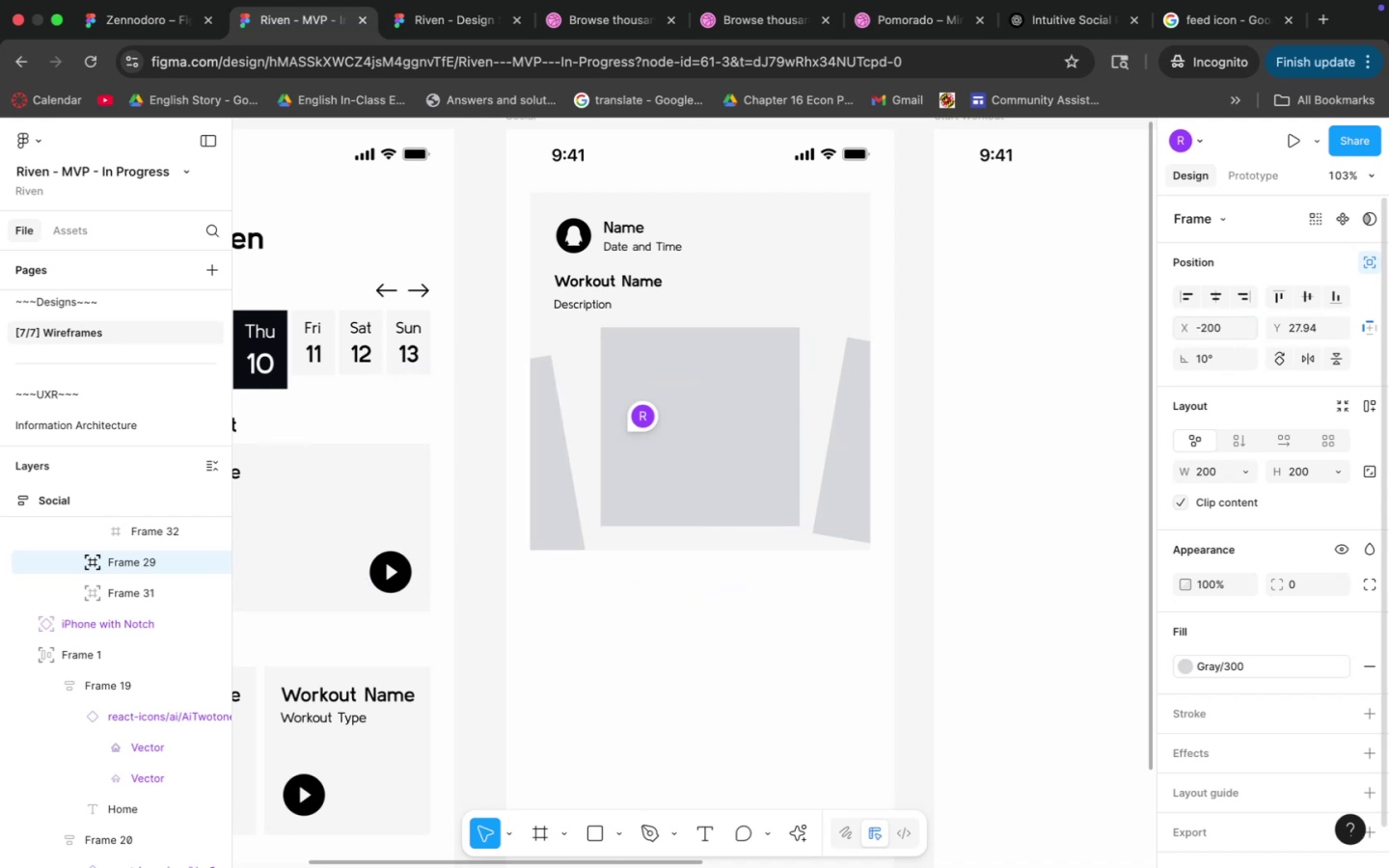 
left_click([1304, 327])
 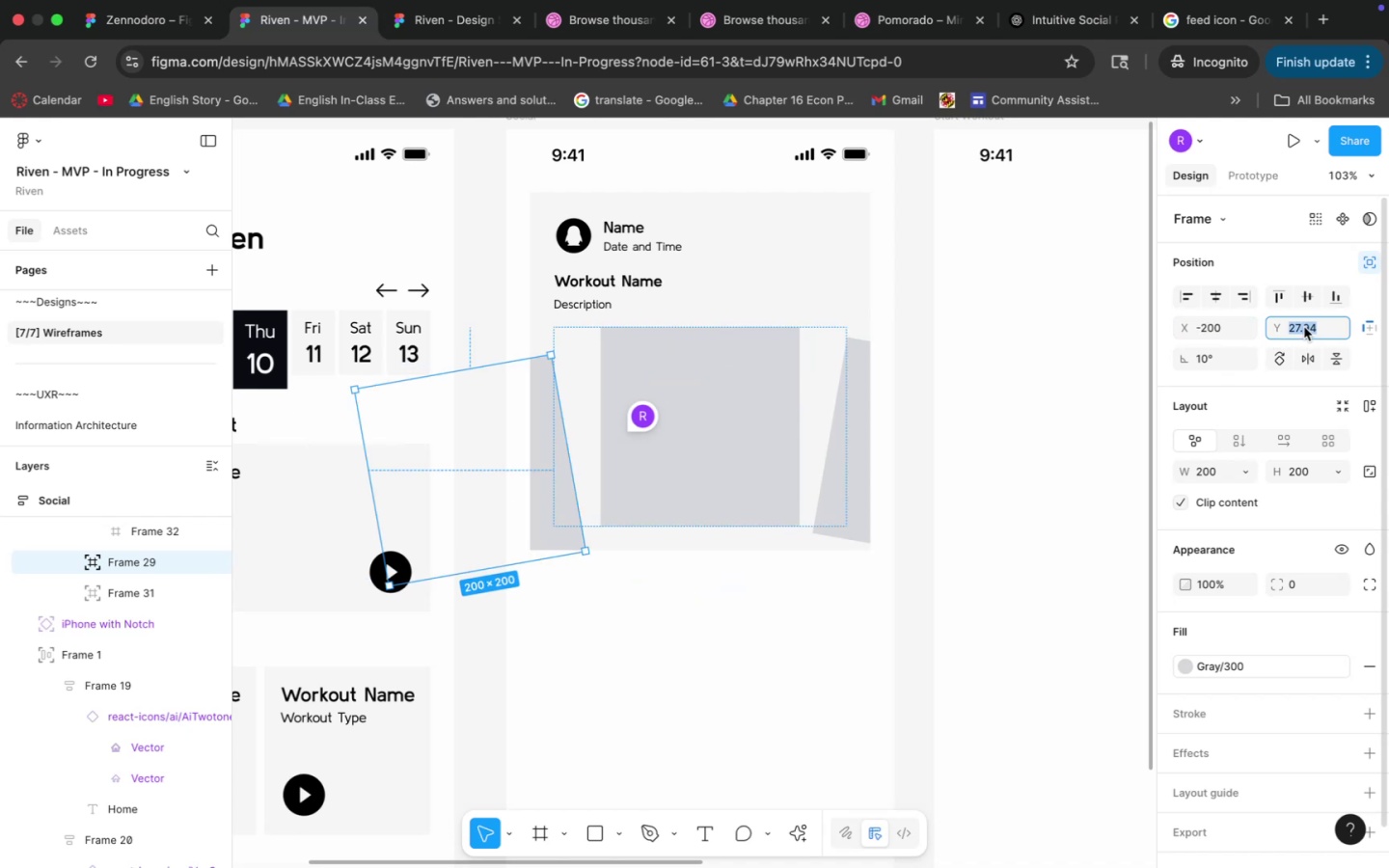 
key(1)
 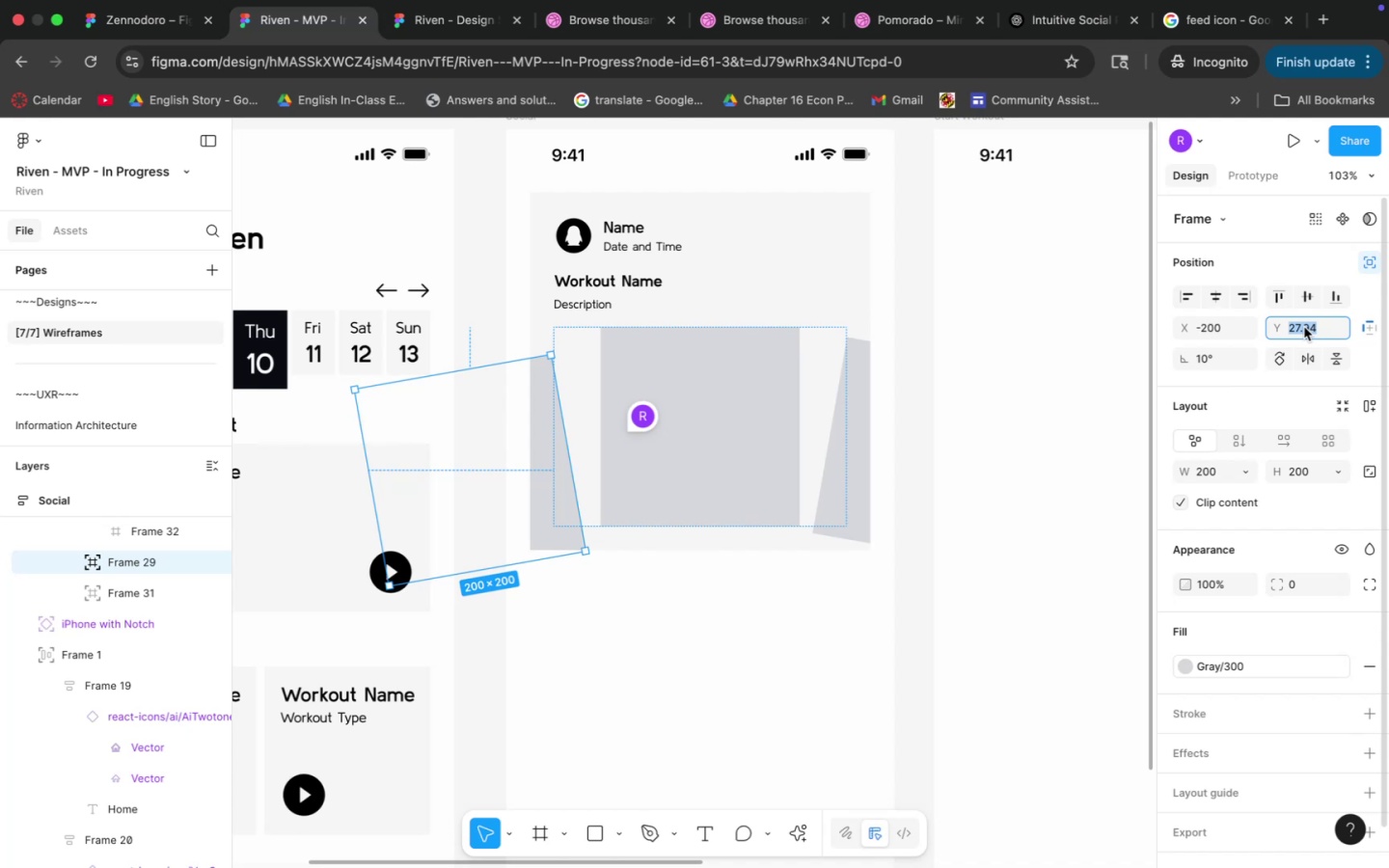 
key(Minus)
 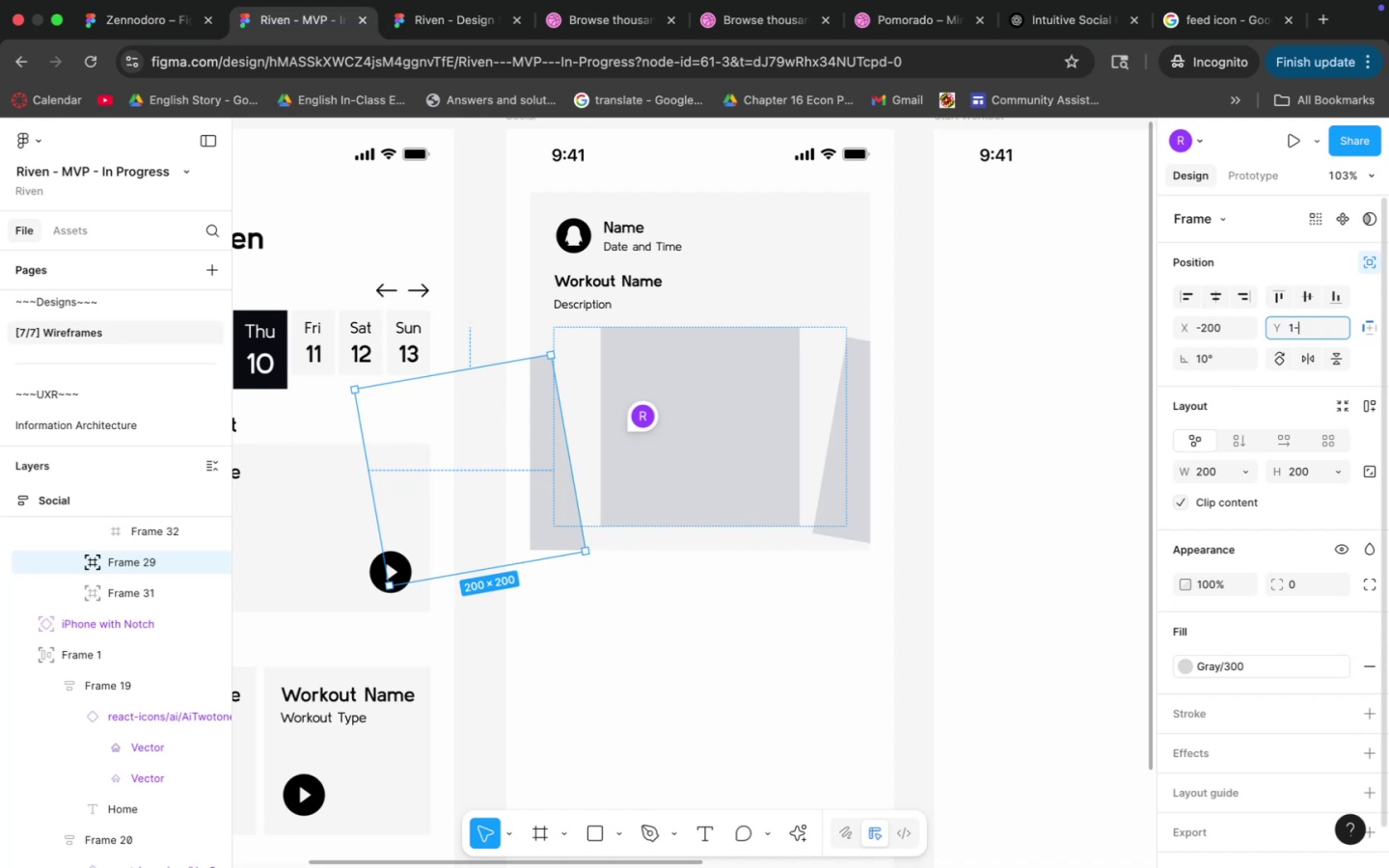 
key(Enter)
 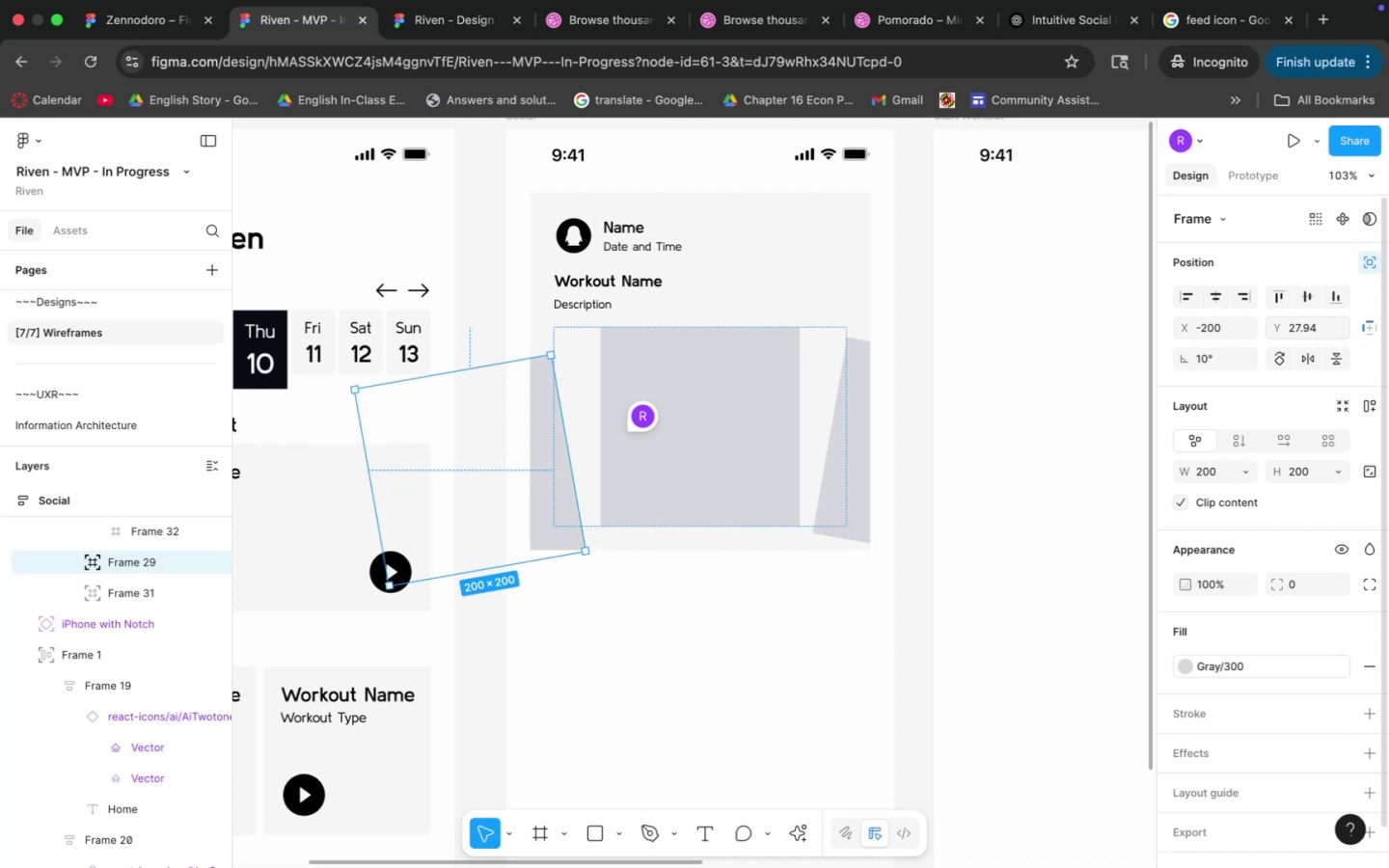 
left_click([1304, 327])
 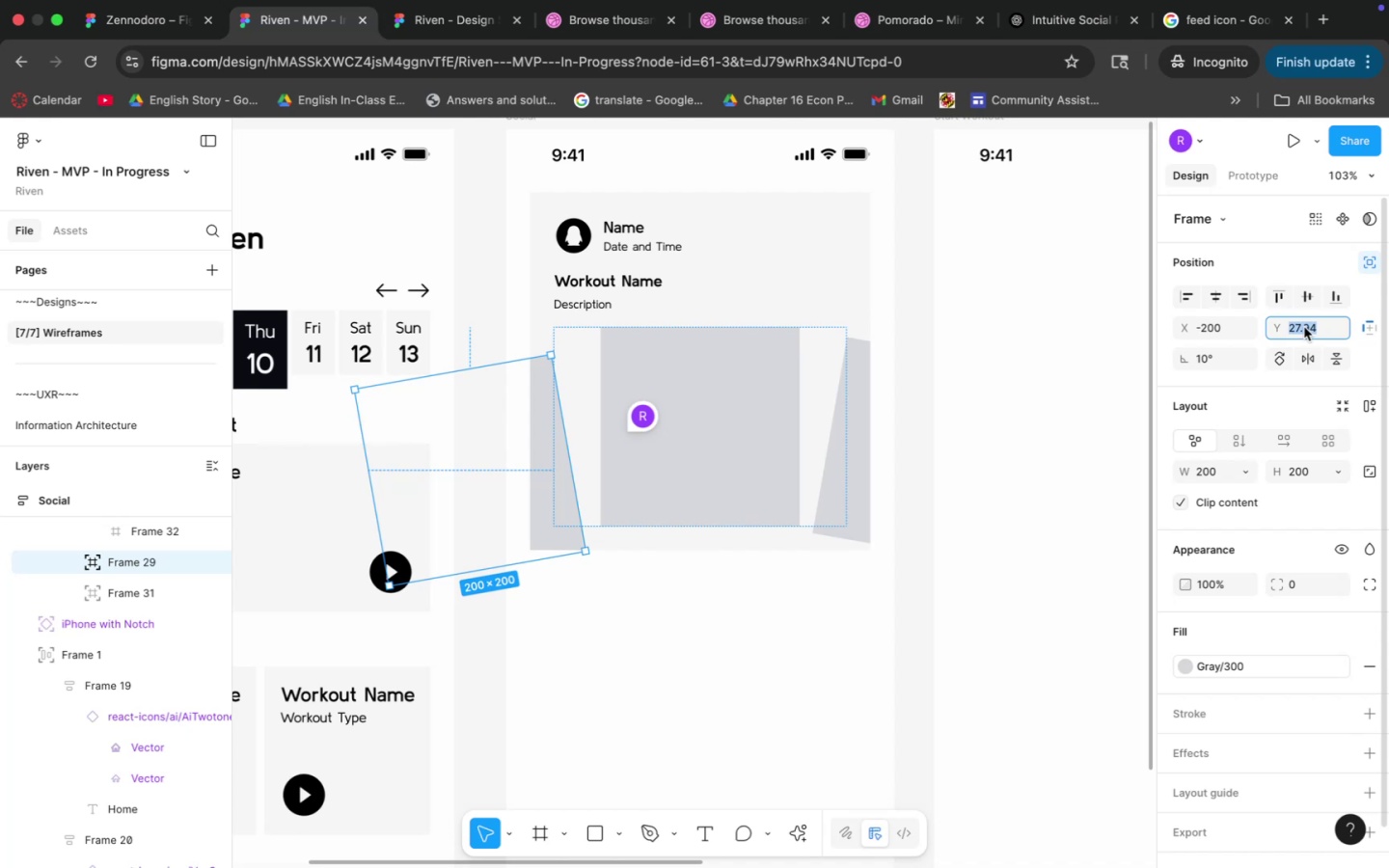 
type(10)
 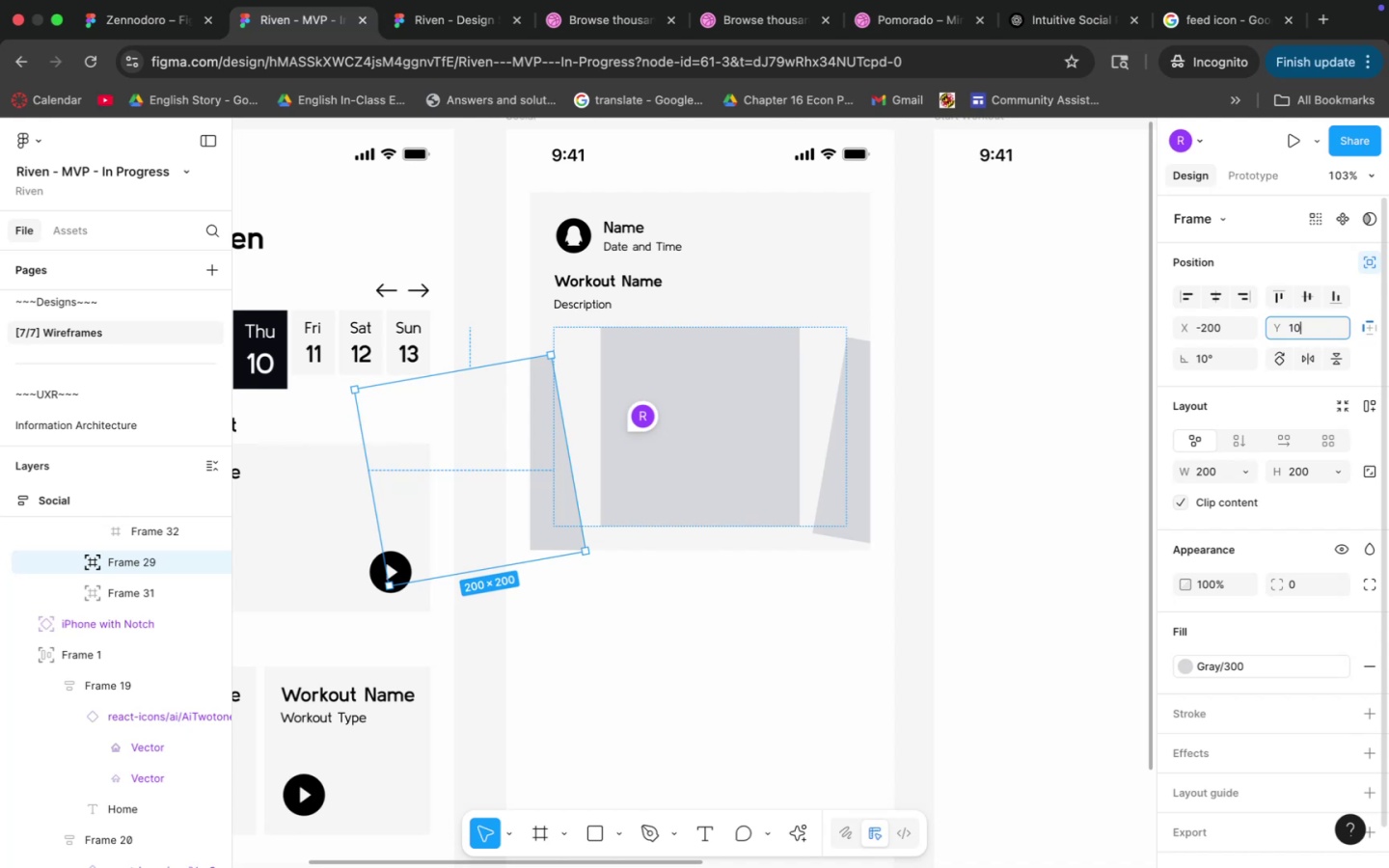 
key(Enter)
 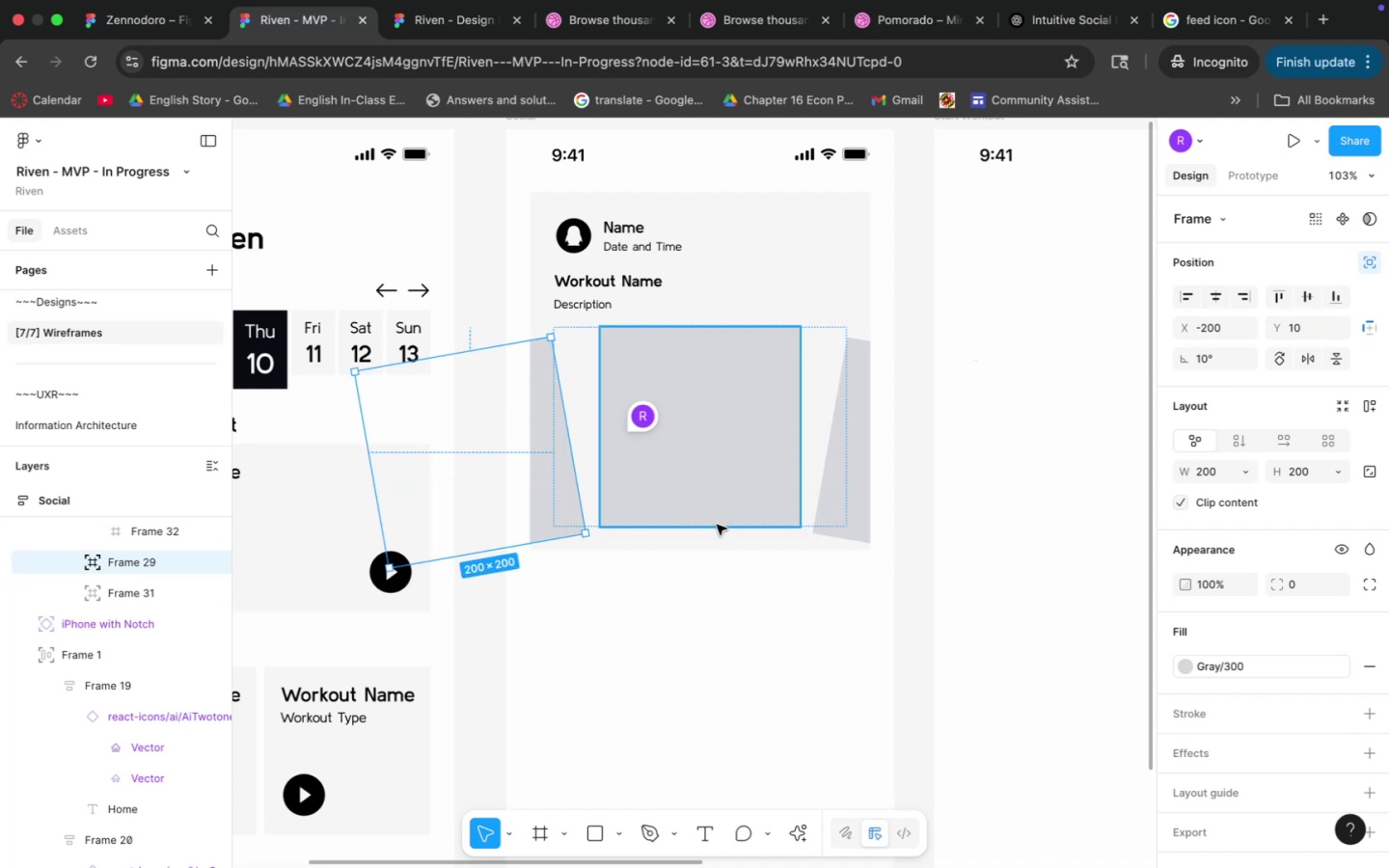 
left_click([762, 566])
 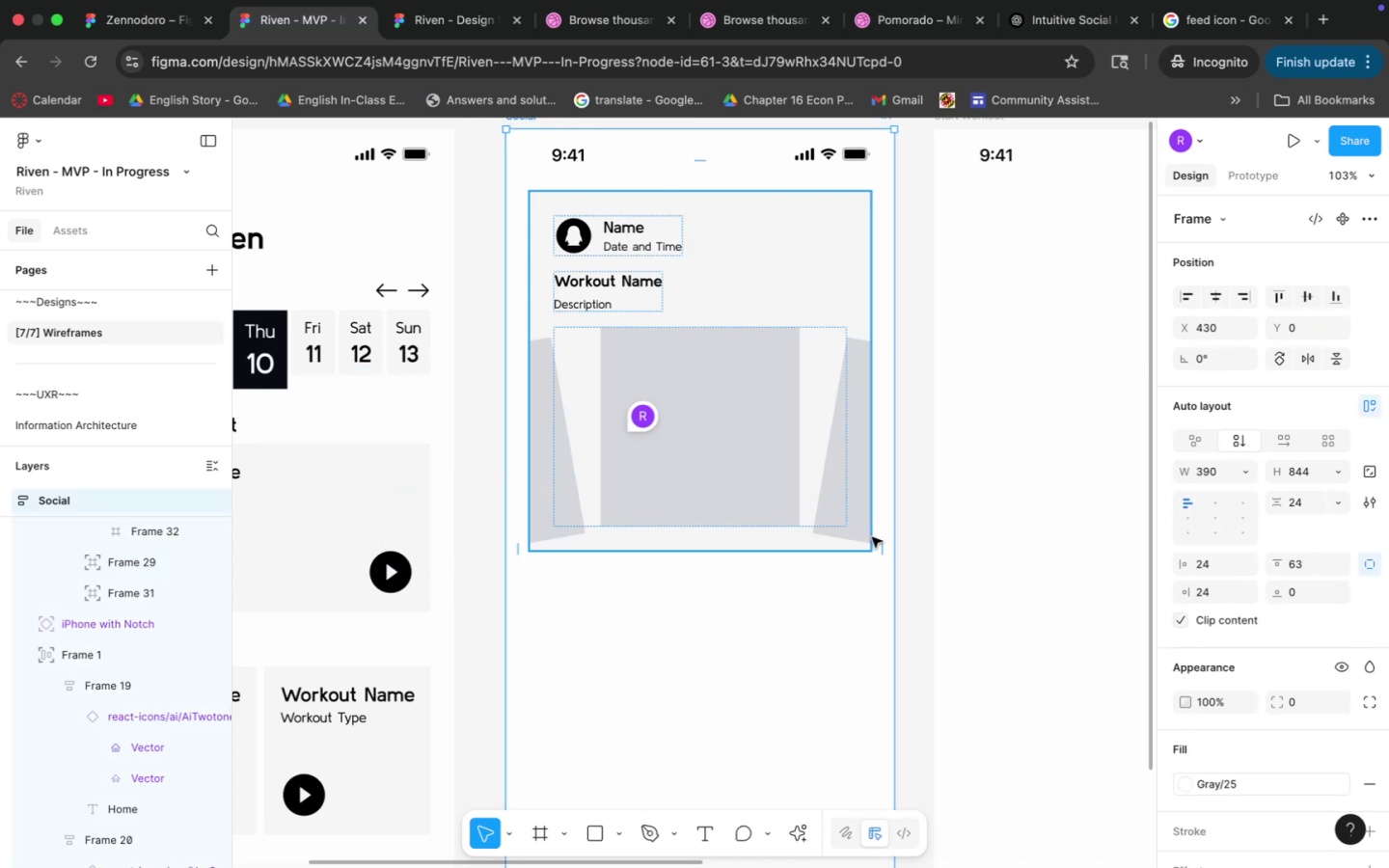 
scroll: coordinate [838, 517], scroll_direction: down, amount: 3.0
 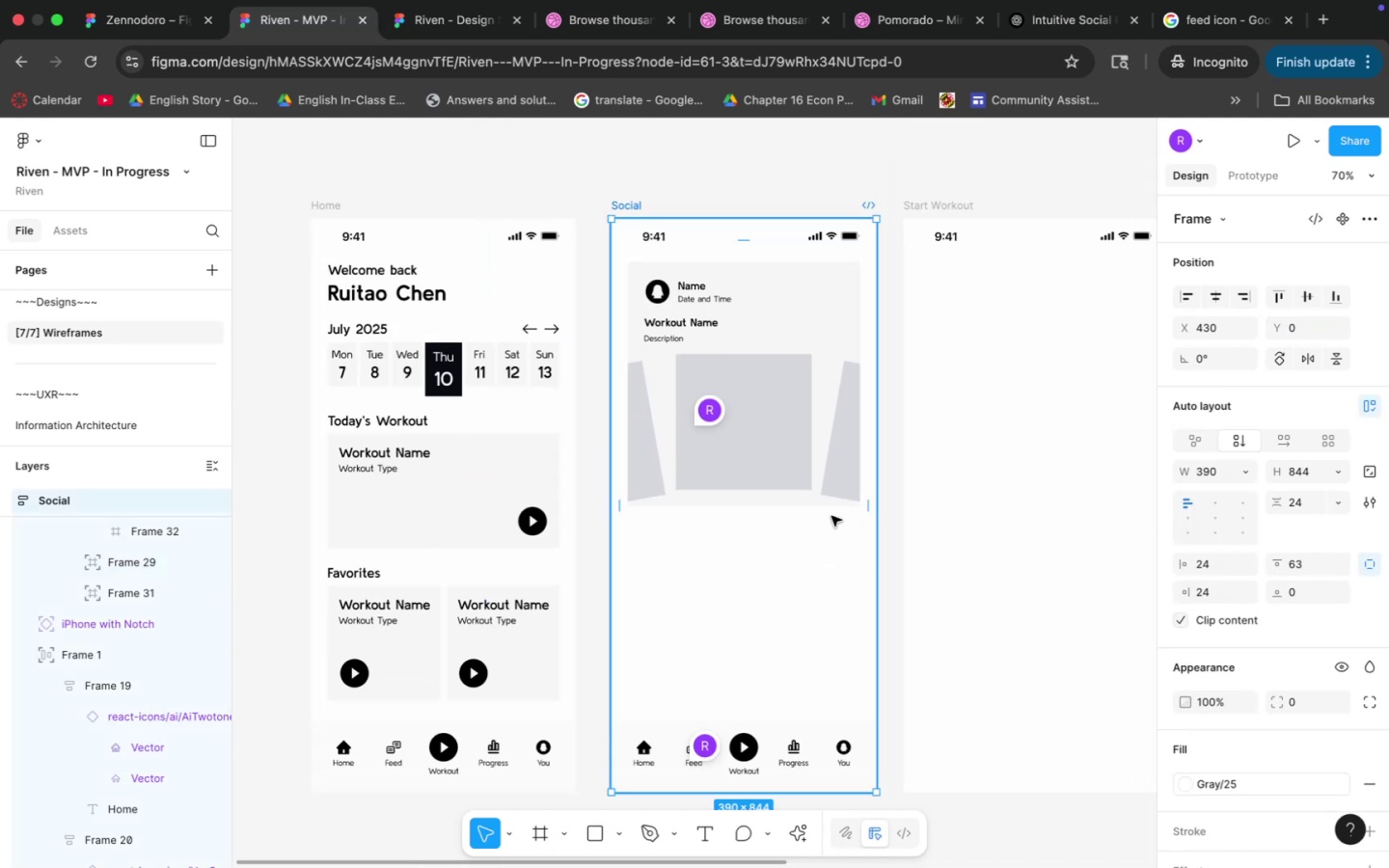 
hold_key(key=Space, duration=0.56)
 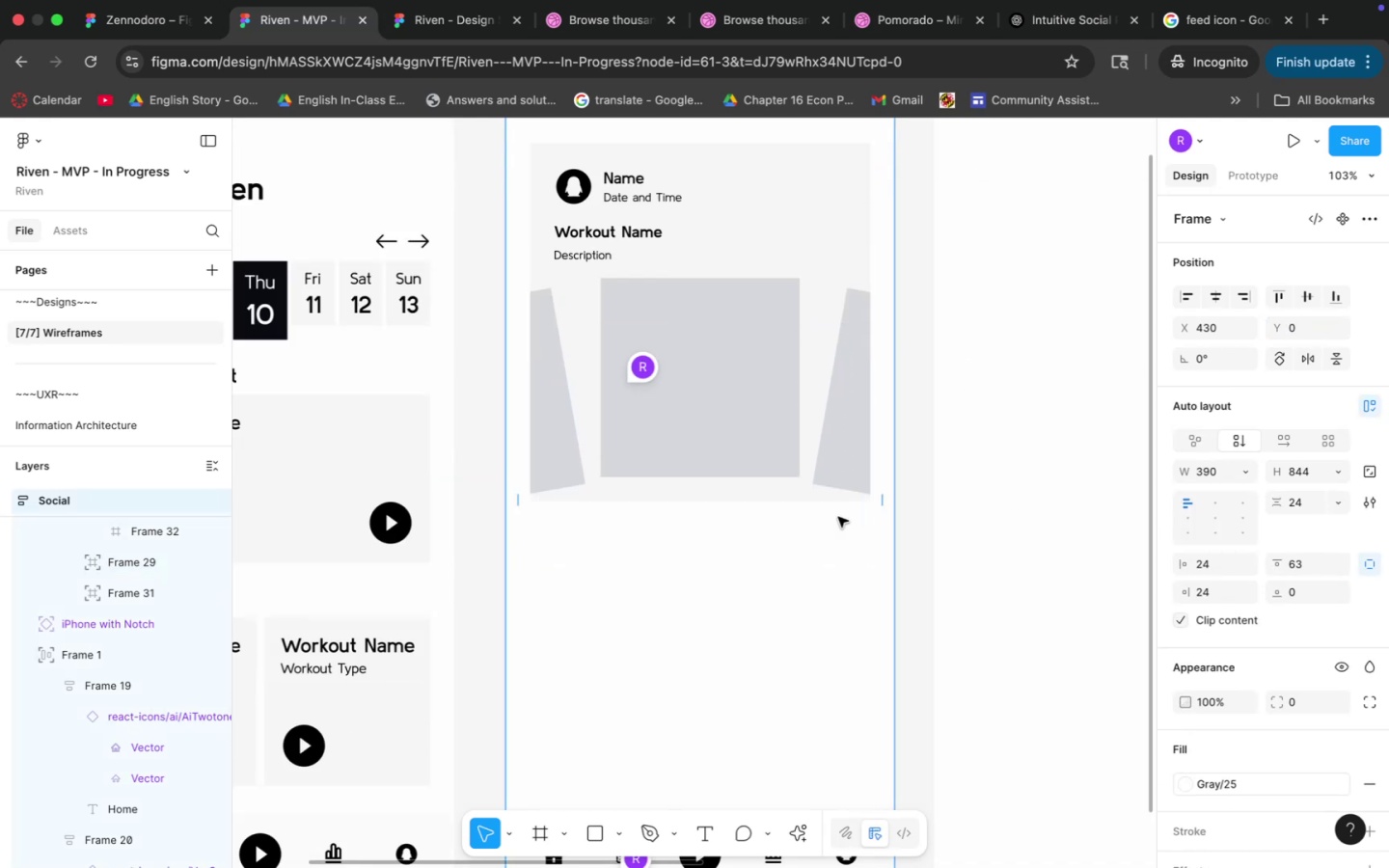 
hold_key(key=CommandLeft, duration=0.56)
 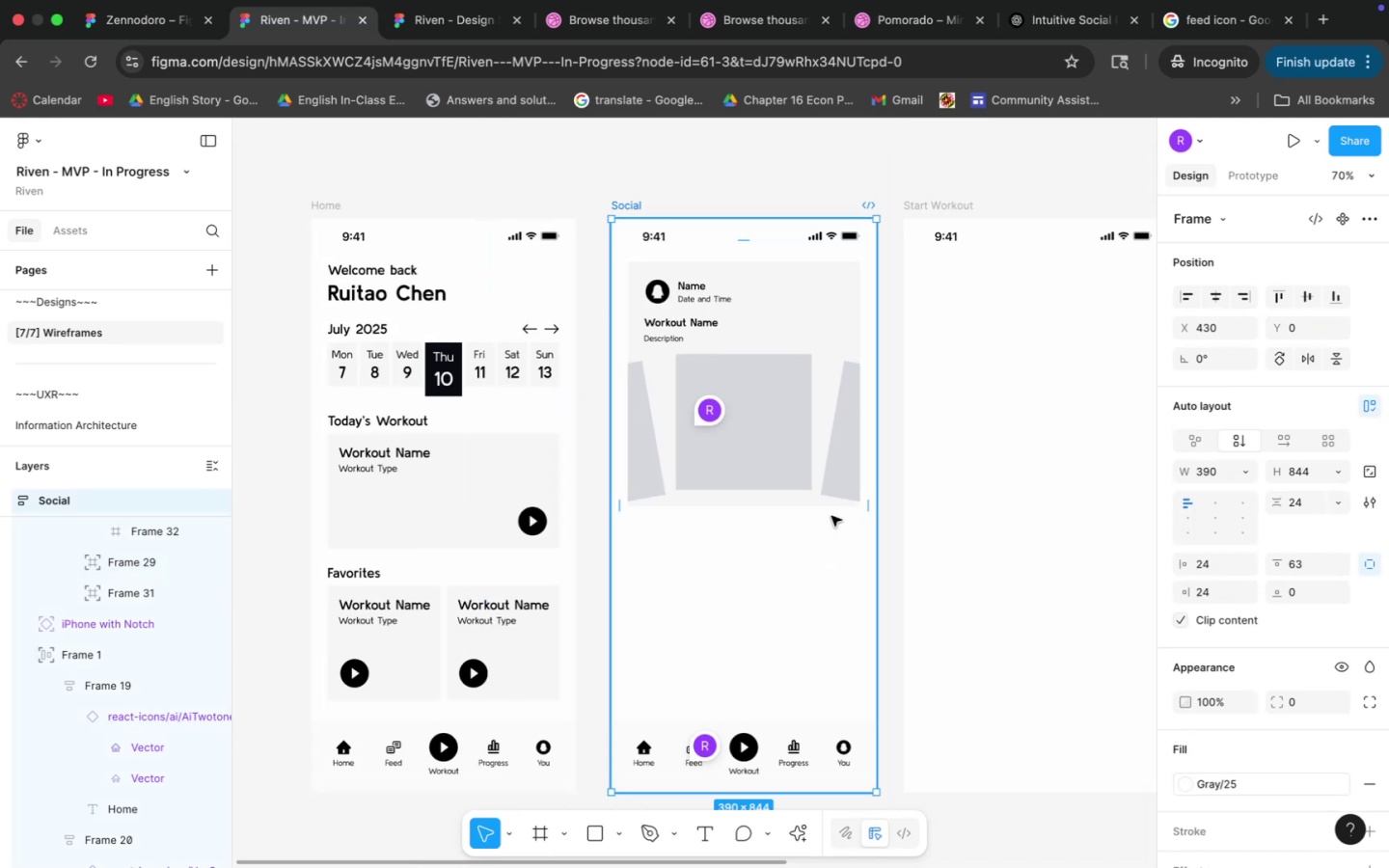 
hold_key(key=Space, duration=0.49)
 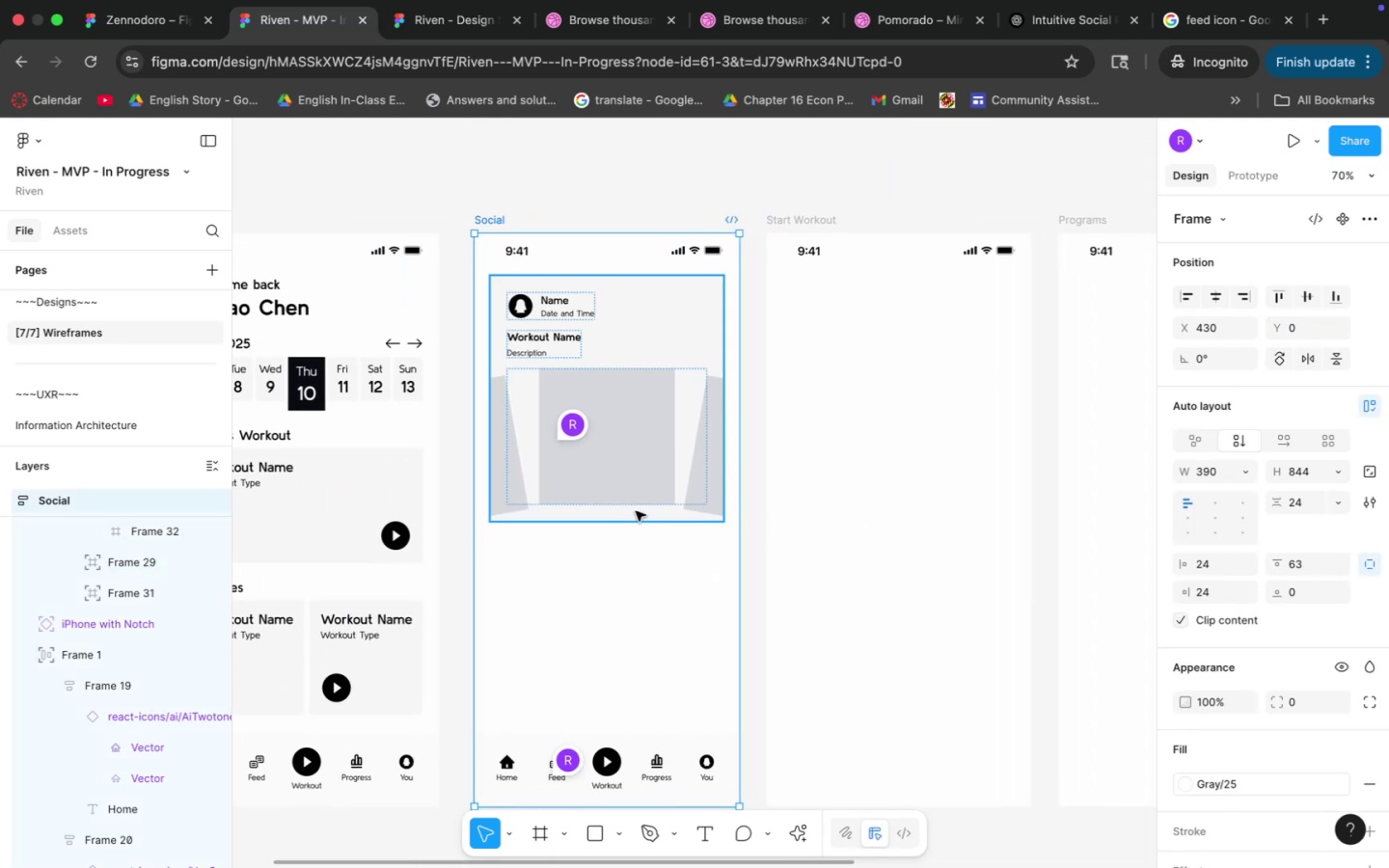 
left_click_drag(start_coordinate=[846, 533], to_coordinate=[710, 548])
 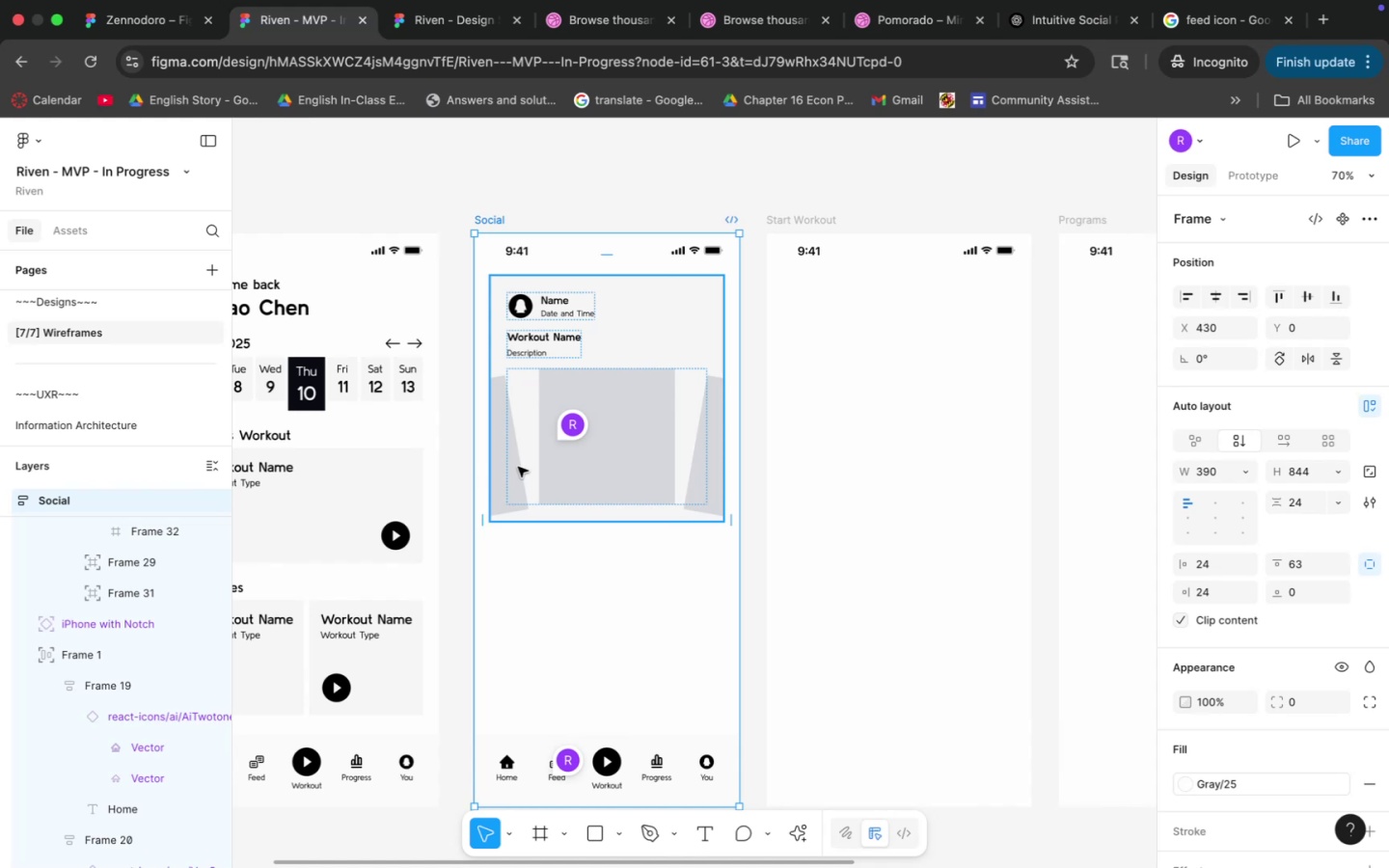 
double_click([517, 468])
 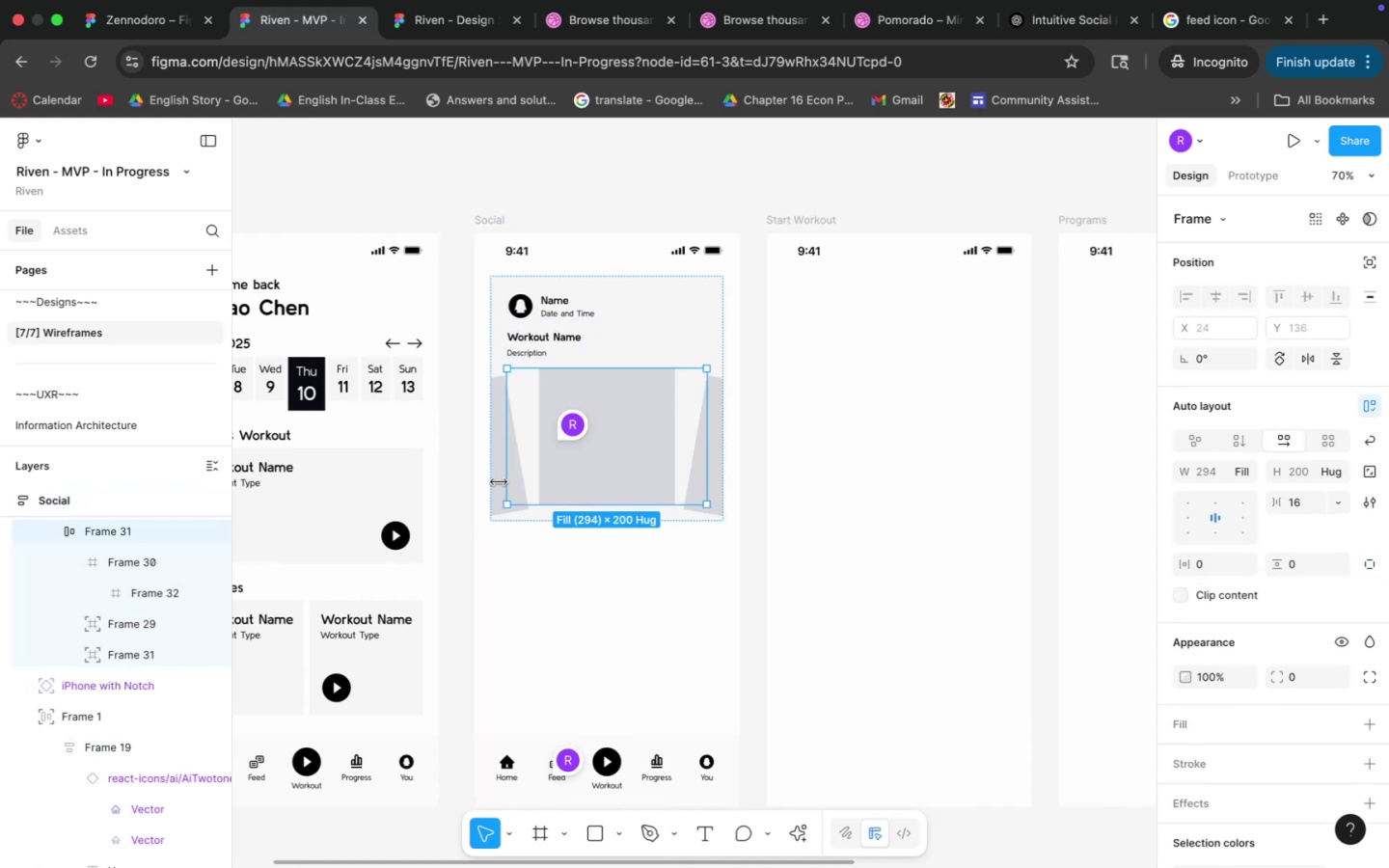 
left_click([493, 513])
 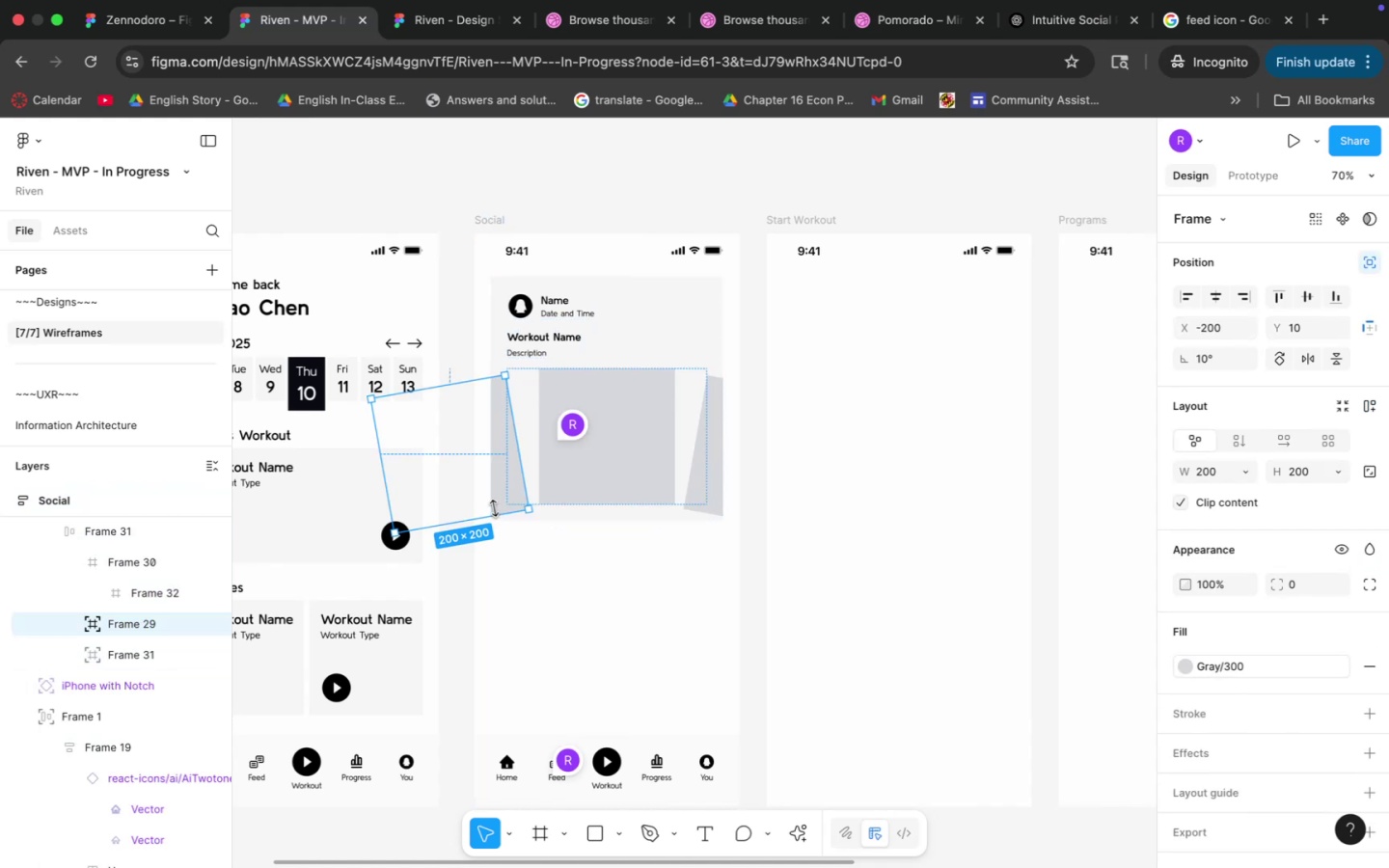 
left_click([583, 37])
 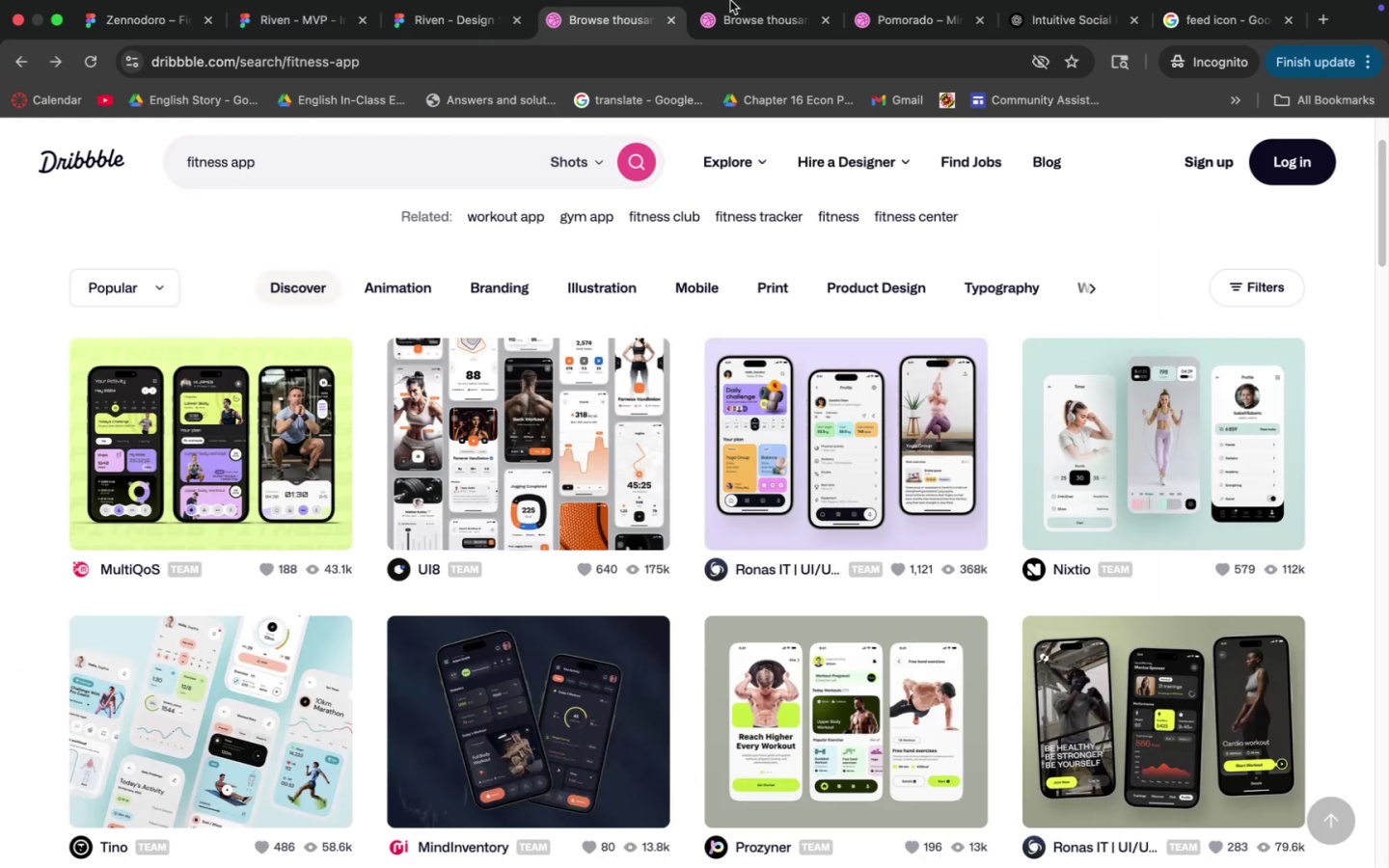 
double_click([727, 33])
 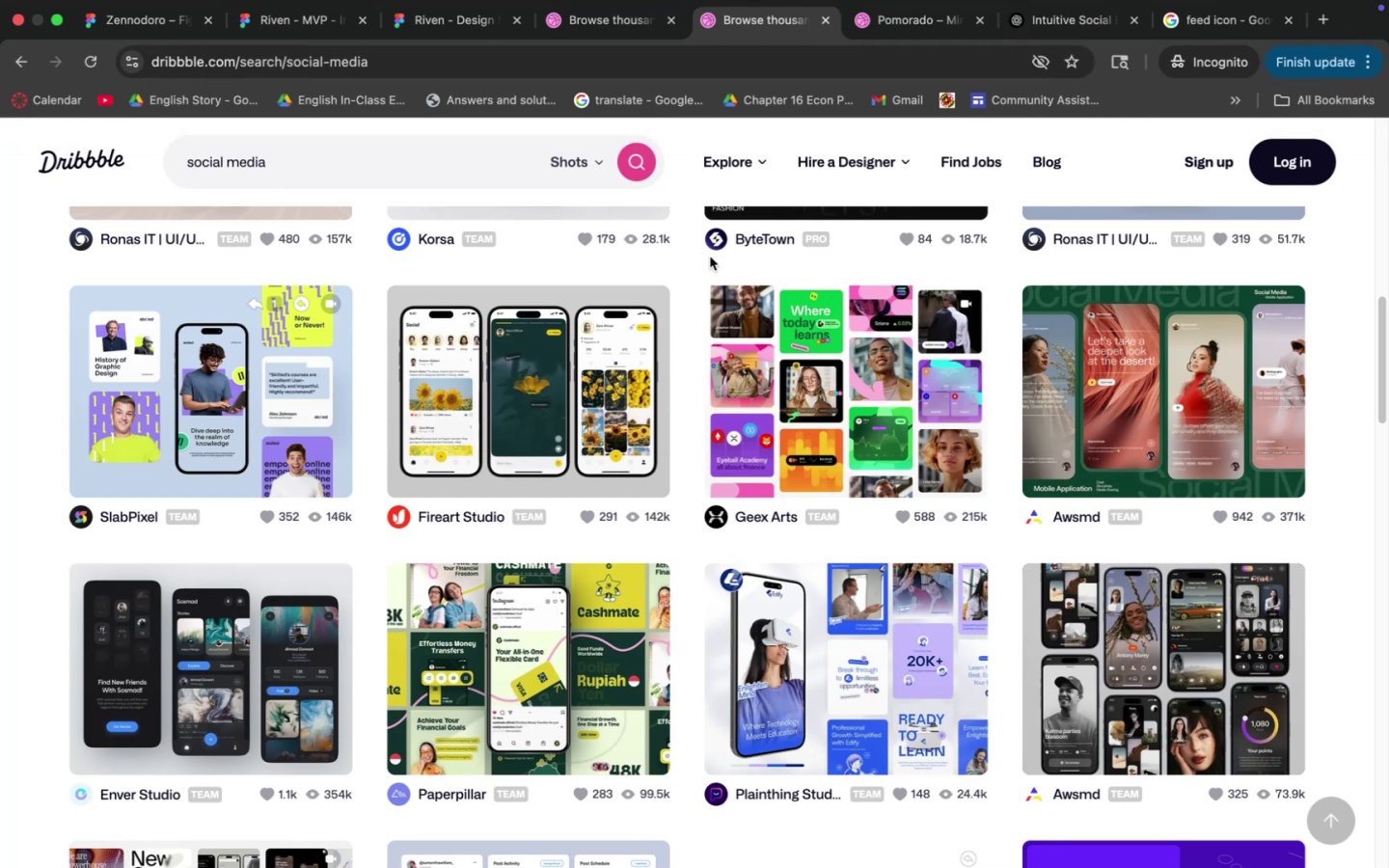 
scroll: coordinate [699, 256], scroll_direction: down, amount: 17.0
 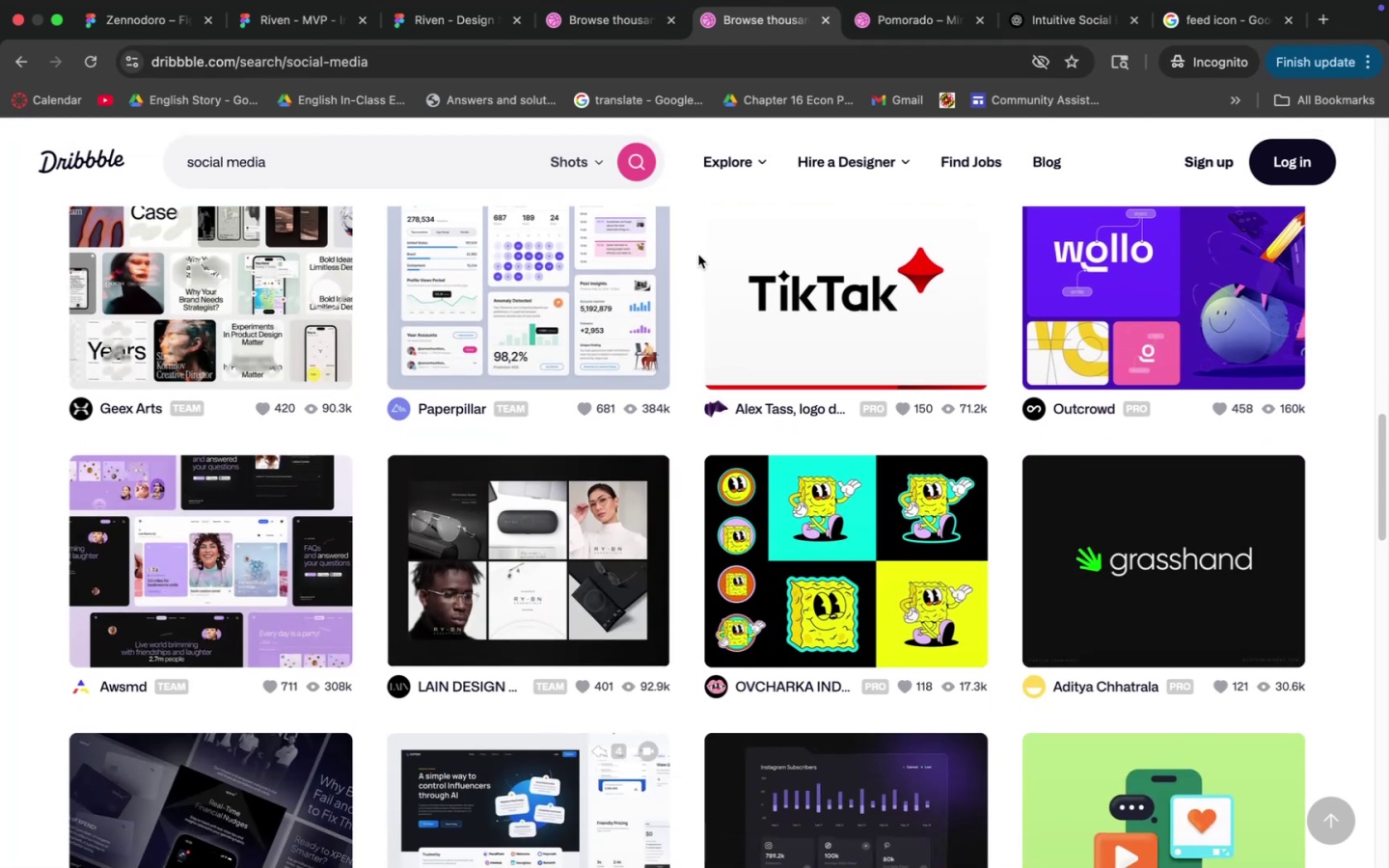 
scroll: coordinate [694, 255], scroll_direction: up, amount: 39.0
 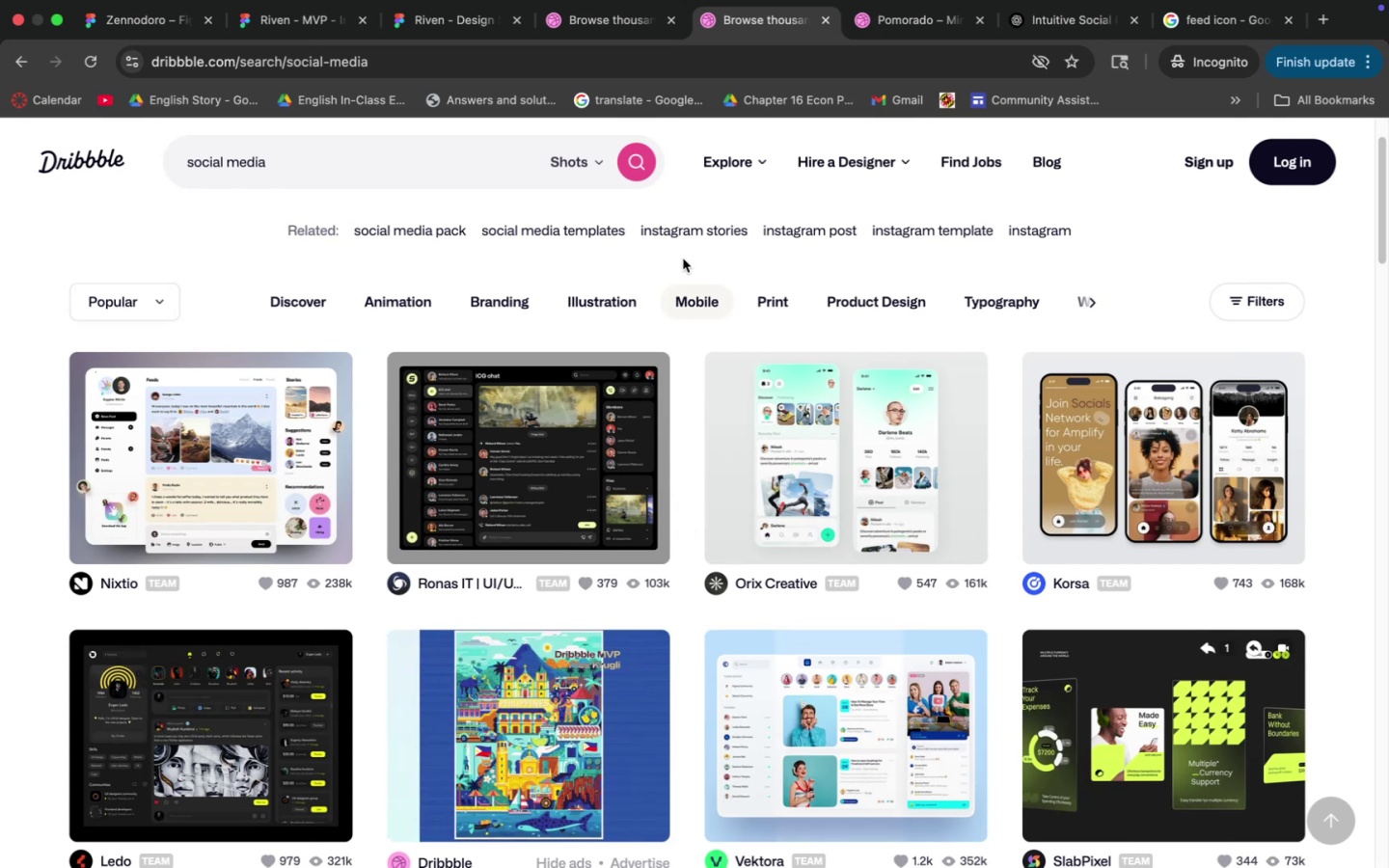 
wait(7.71)
 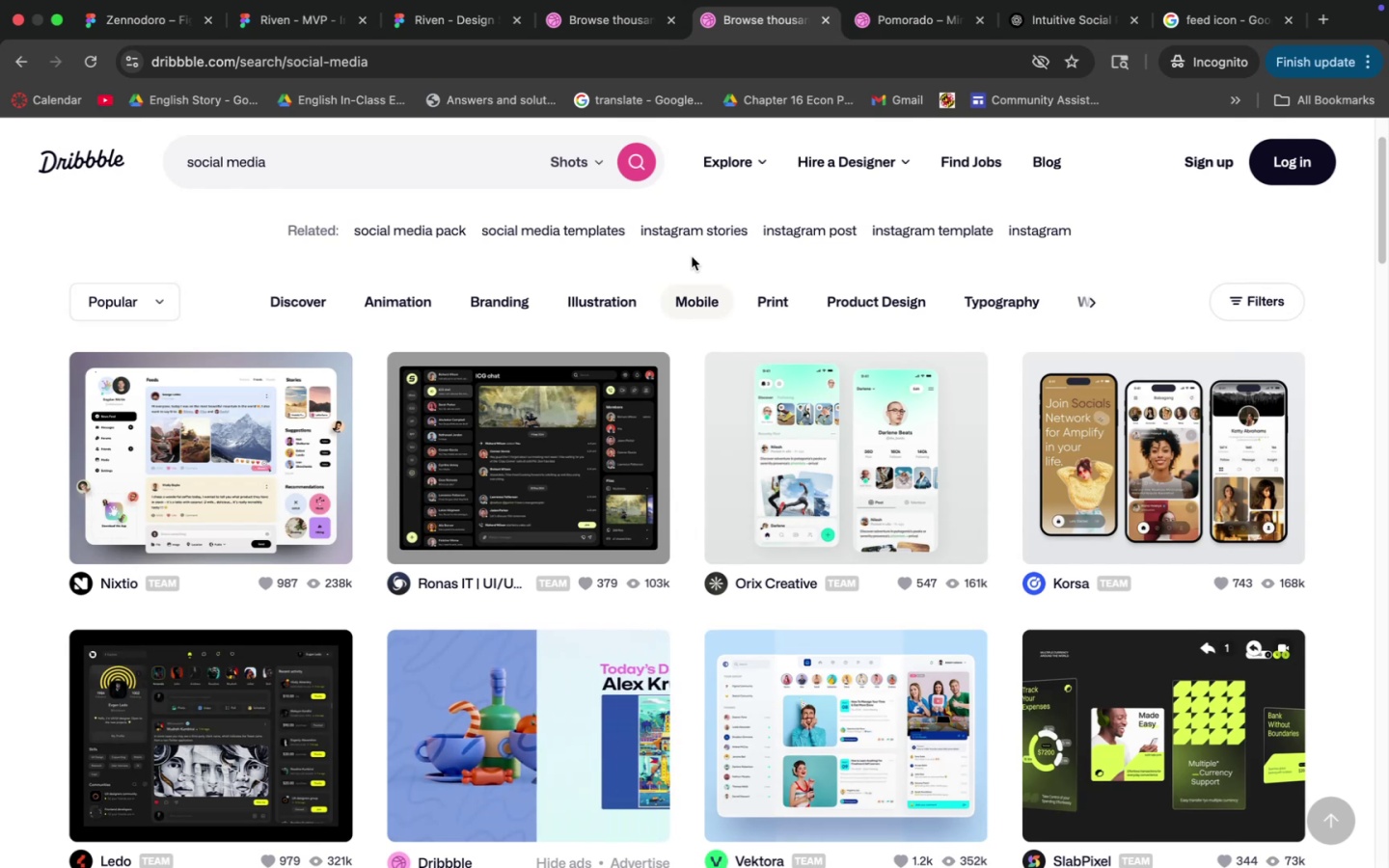 
mouse_move([274, 45])
 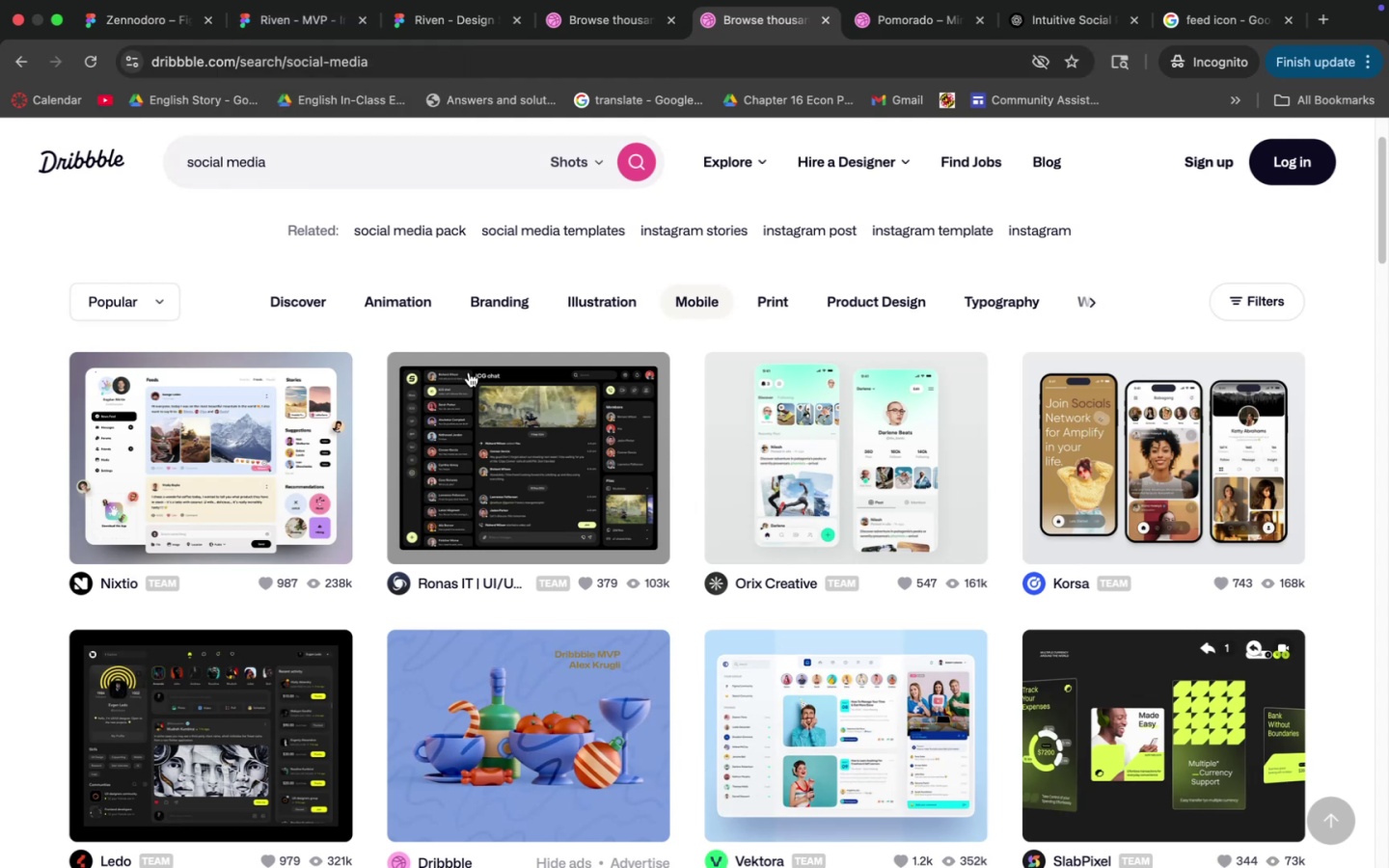 
scroll: coordinate [488, 347], scroll_direction: down, amount: 15.0
 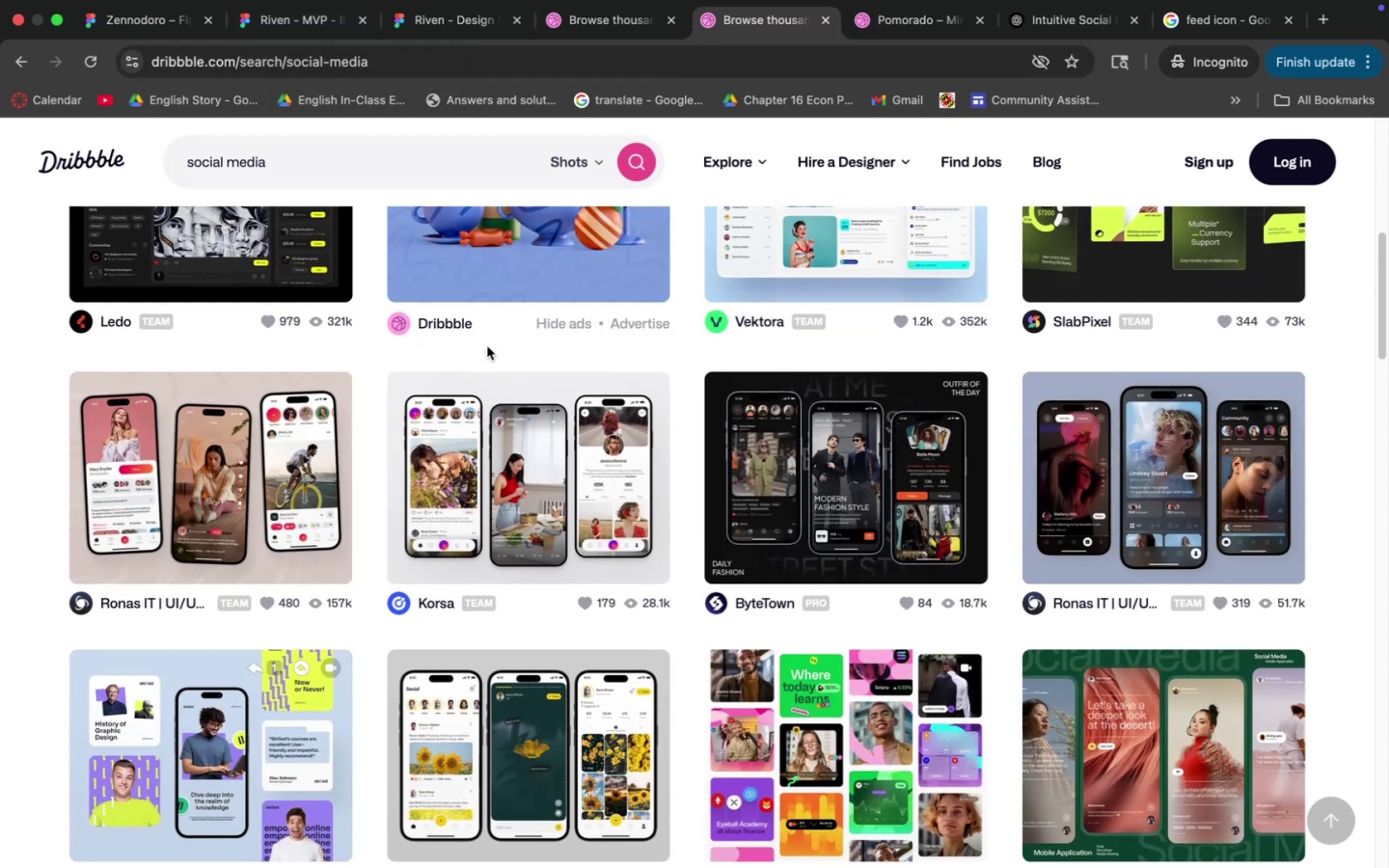 
wait(11.01)
 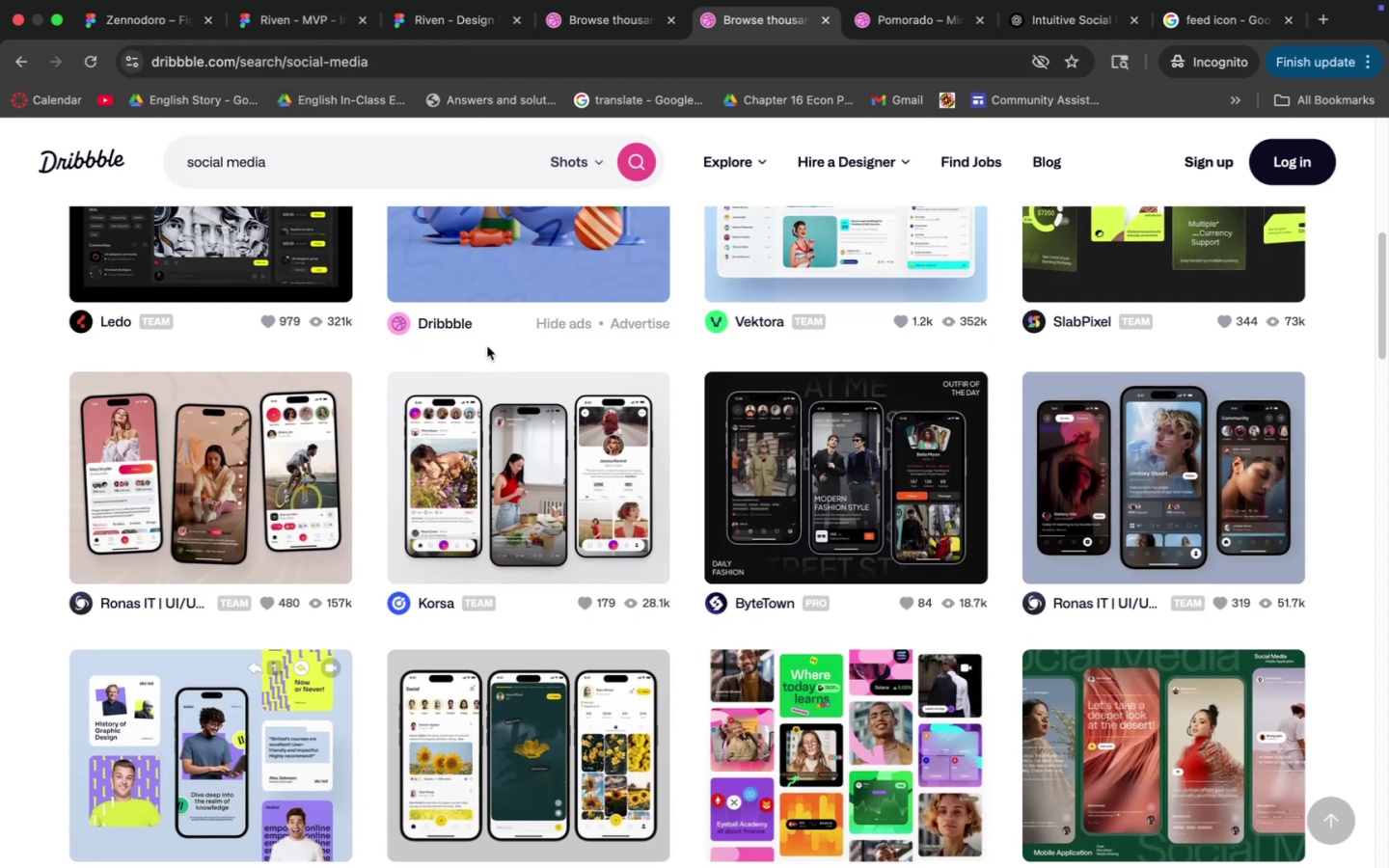 
left_click([430, 19])
 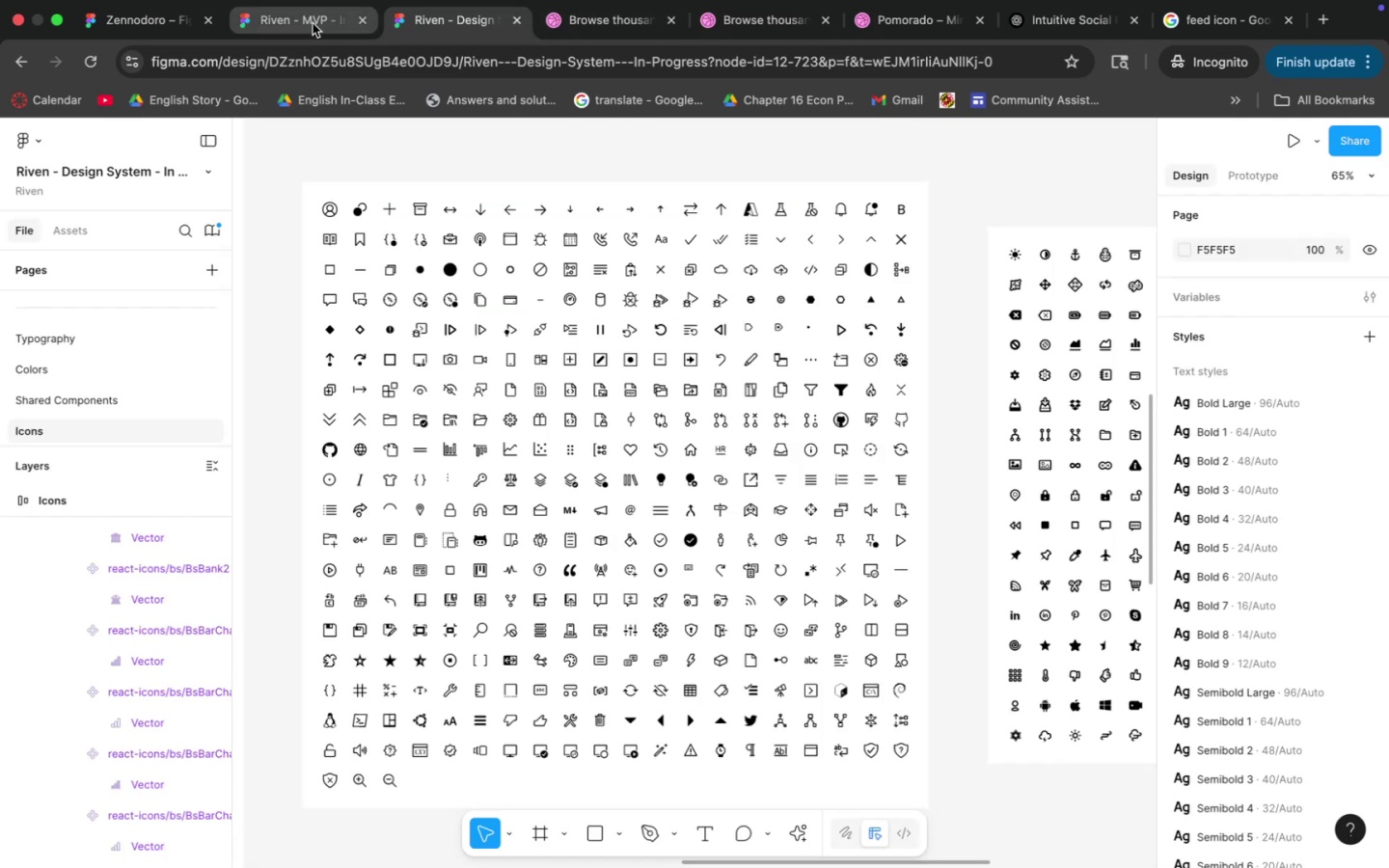 
left_click([313, 23])
 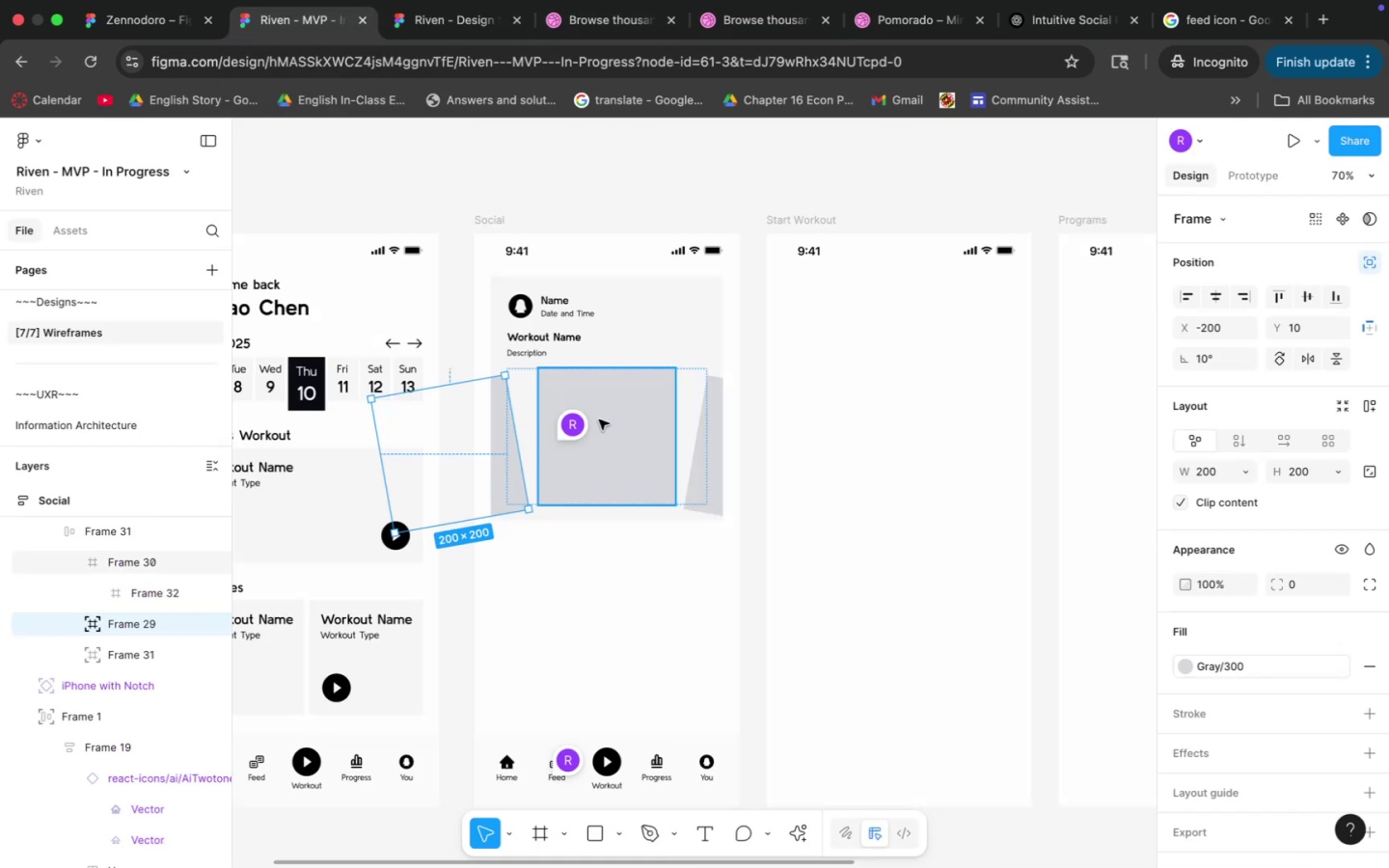 
left_click([588, 420])
 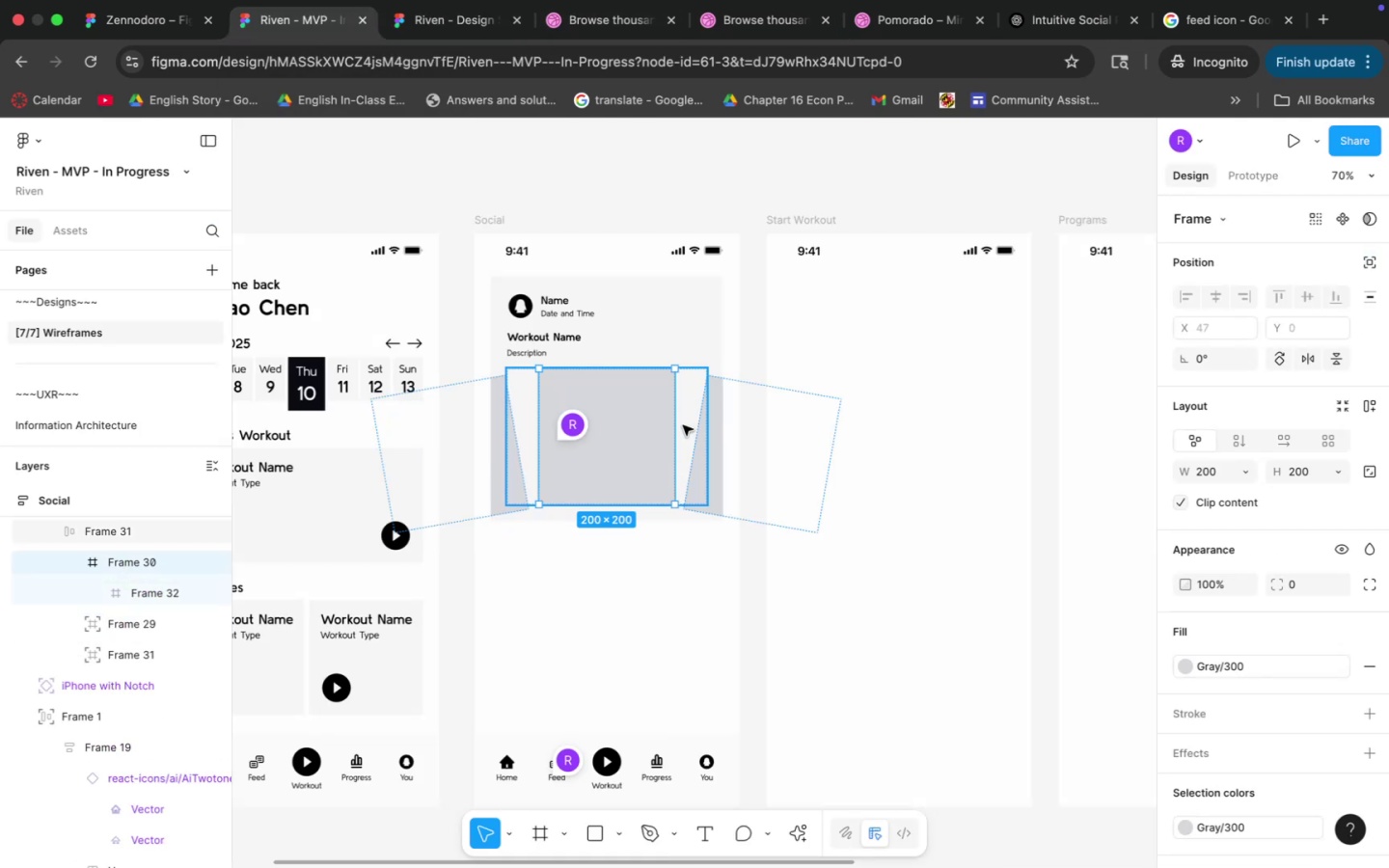 
left_click([698, 430])
 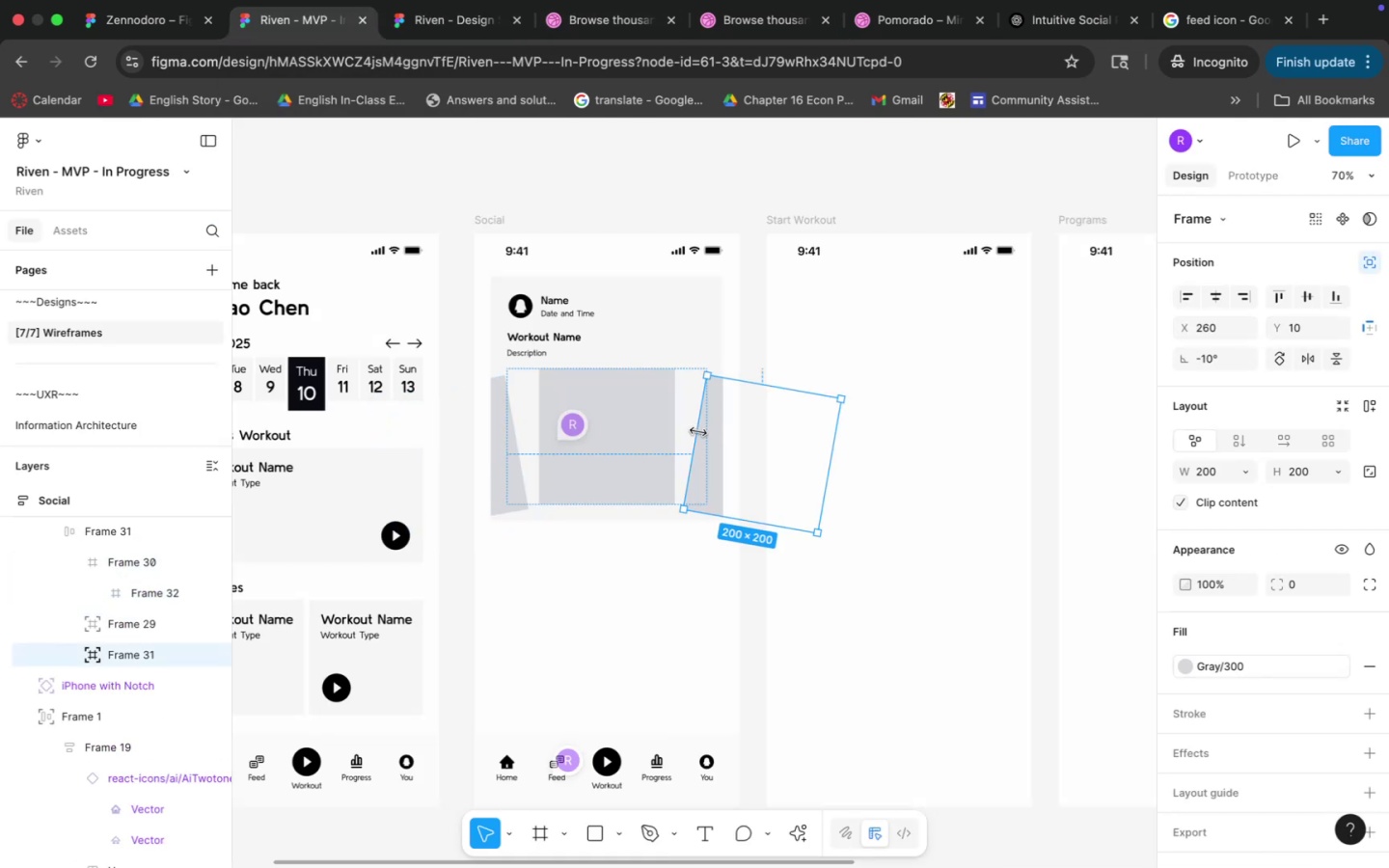 
hold_key(key=ShiftLeft, duration=1.18)
left_click([519, 467])
 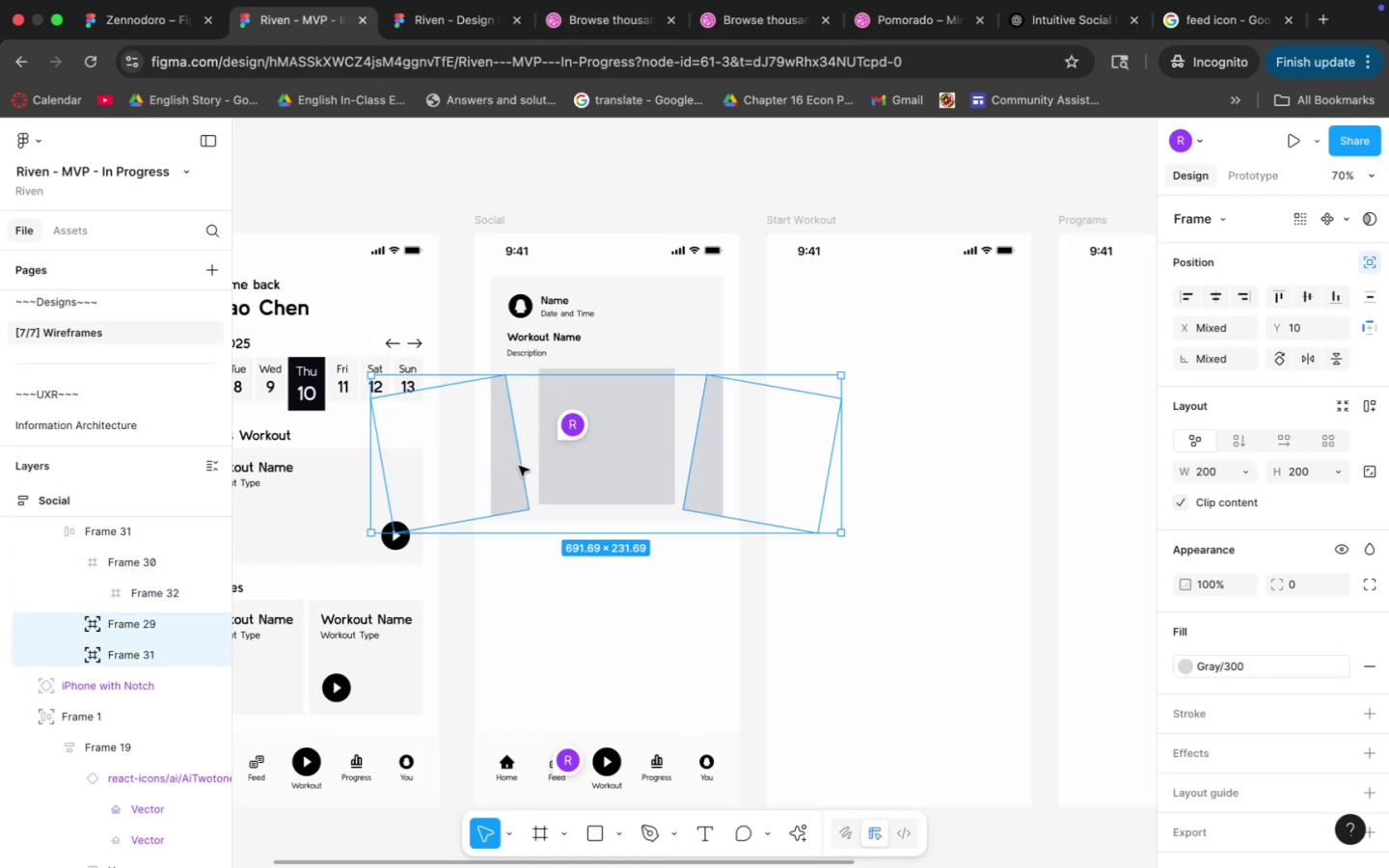 
key(Backspace)
 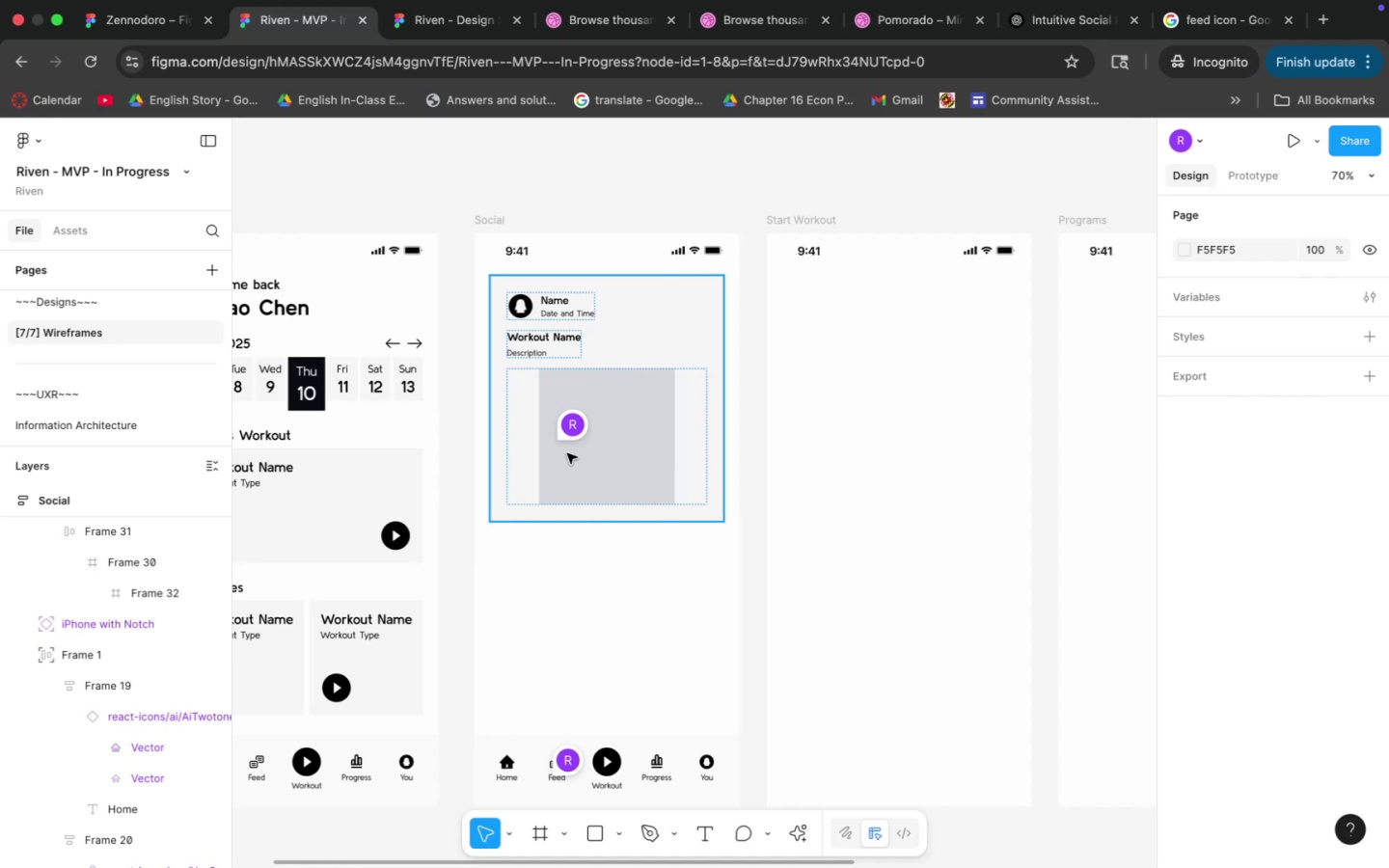 
double_click([578, 451])
 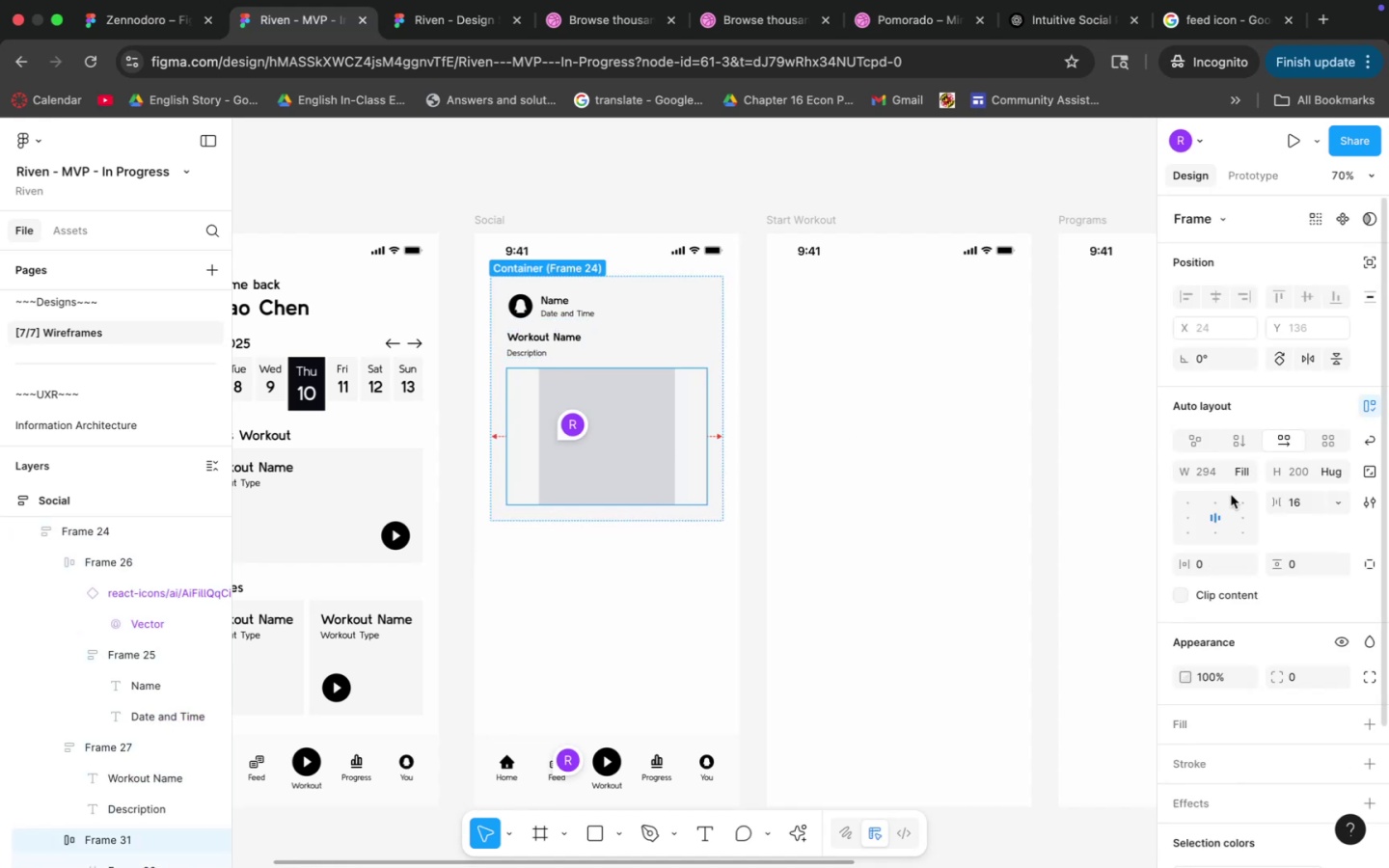 
left_click([1184, 518])
 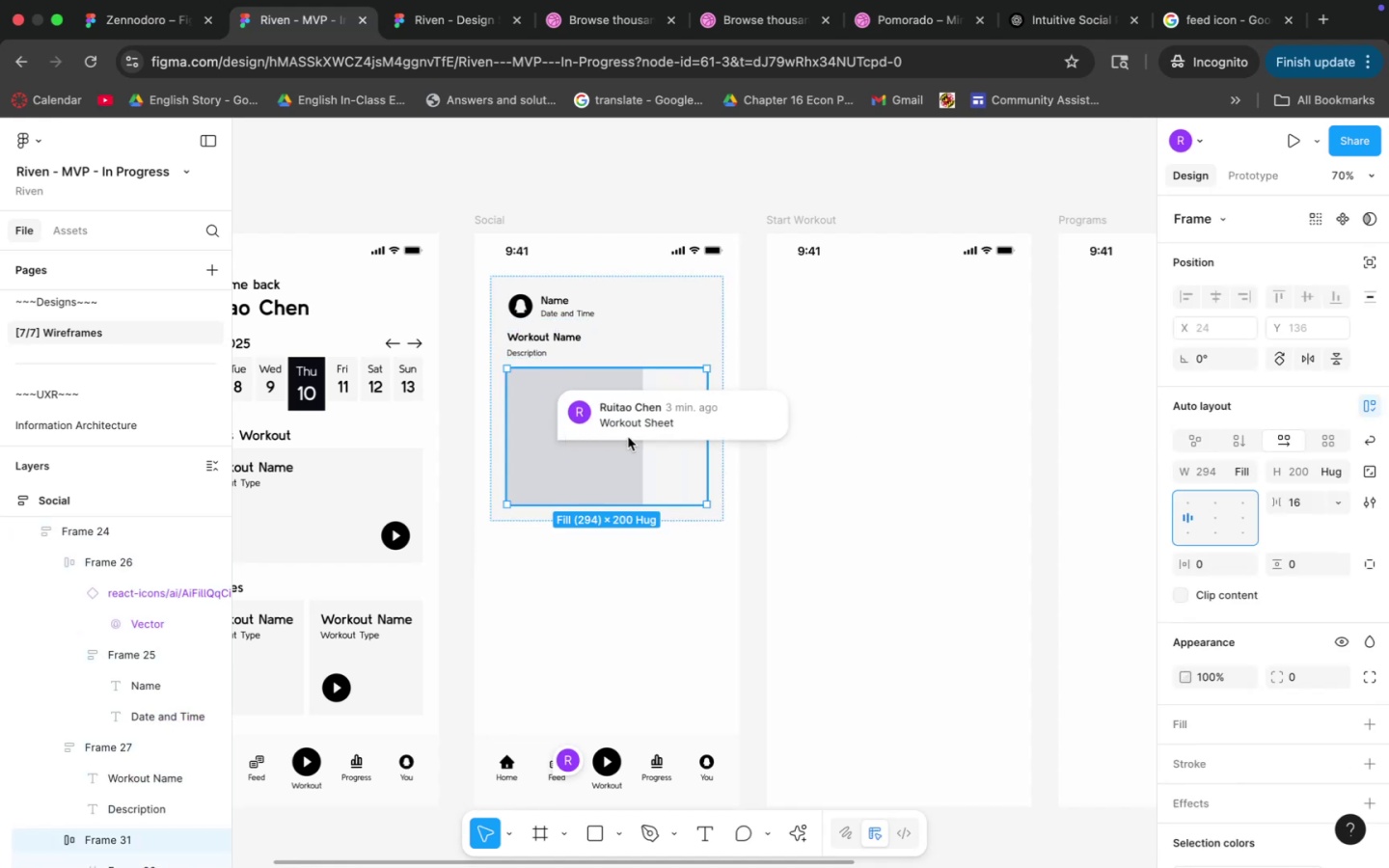 
double_click([602, 479])
 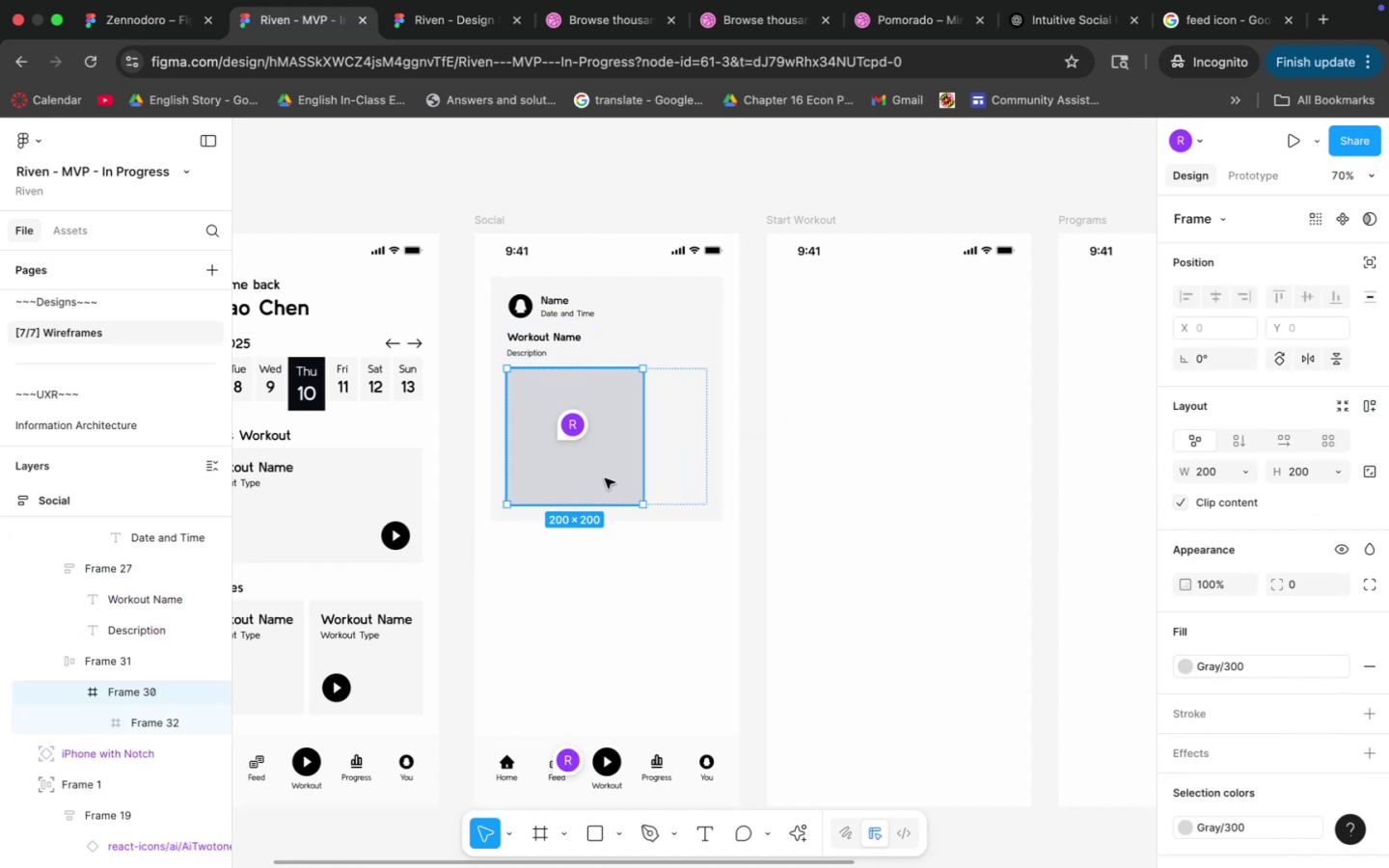 
key(Meta+C)
 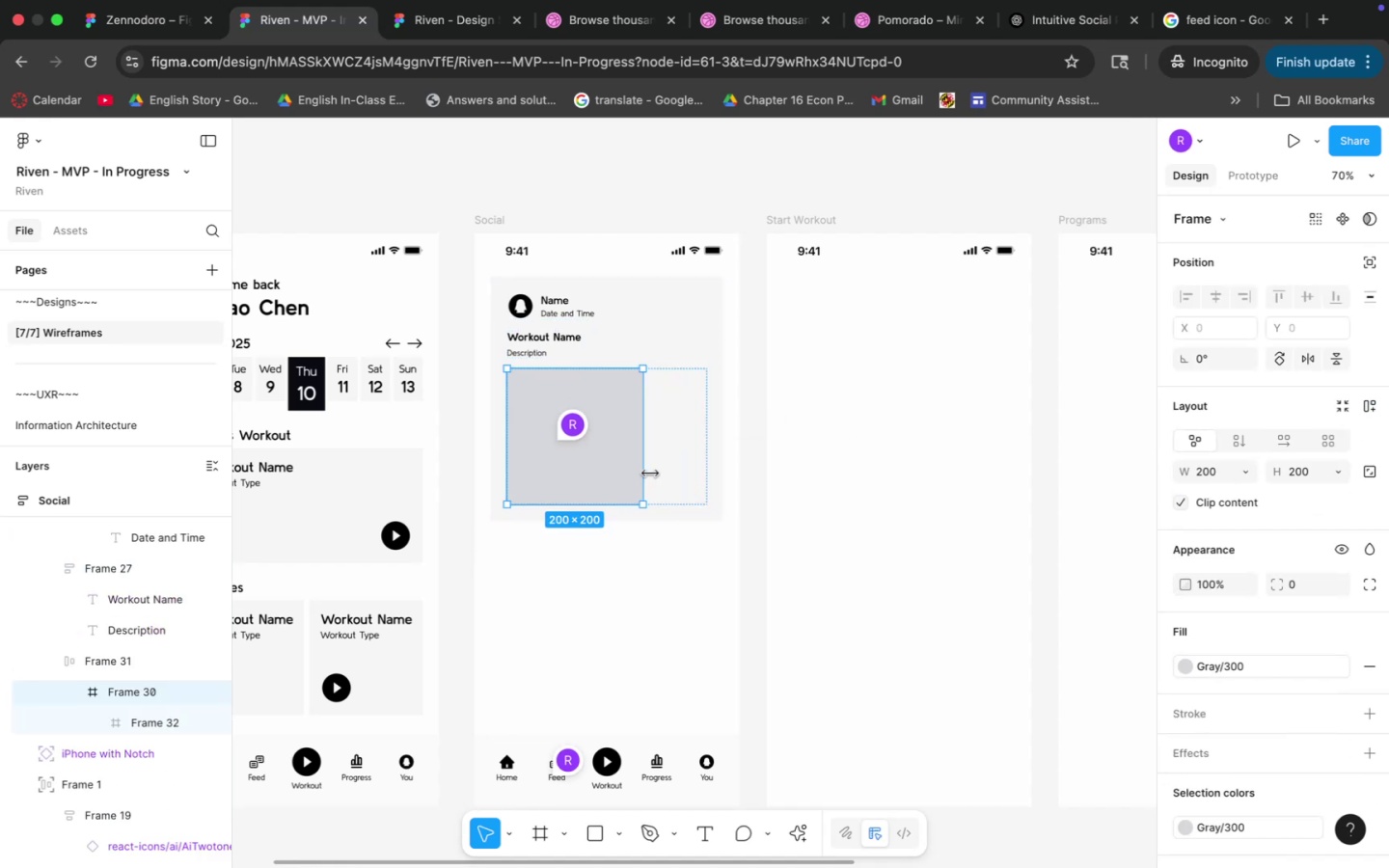 
key(Meta+V)
 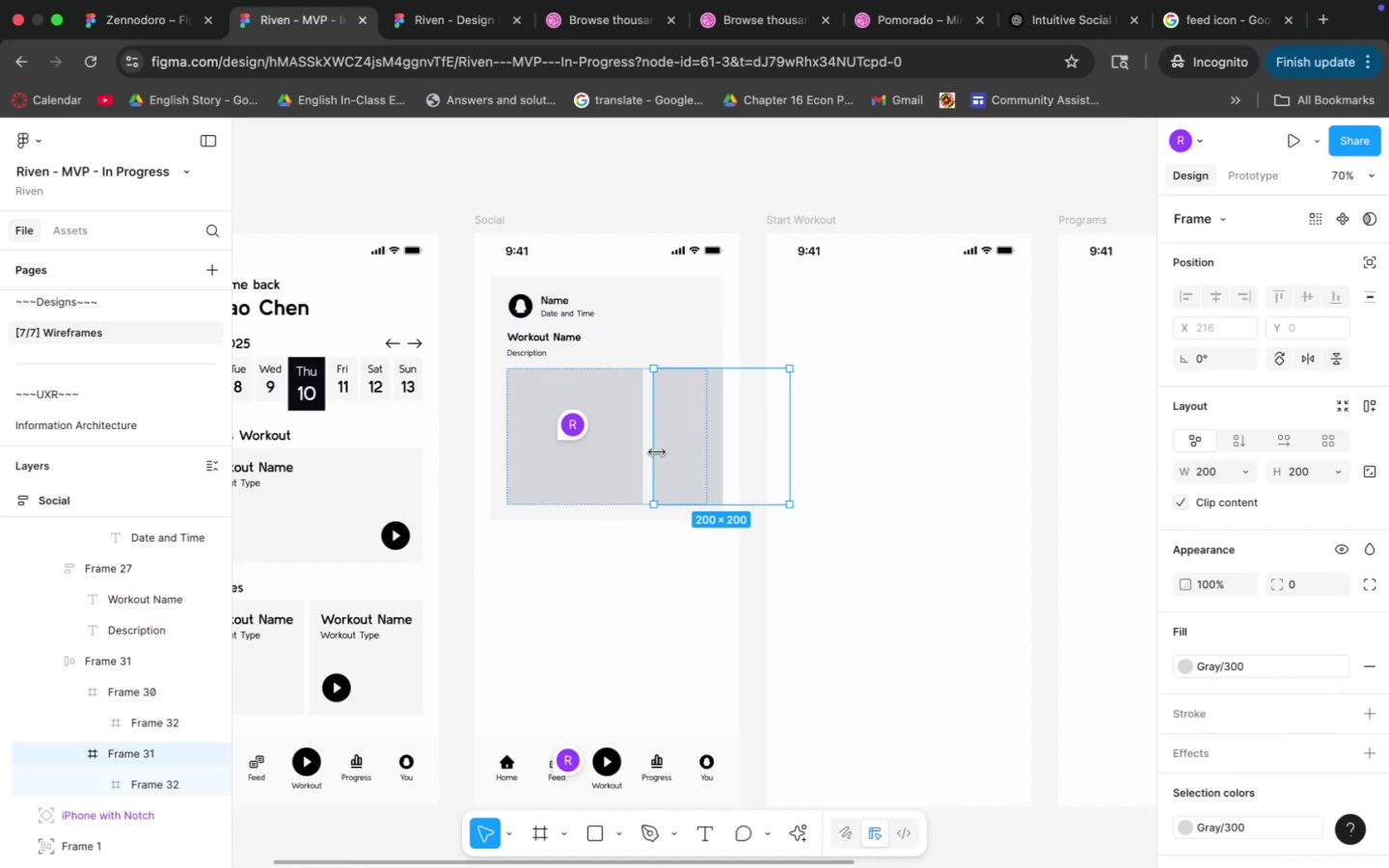 
hold_key(key=CommandLeft, duration=0.72)
scroll: coordinate [656, 466], scroll_direction: up, amount: 16.0
 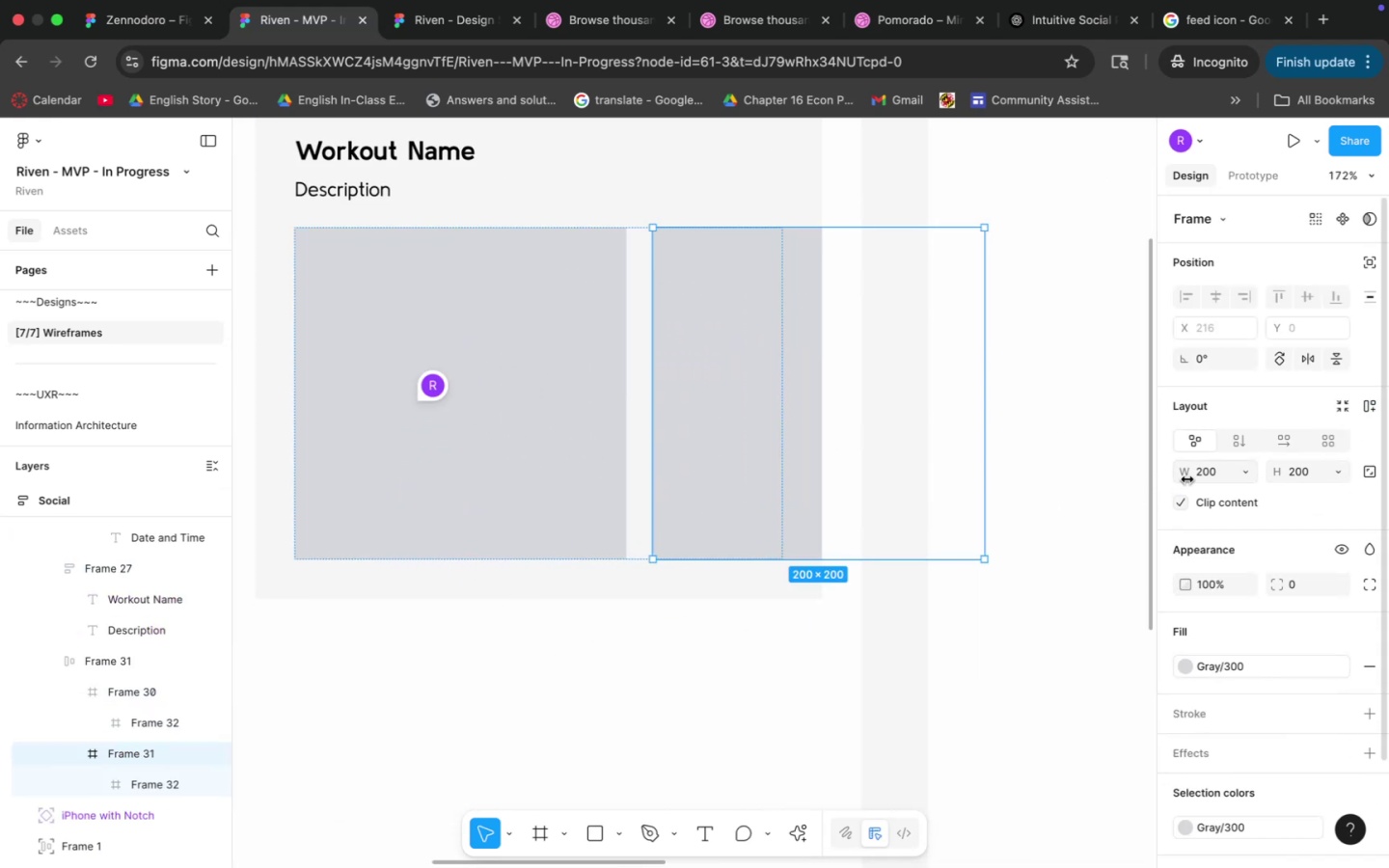 
left_click([1211, 473])
 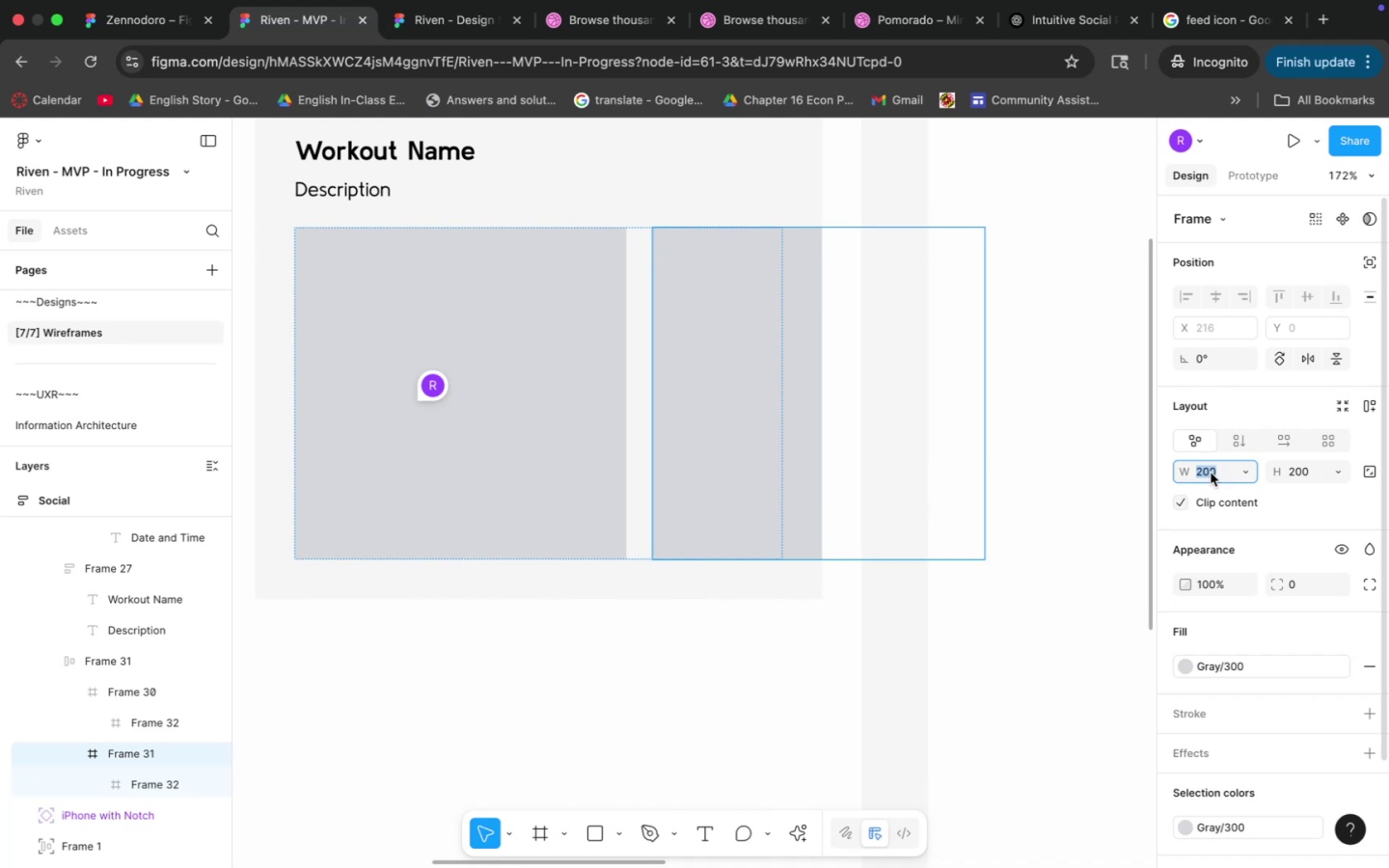 
type(fill)
 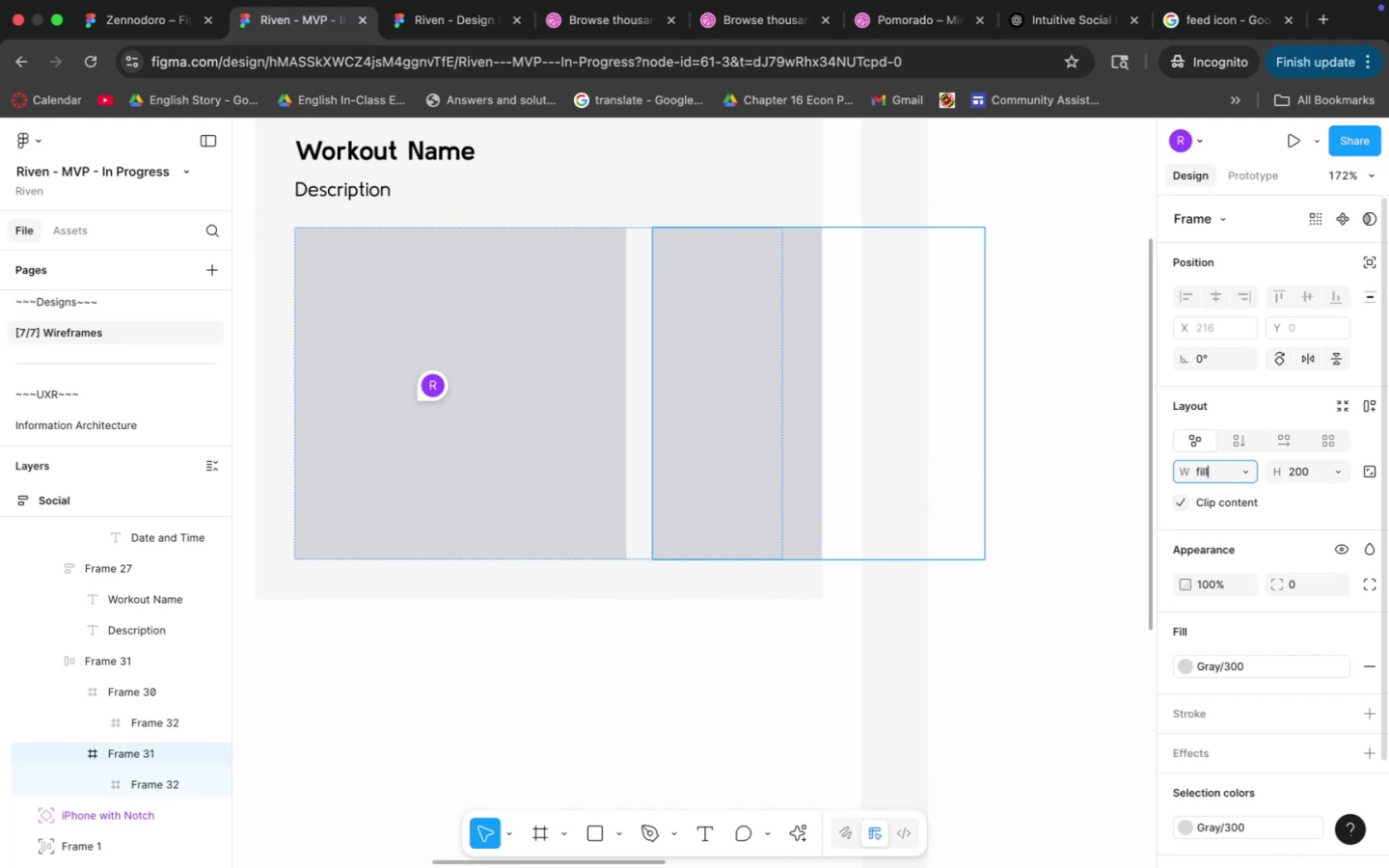 
key(Enter)
 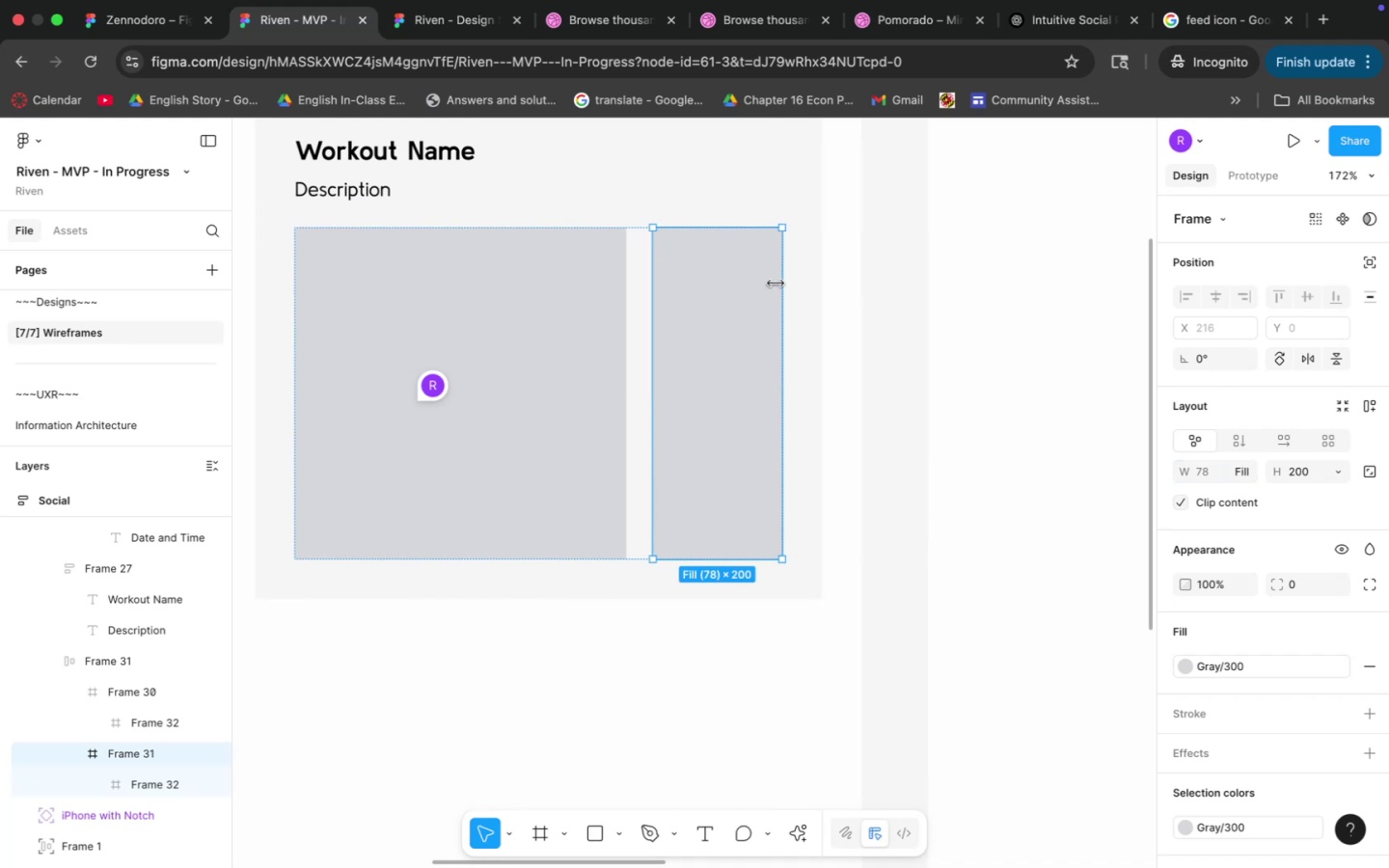 
left_click([745, 343])
 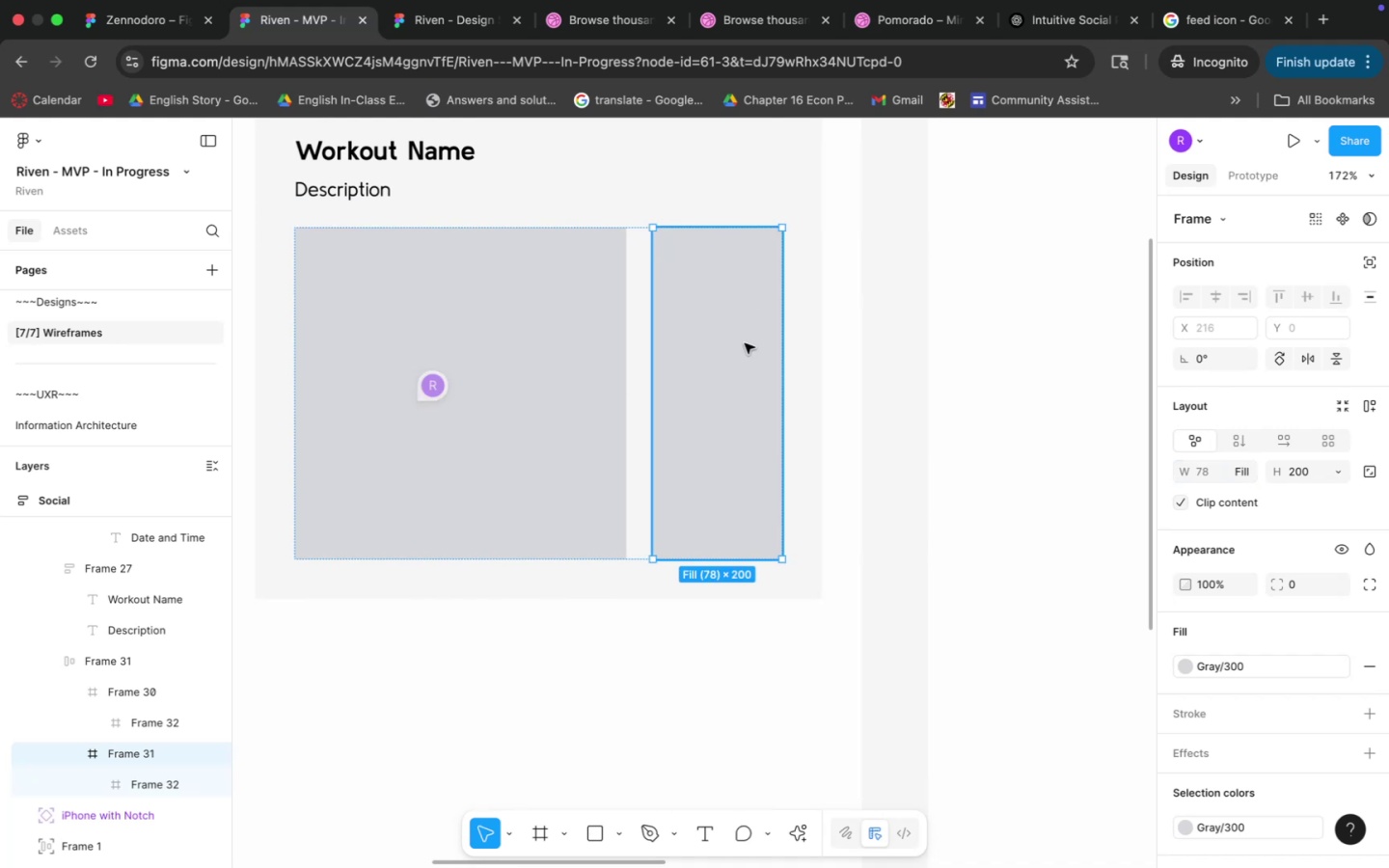 
key(Meta+C)
 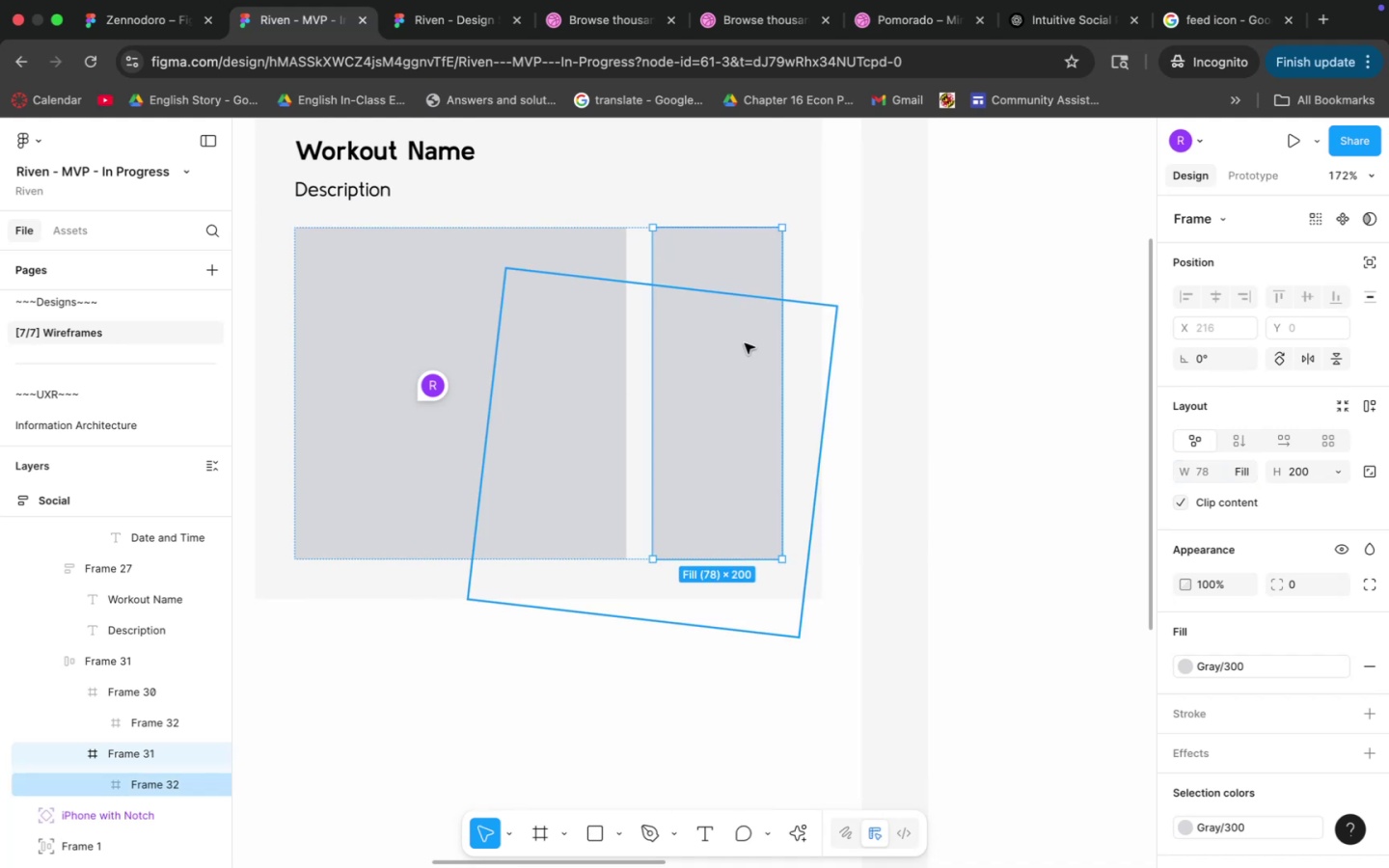 
key(Meta+V)
 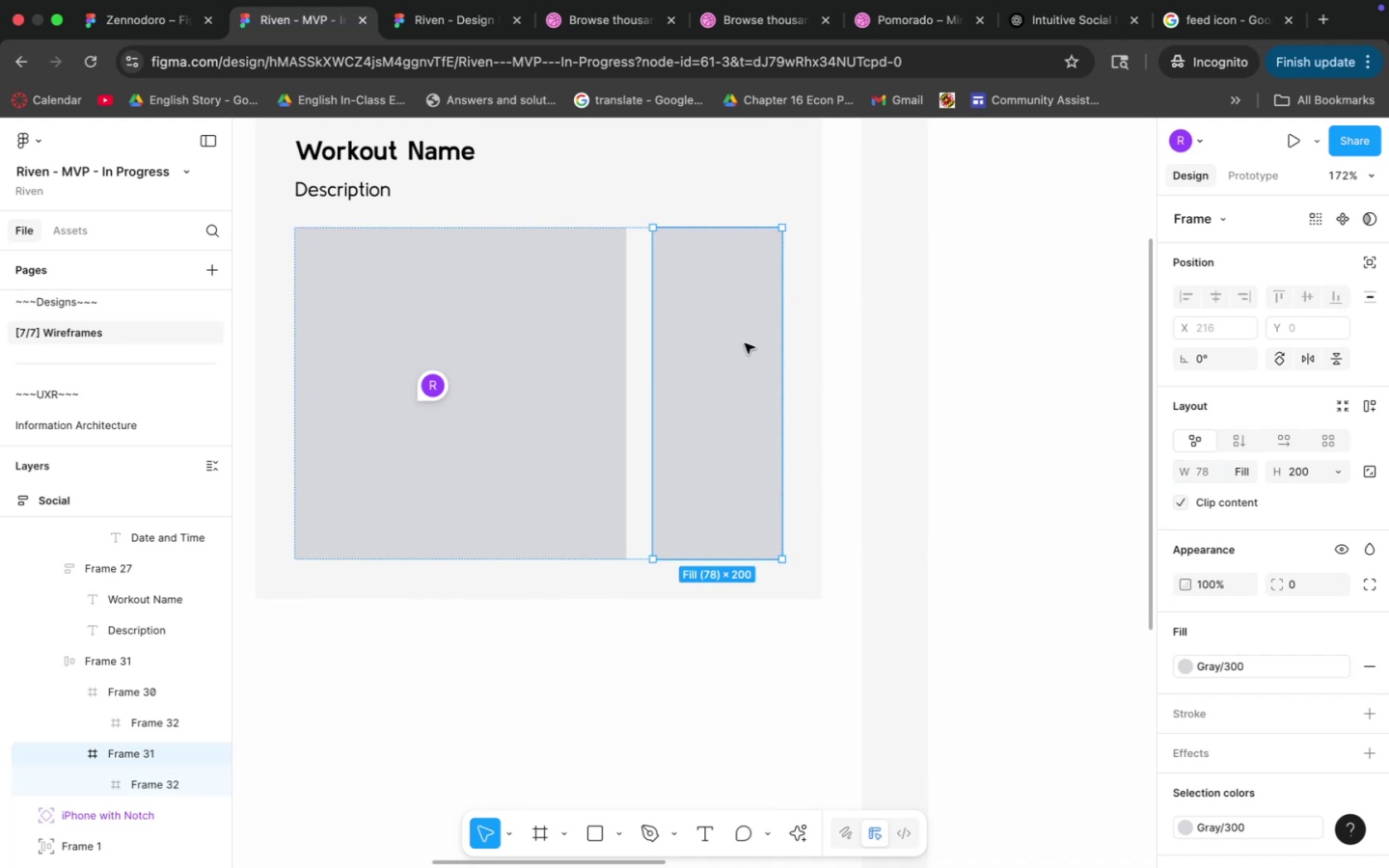 
key(Meta+V)
 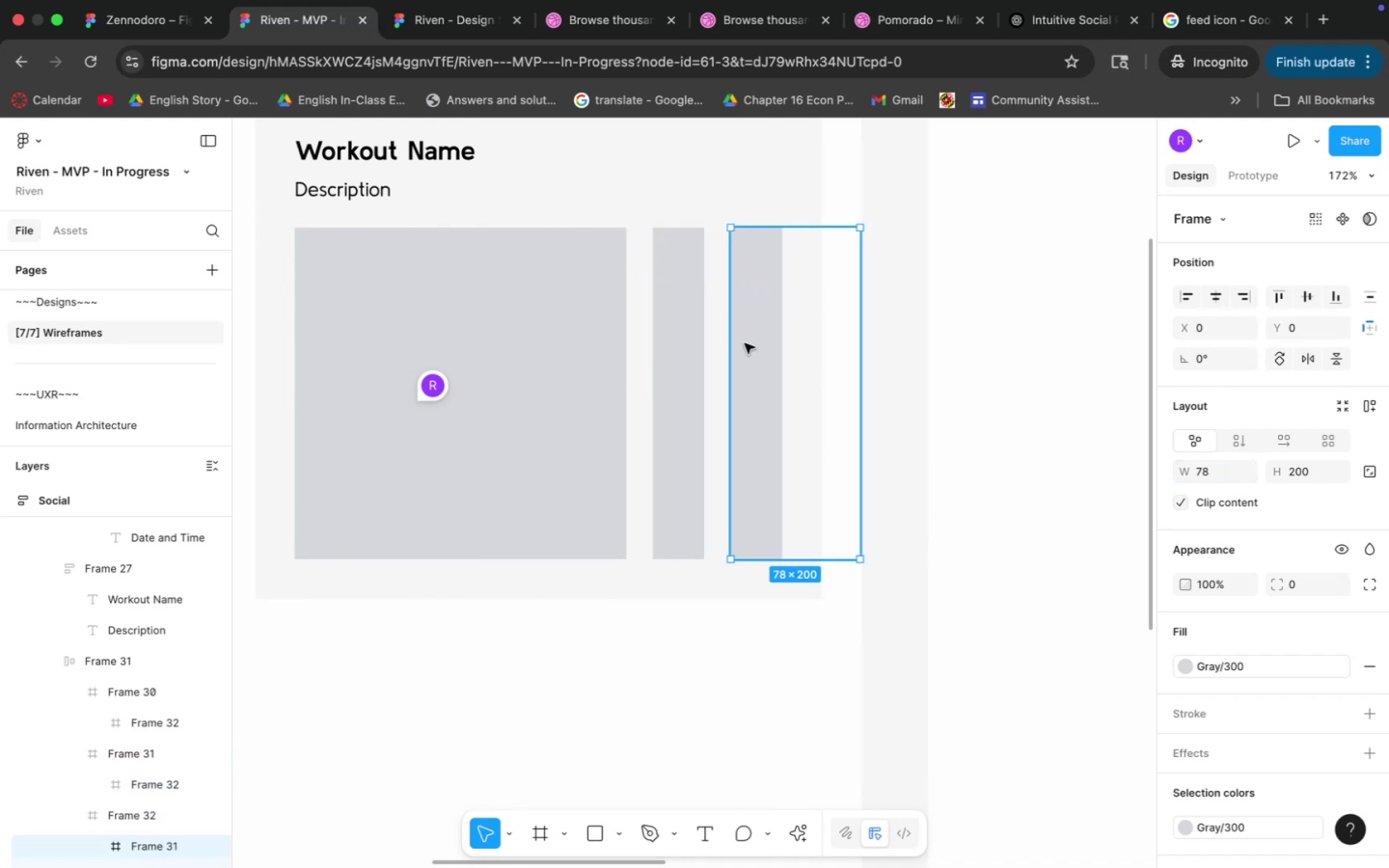 
key(Meta+CommandLeft)
 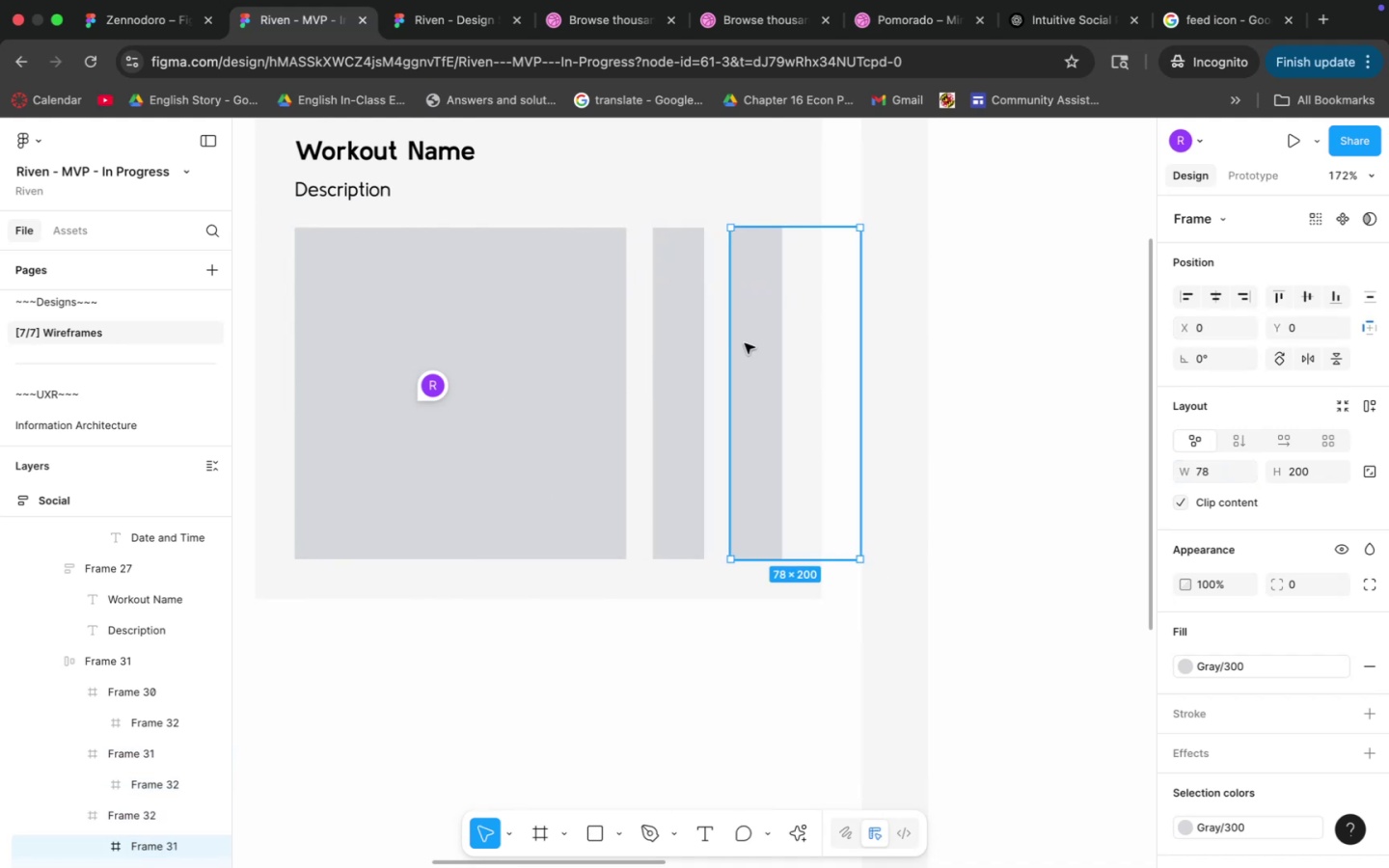 
key(Meta+Z)
 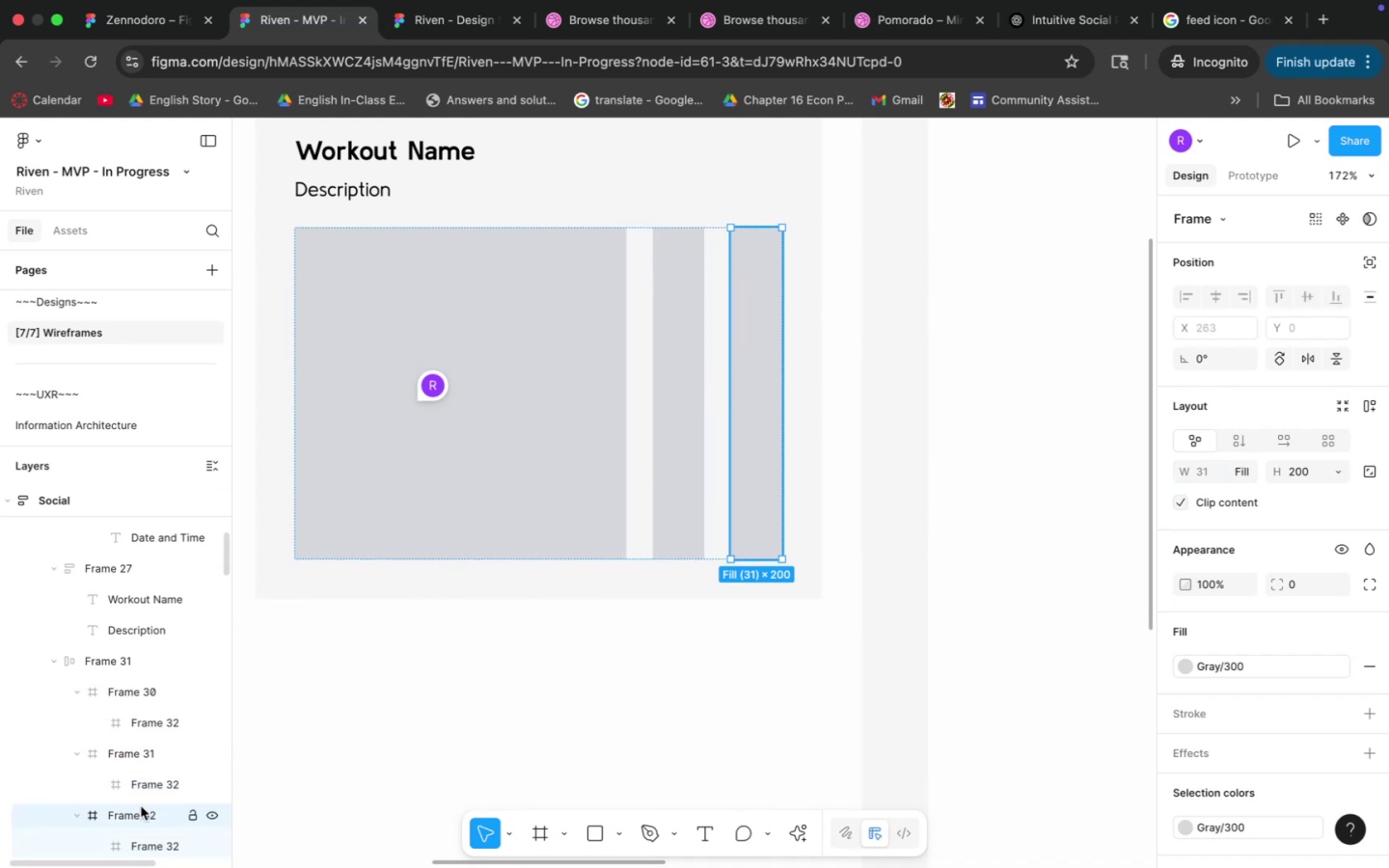 
left_click([137, 774])
 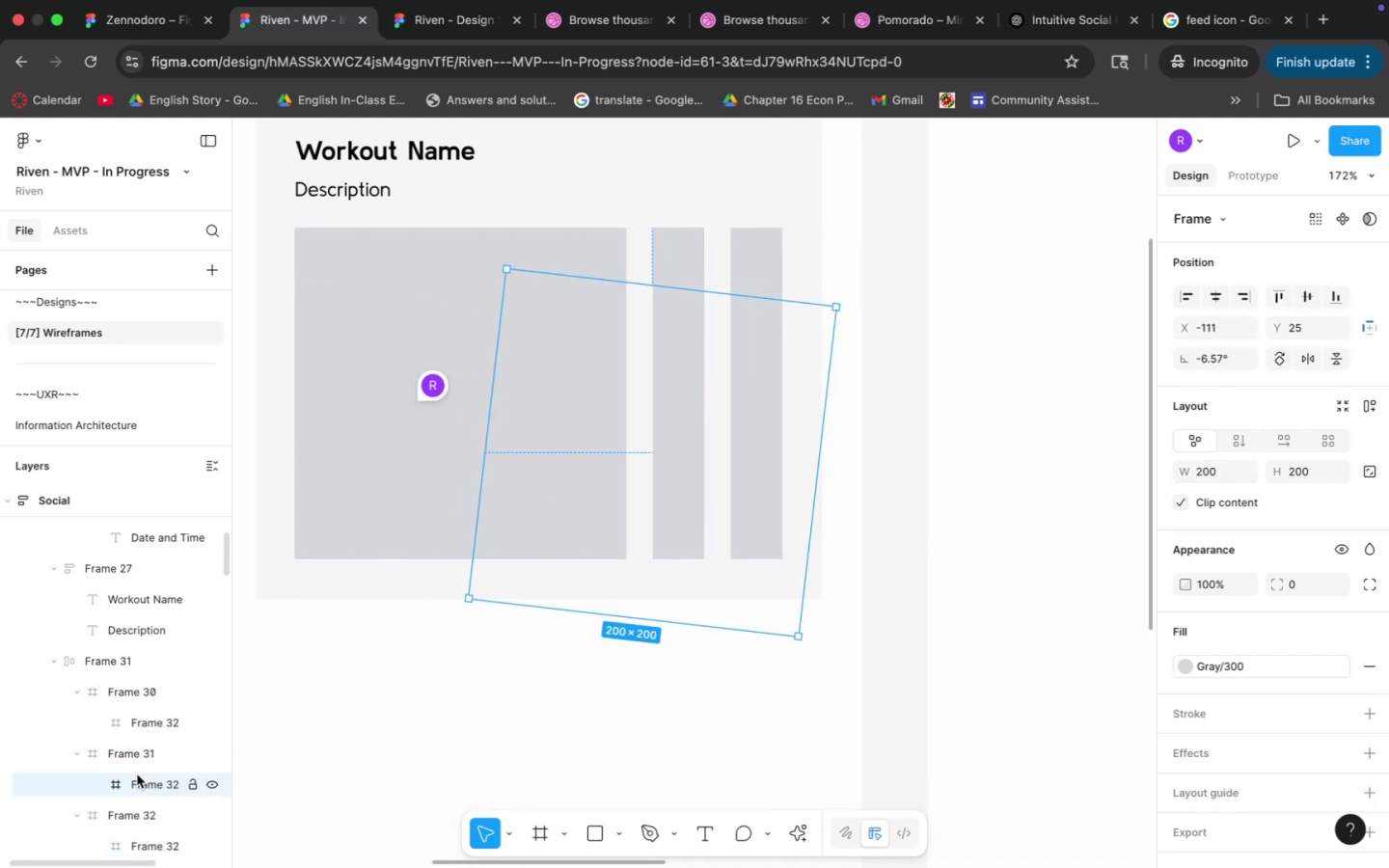 
key(Backspace)
 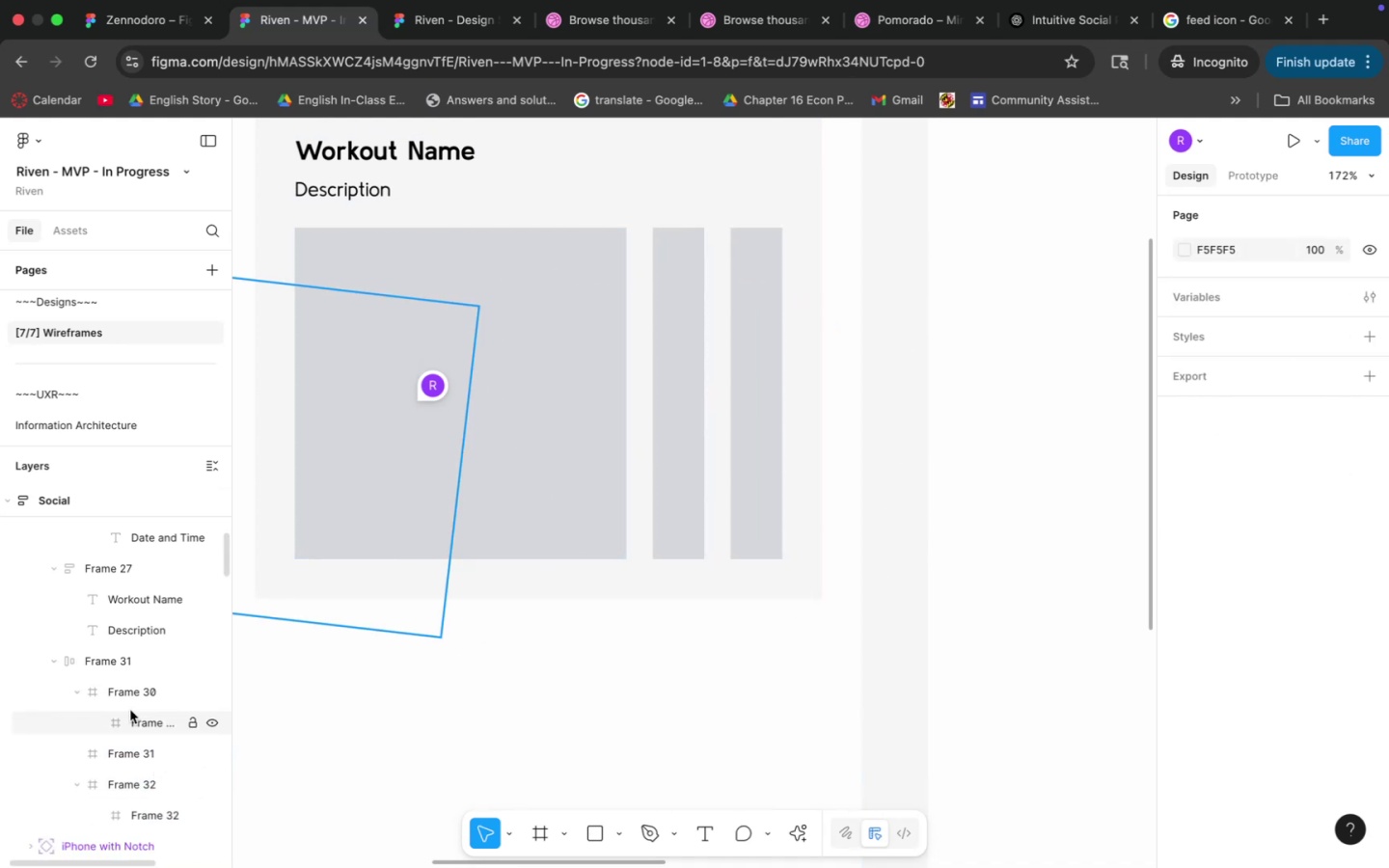 
left_click([130, 712])
 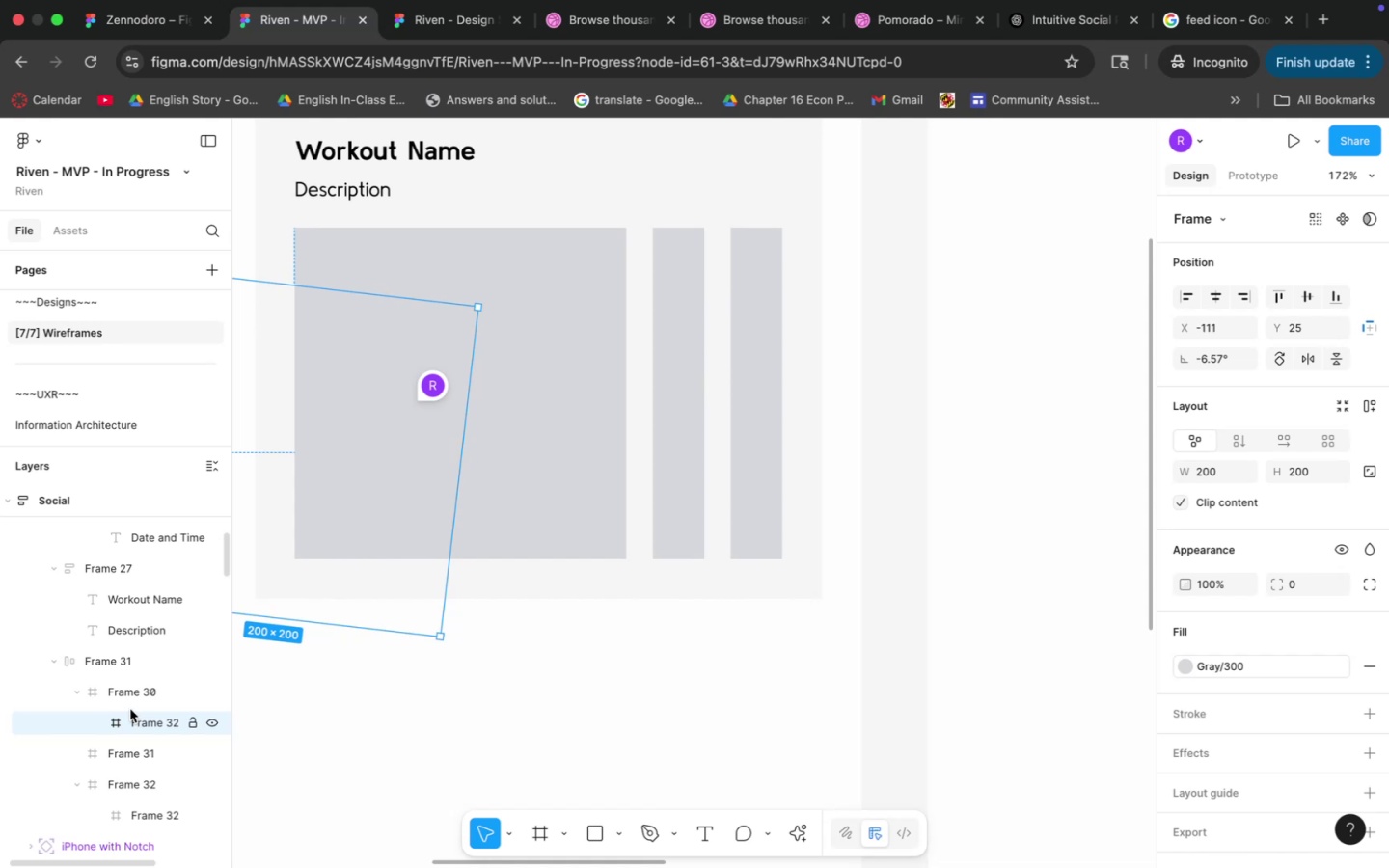 
key(Backspace)
 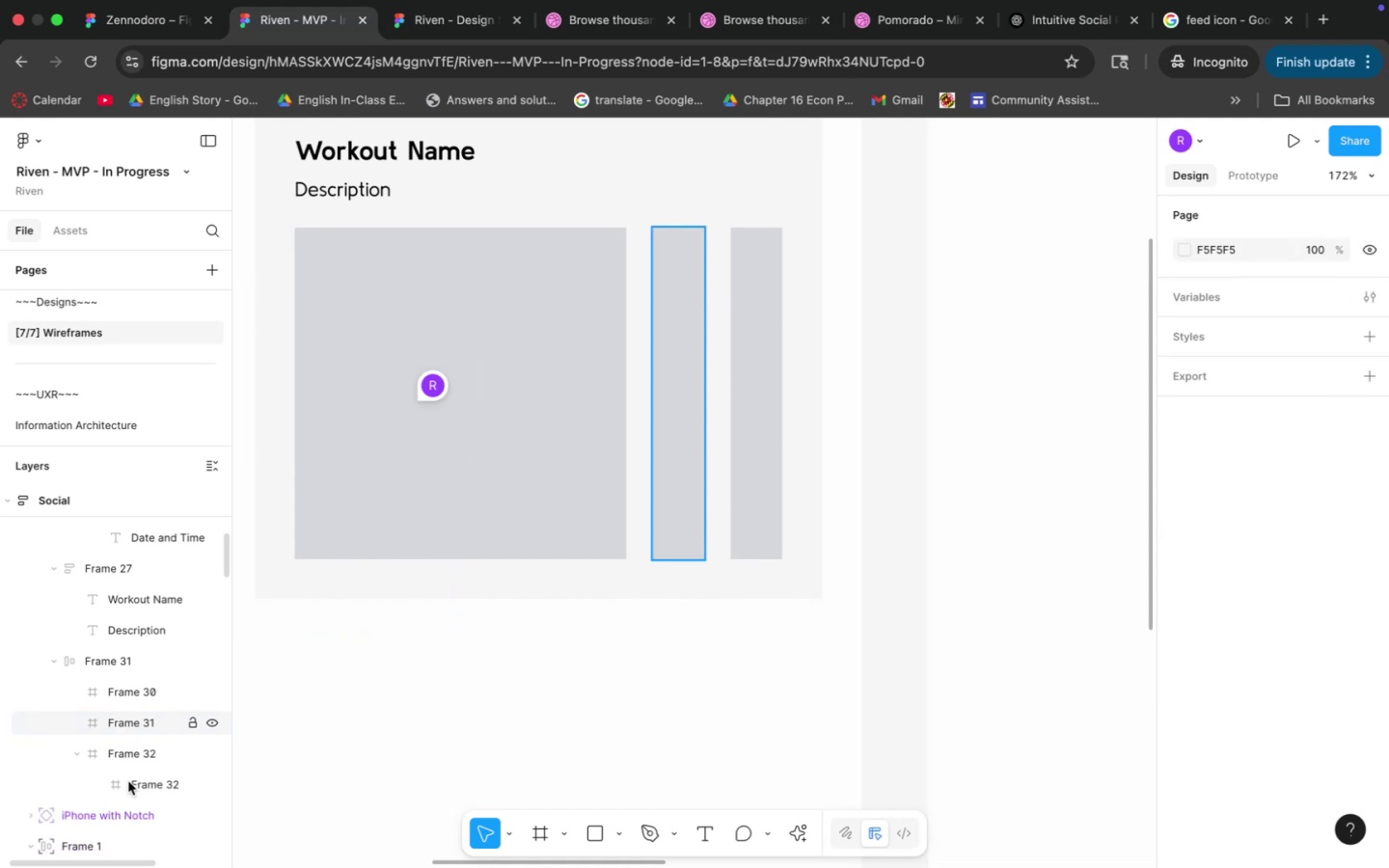 
left_click([129, 781])
 